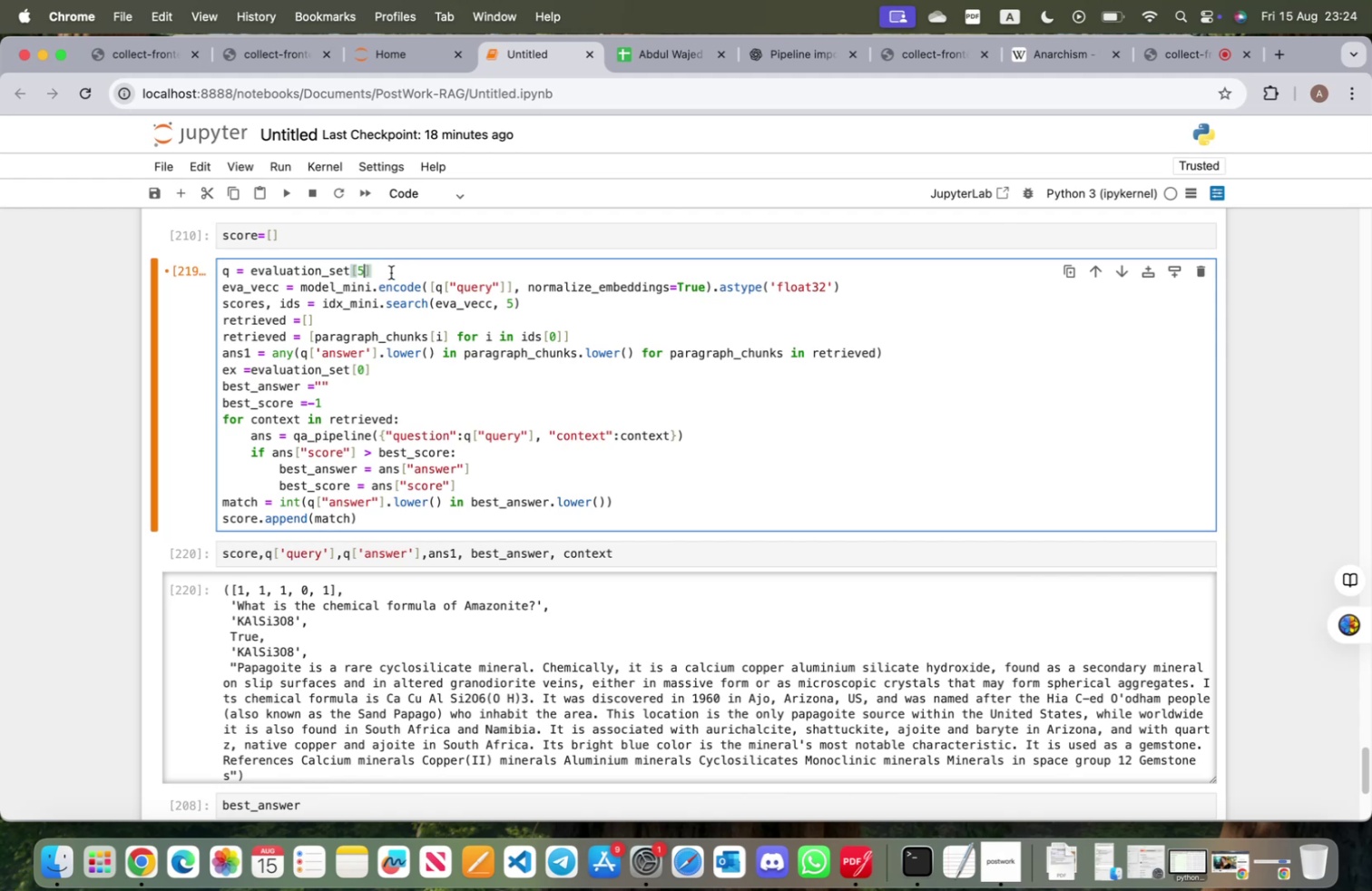 
key(Shift+Enter)
 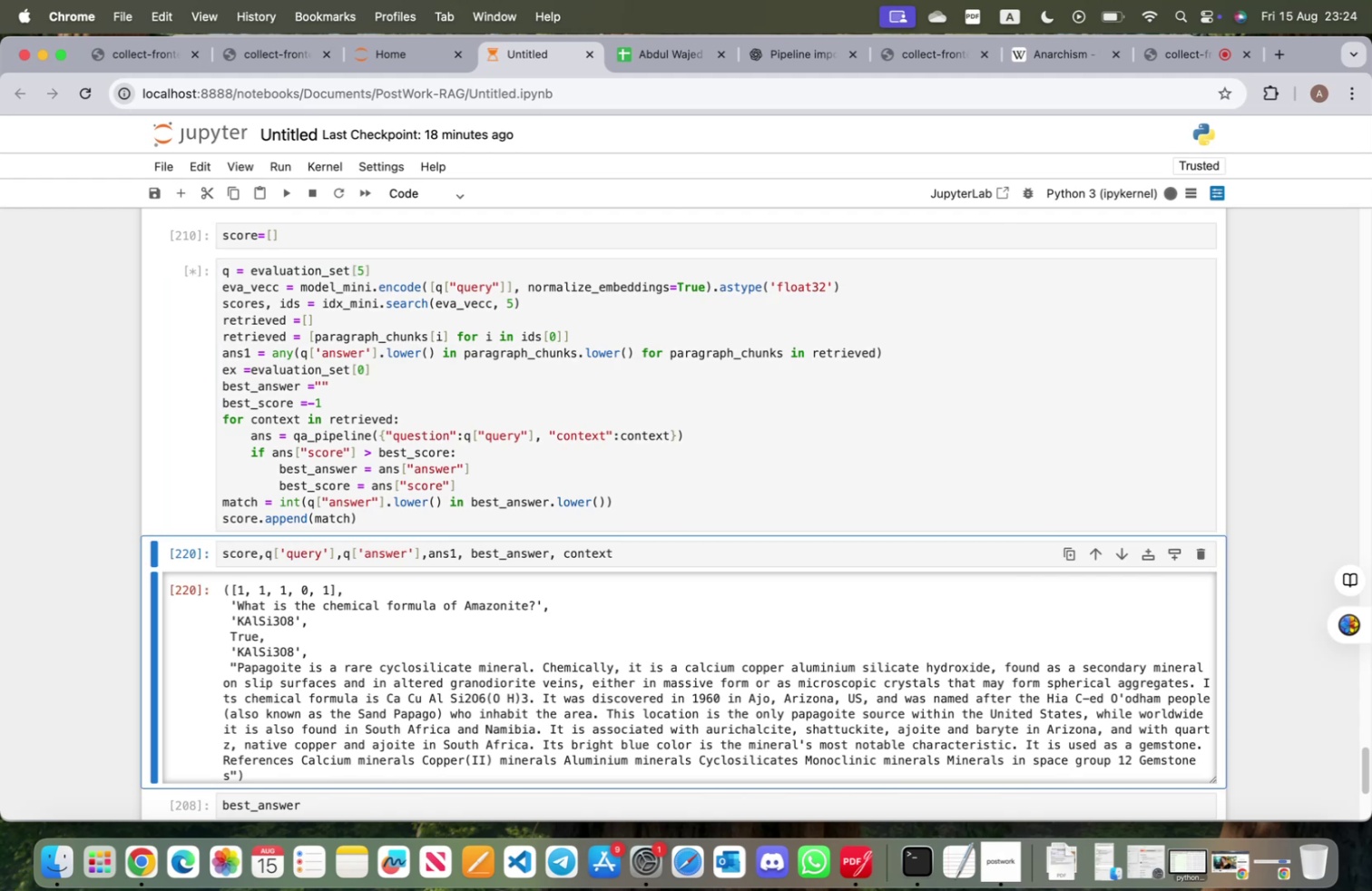 
key(Shift+ShiftRight)
 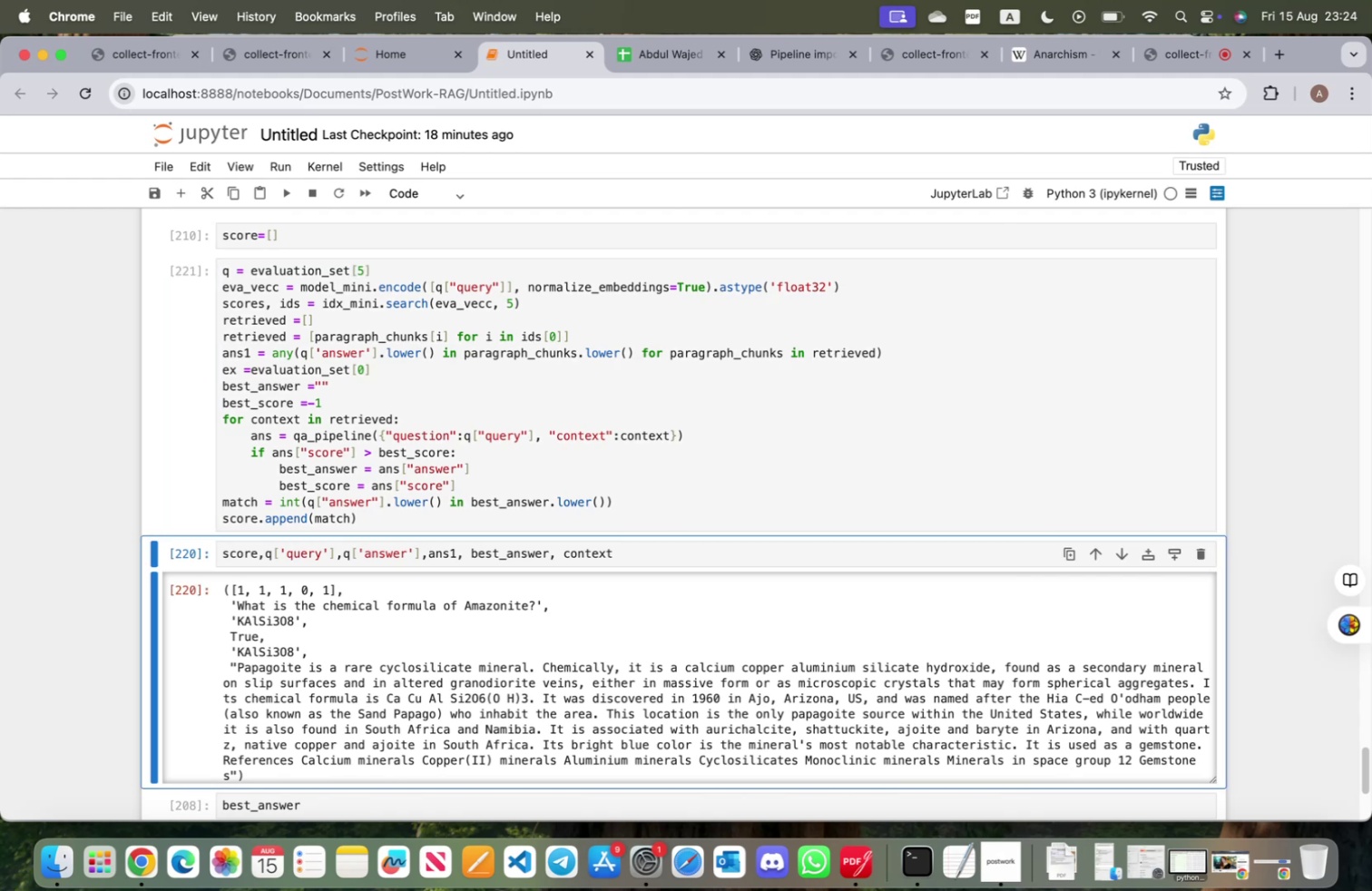 
key(Shift+Enter)
 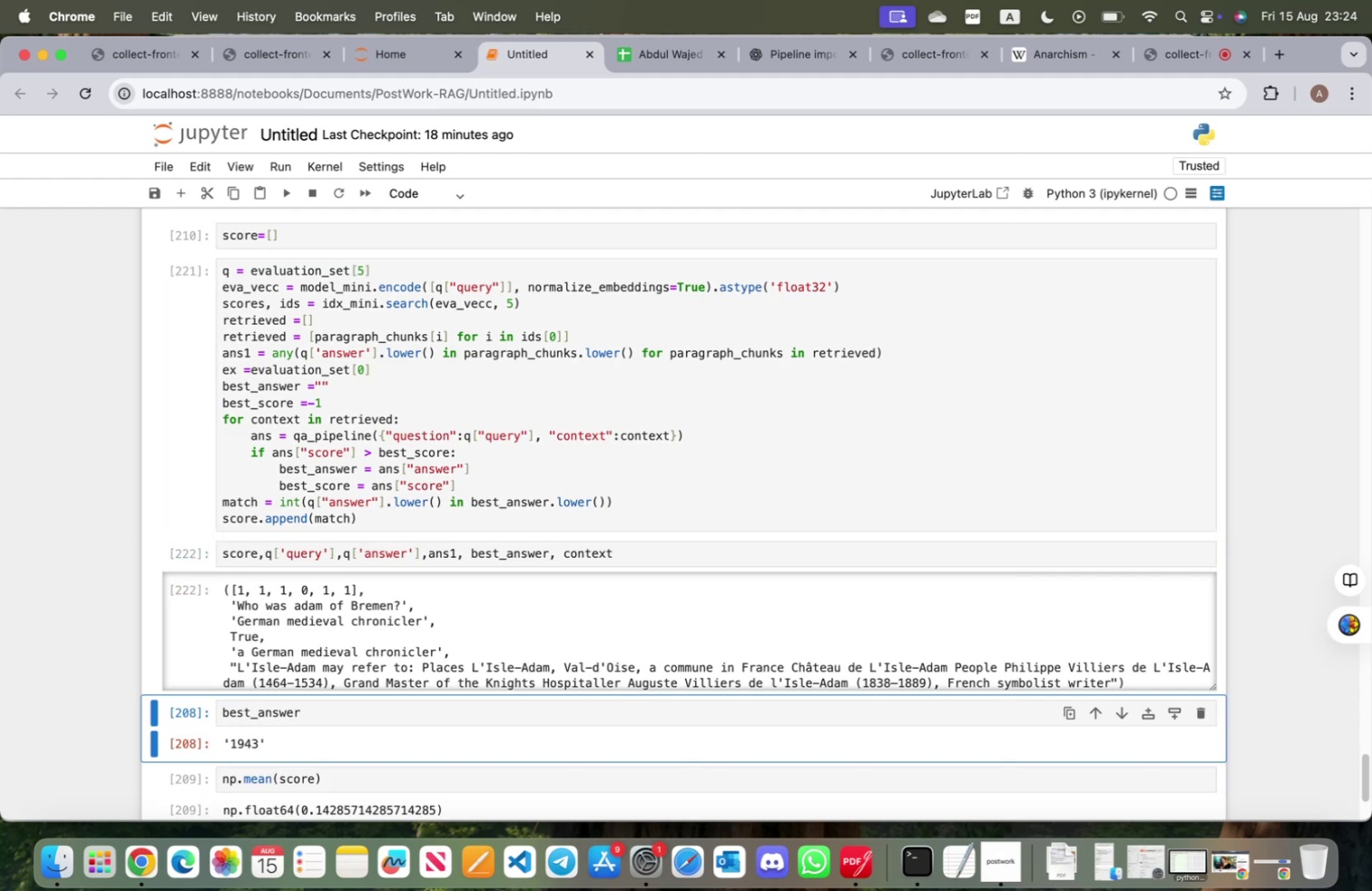 
scroll: coordinate [429, 346], scroll_direction: up, amount: 2.0
 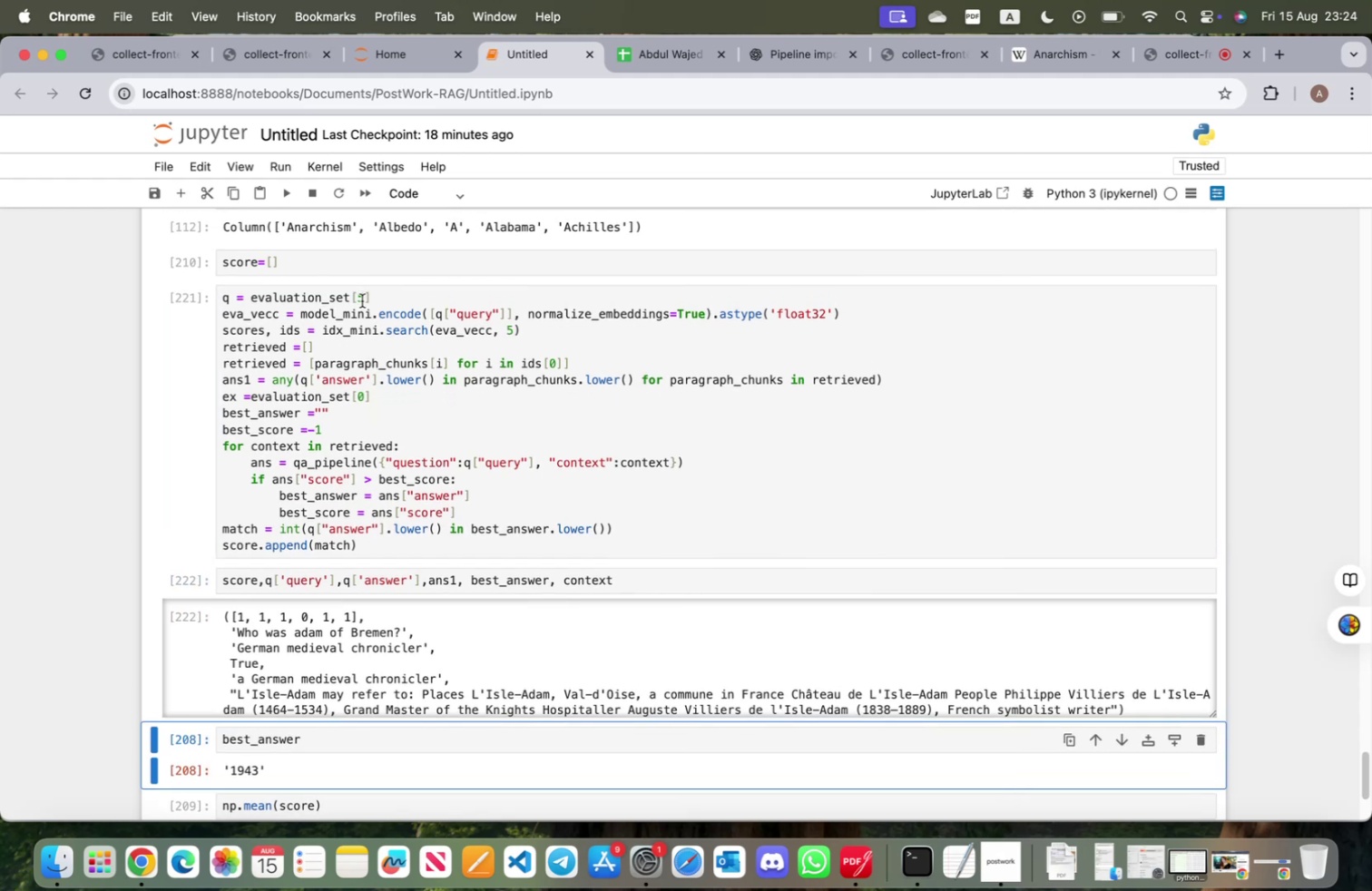 
left_click([363, 299])
 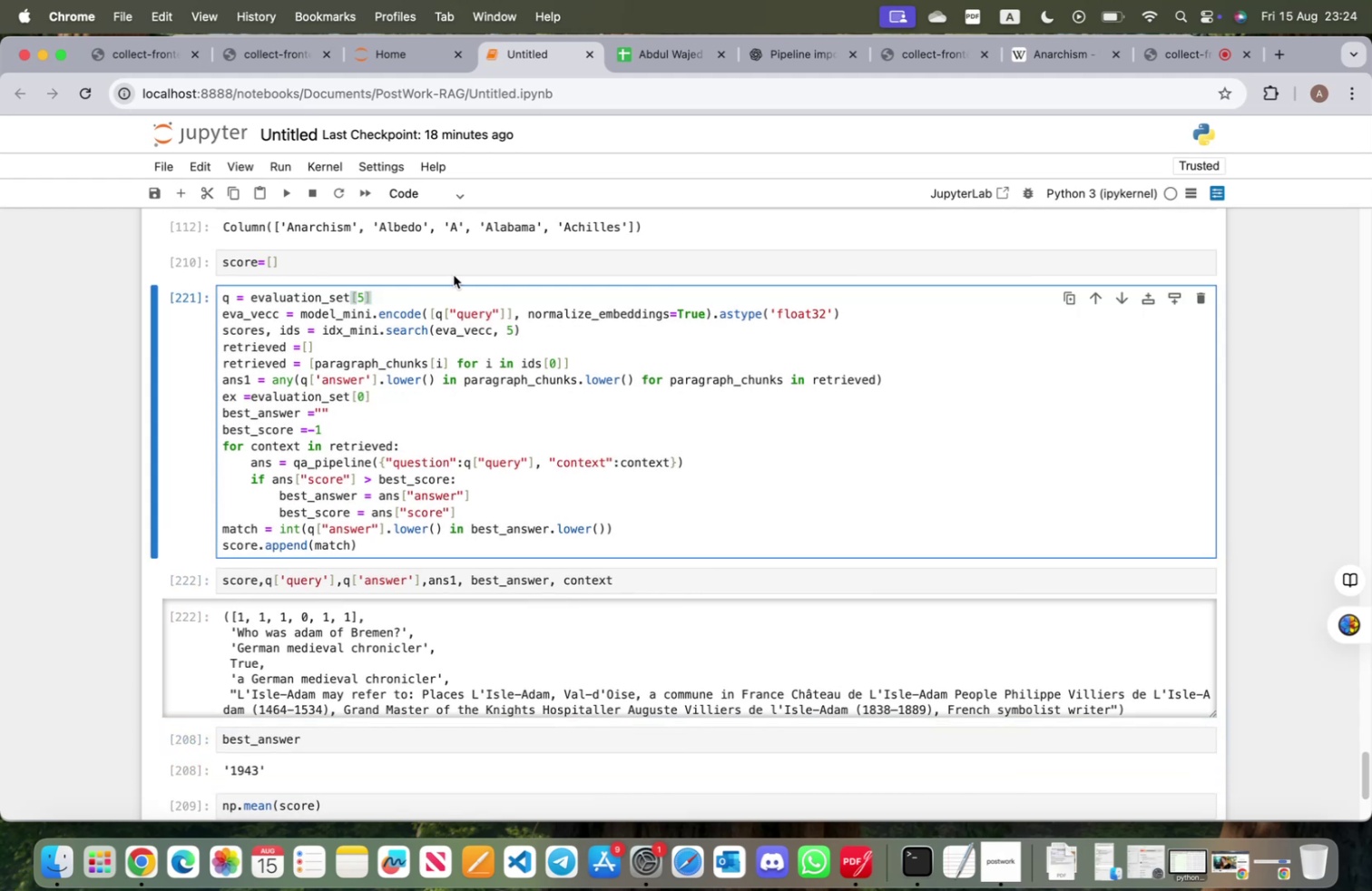 
key(Backspace)
 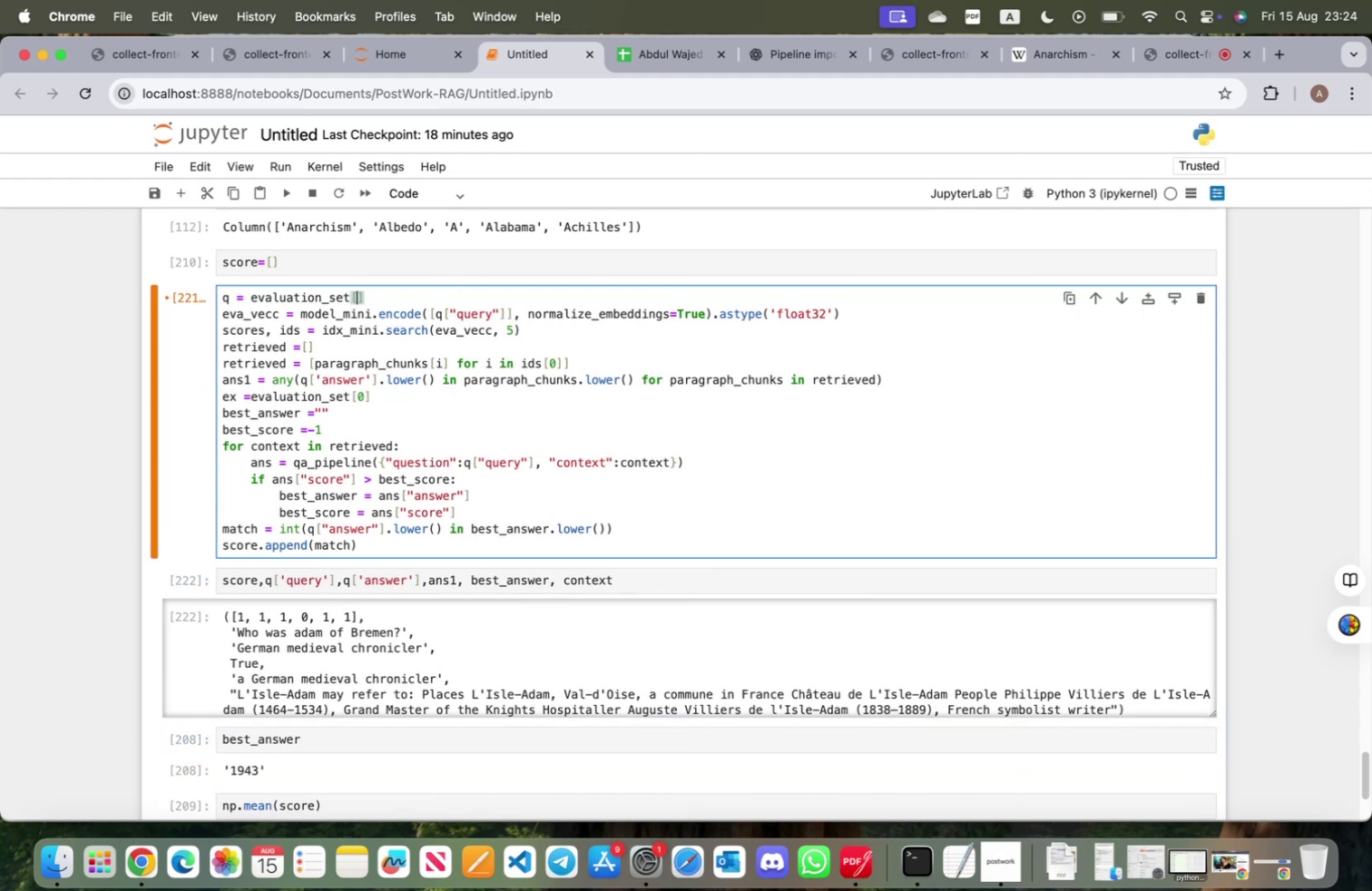 
key(6)
 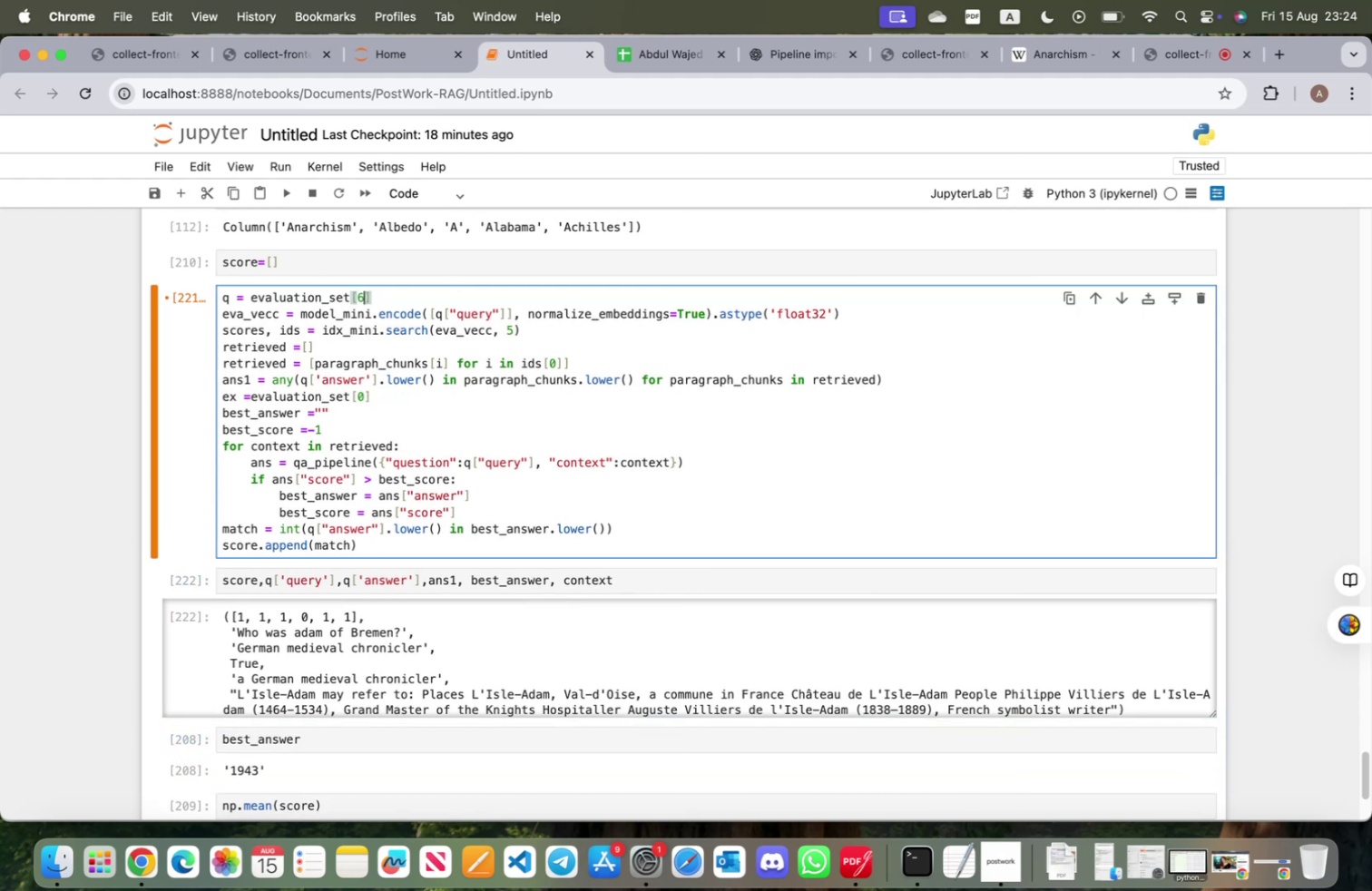 
key(Shift+ShiftRight)
 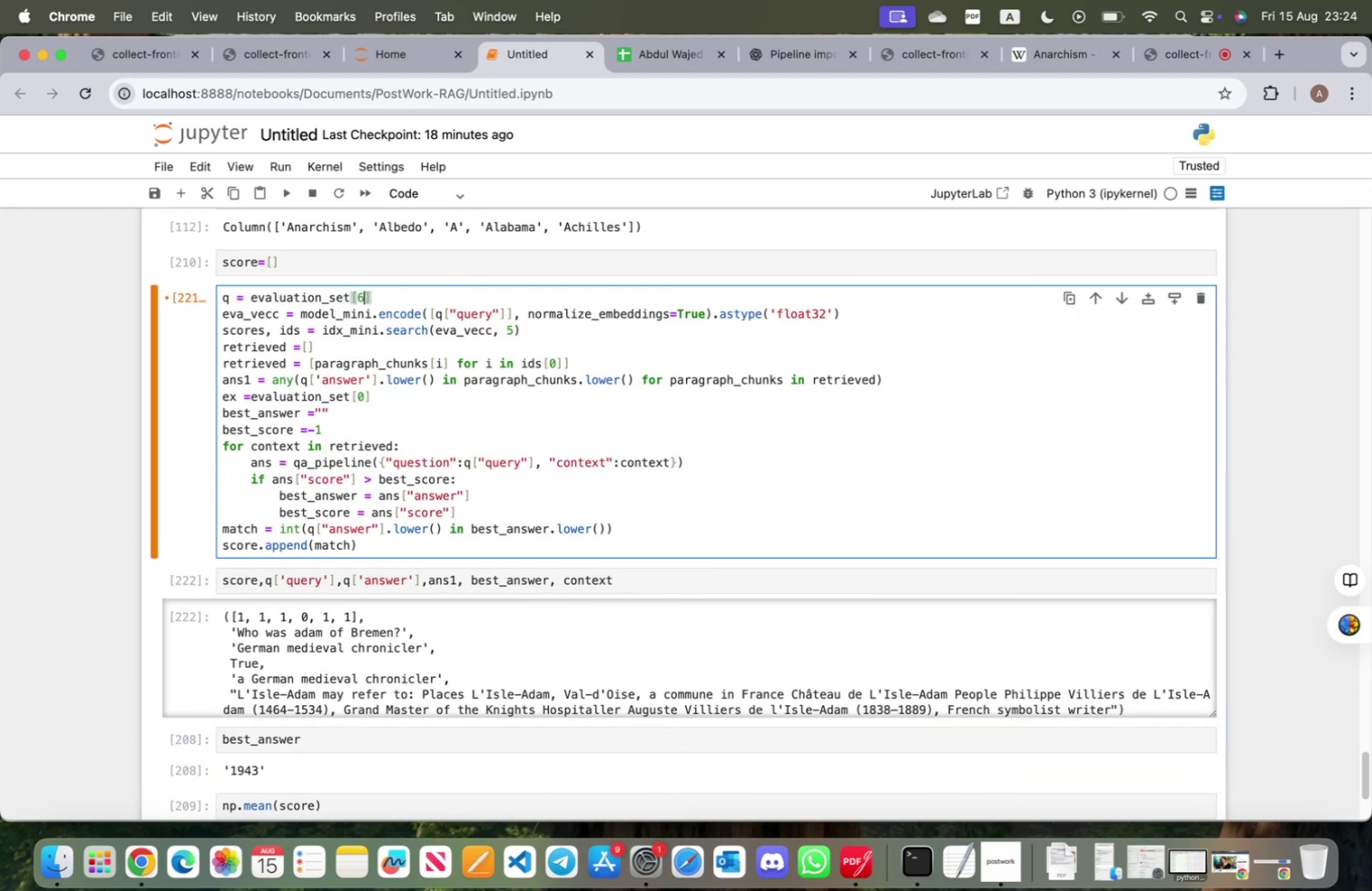 
key(Shift+Enter)
 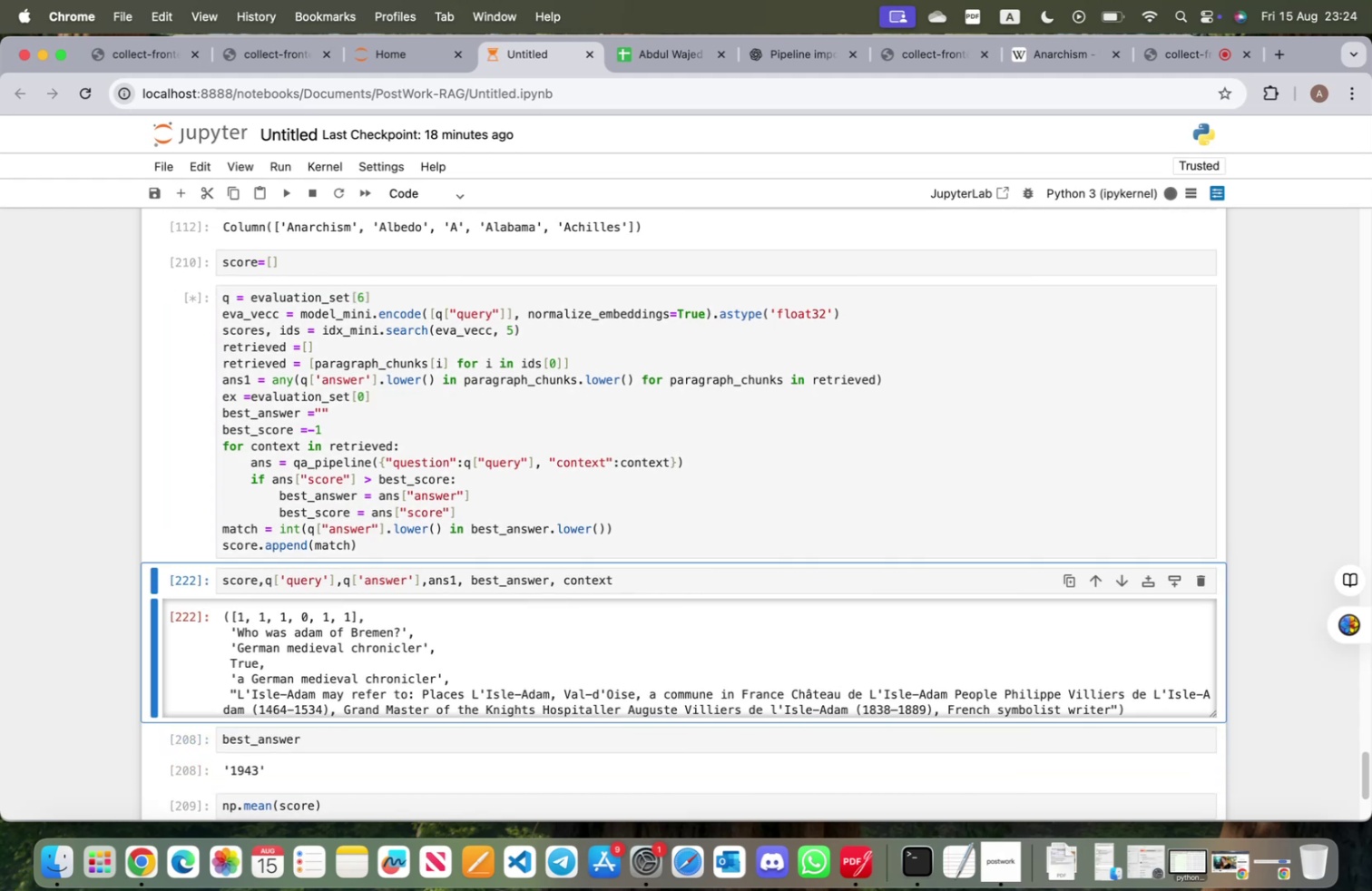 
key(Shift+ShiftRight)
 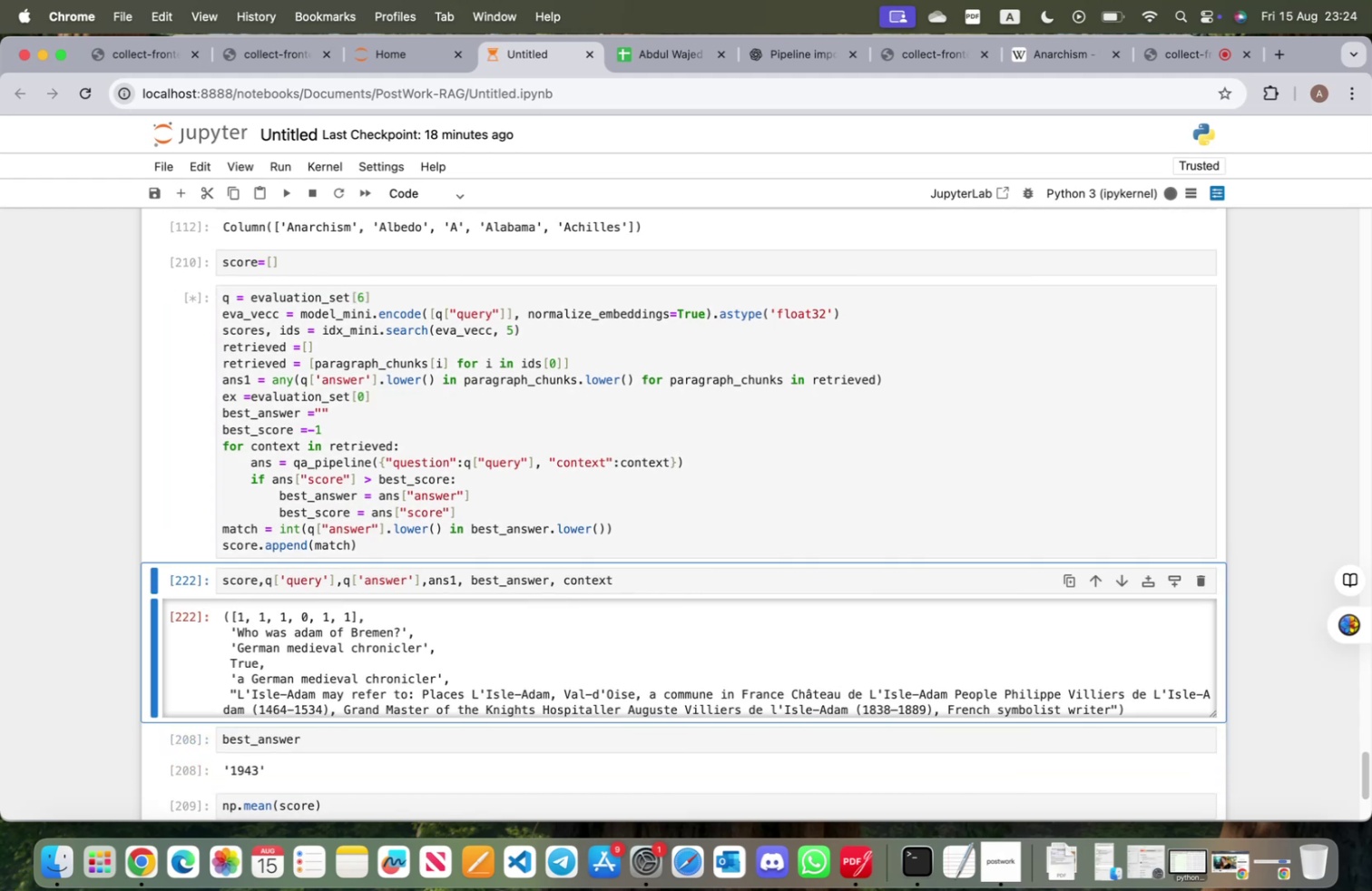 
key(Shift+Enter)
 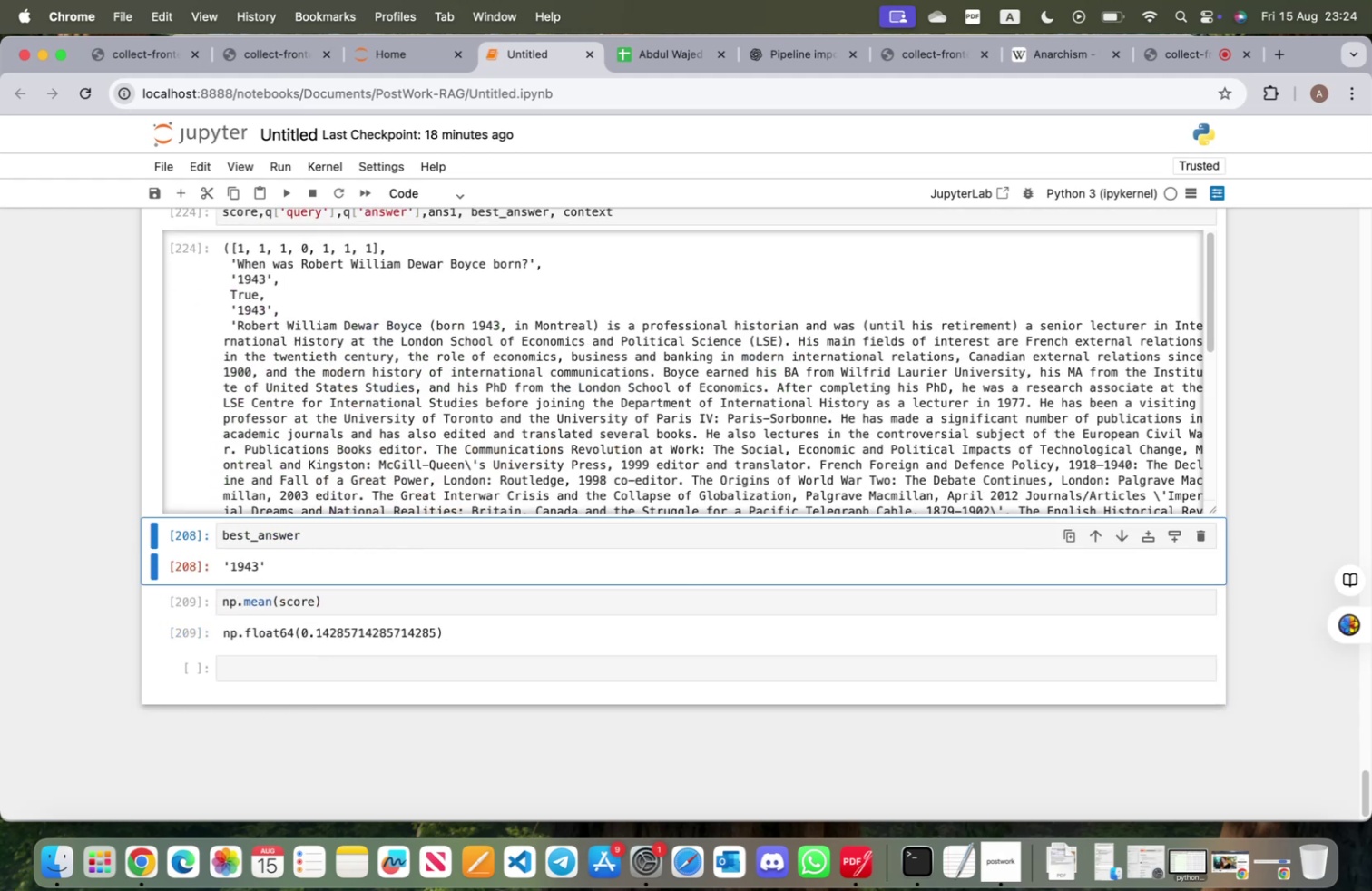 
key(Shift+ShiftRight)
 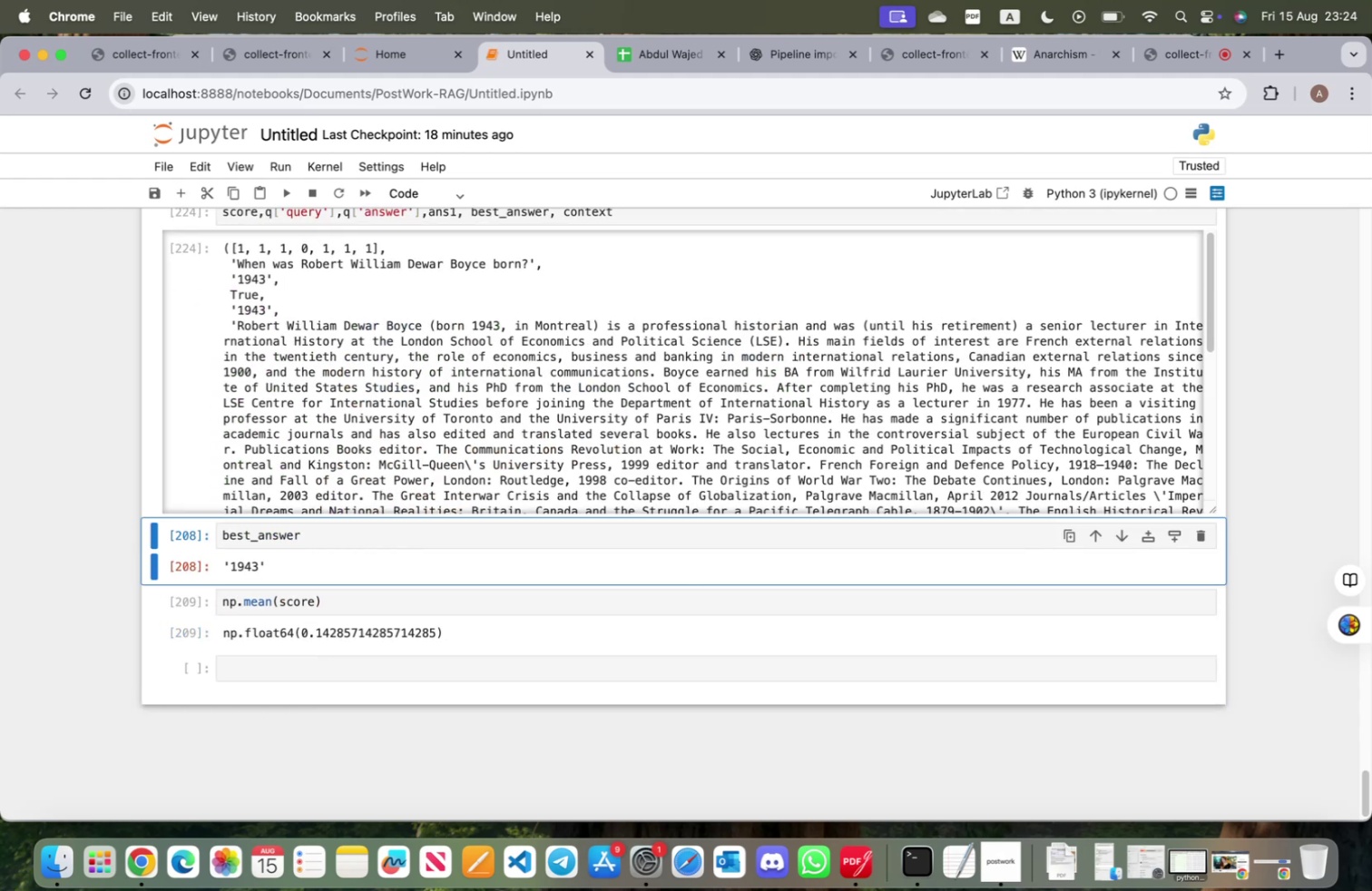 
key(Shift+Enter)
 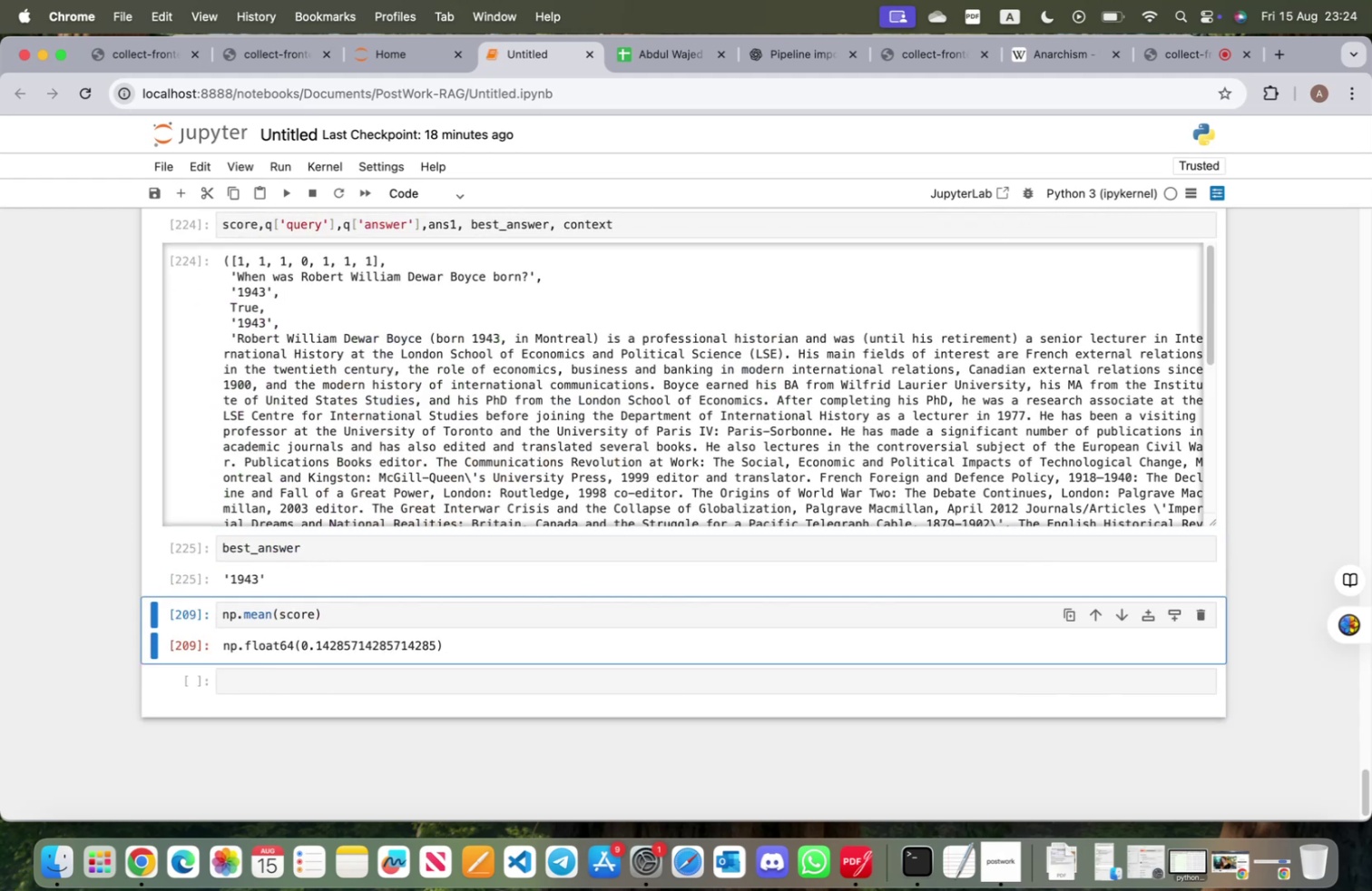 
key(Shift+Enter)
 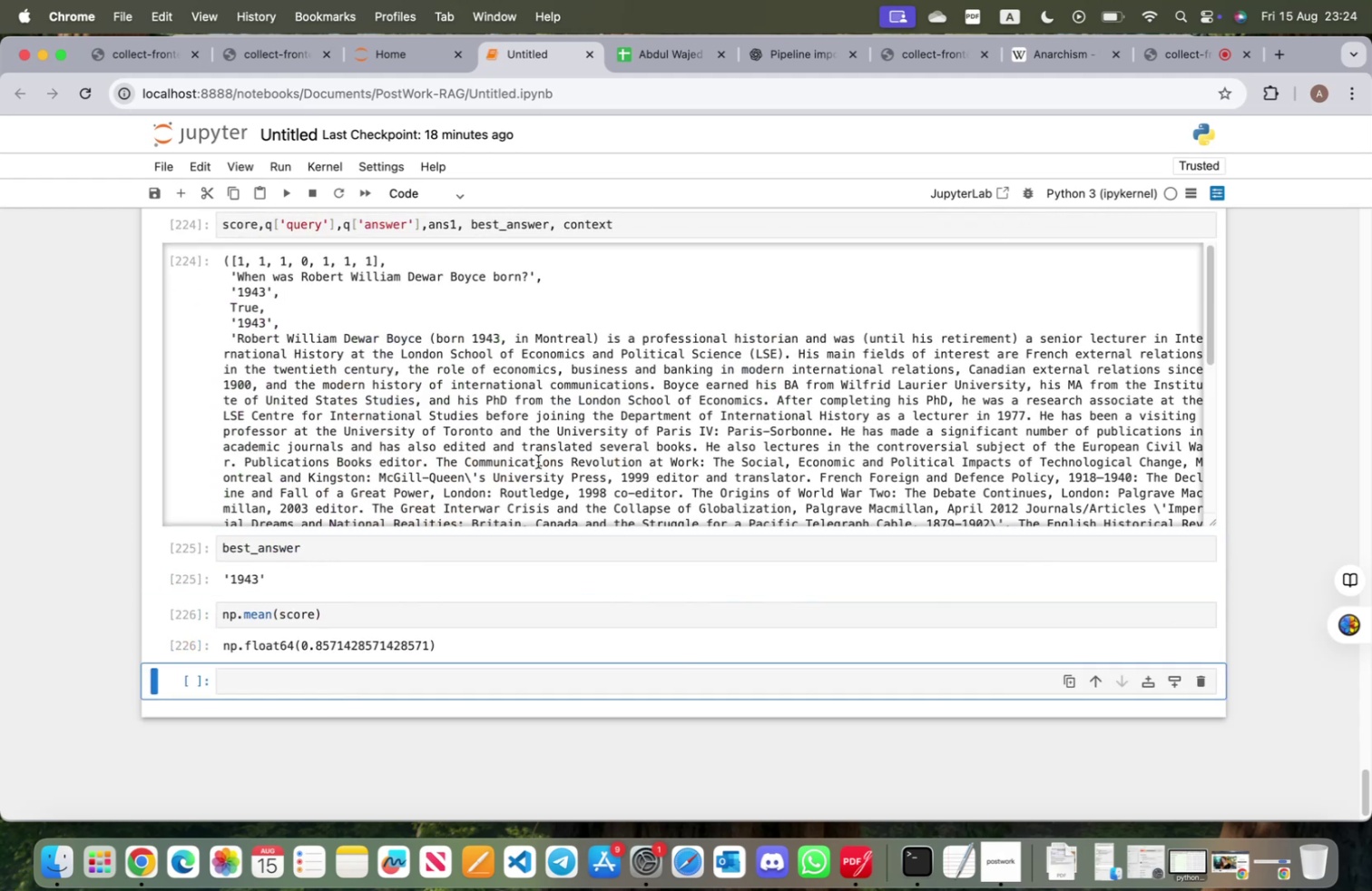 
scroll: coordinate [499, 559], scroll_direction: up, amount: 9.0
 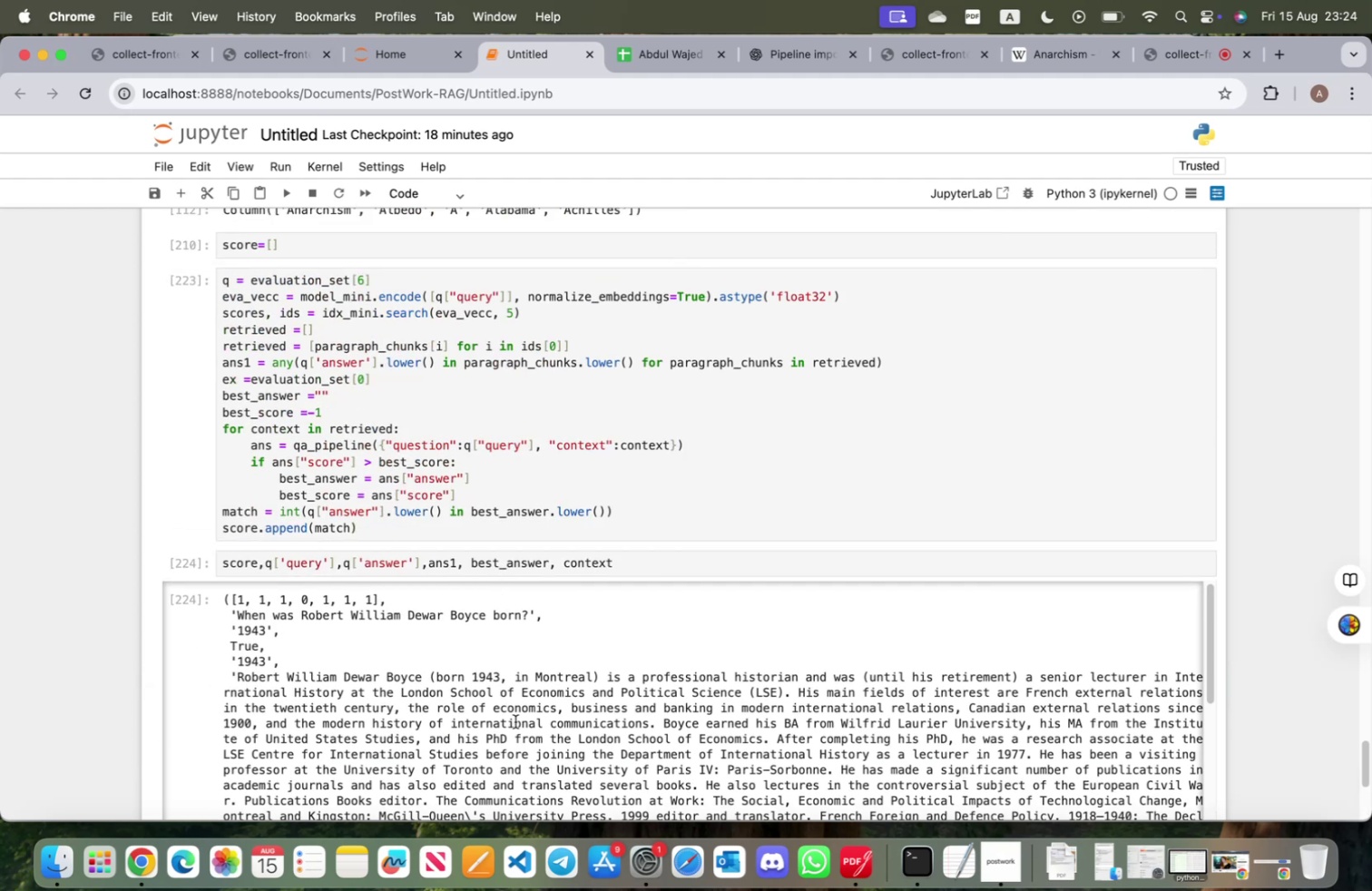 
scroll: coordinate [519, 717], scroll_direction: down, amount: 4.0
 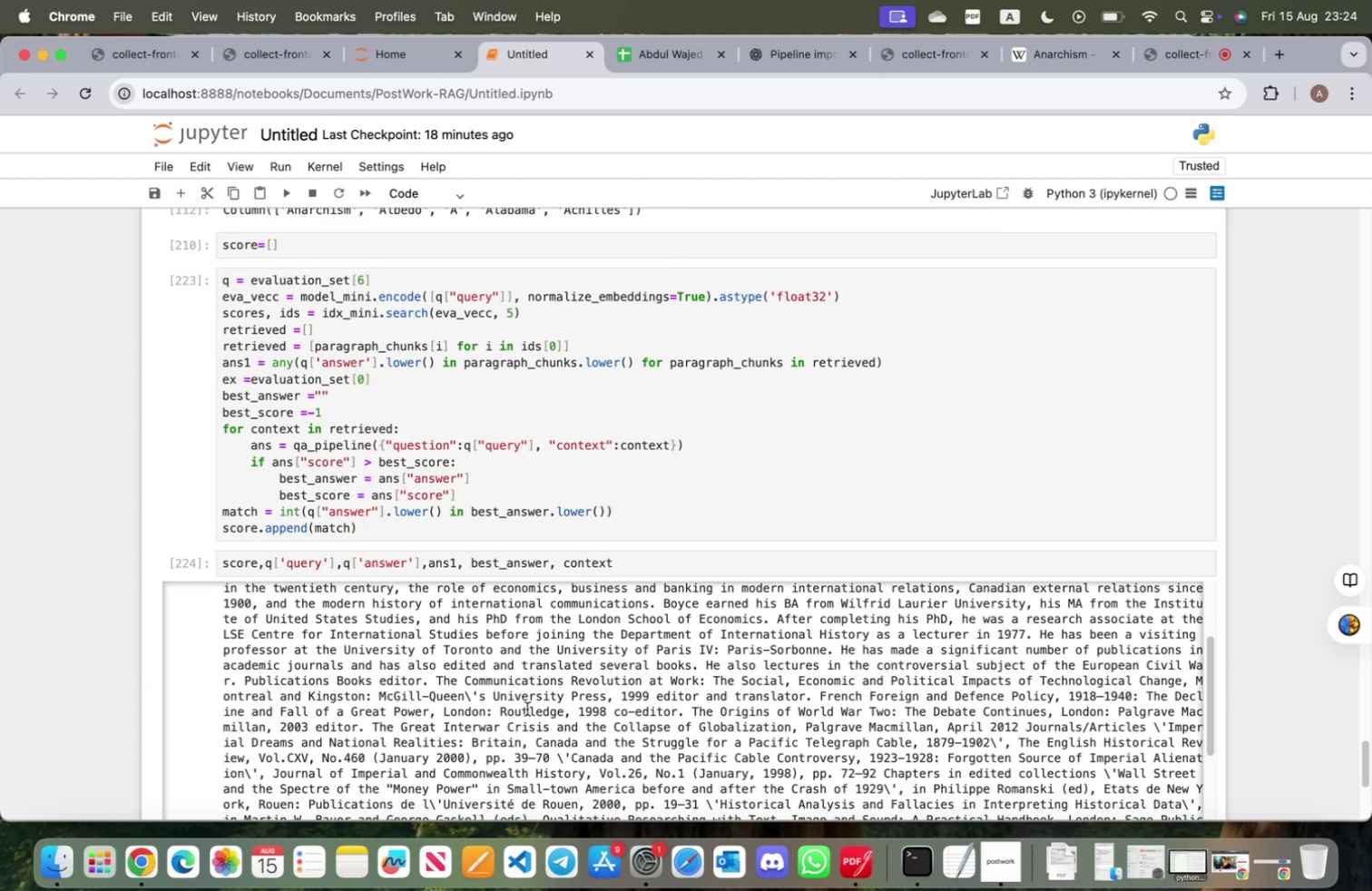 
scroll: coordinate [547, 660], scroll_direction: up, amount: 10.0
 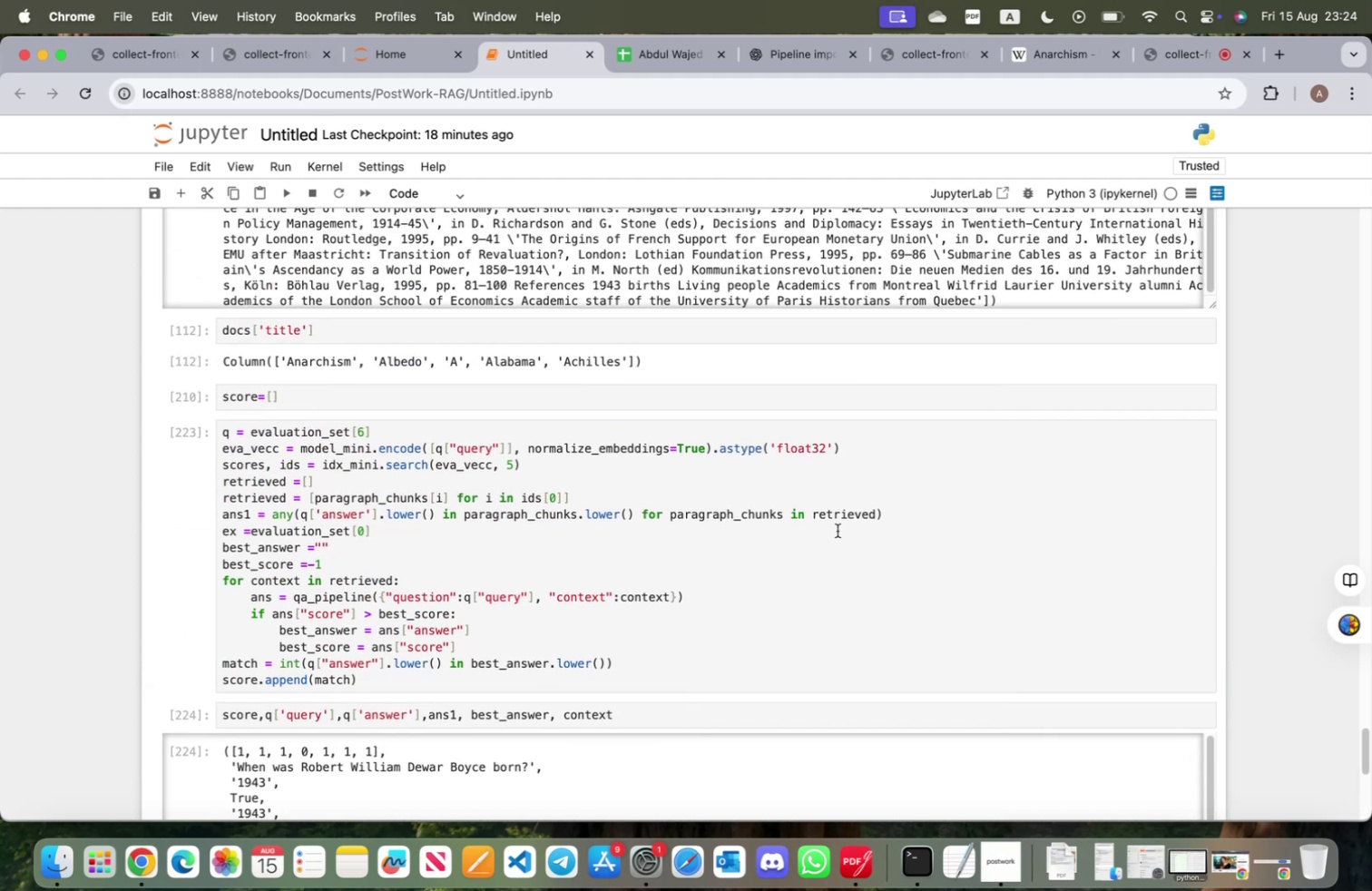 
scroll: coordinate [1101, 530], scroll_direction: down, amount: 2.0
 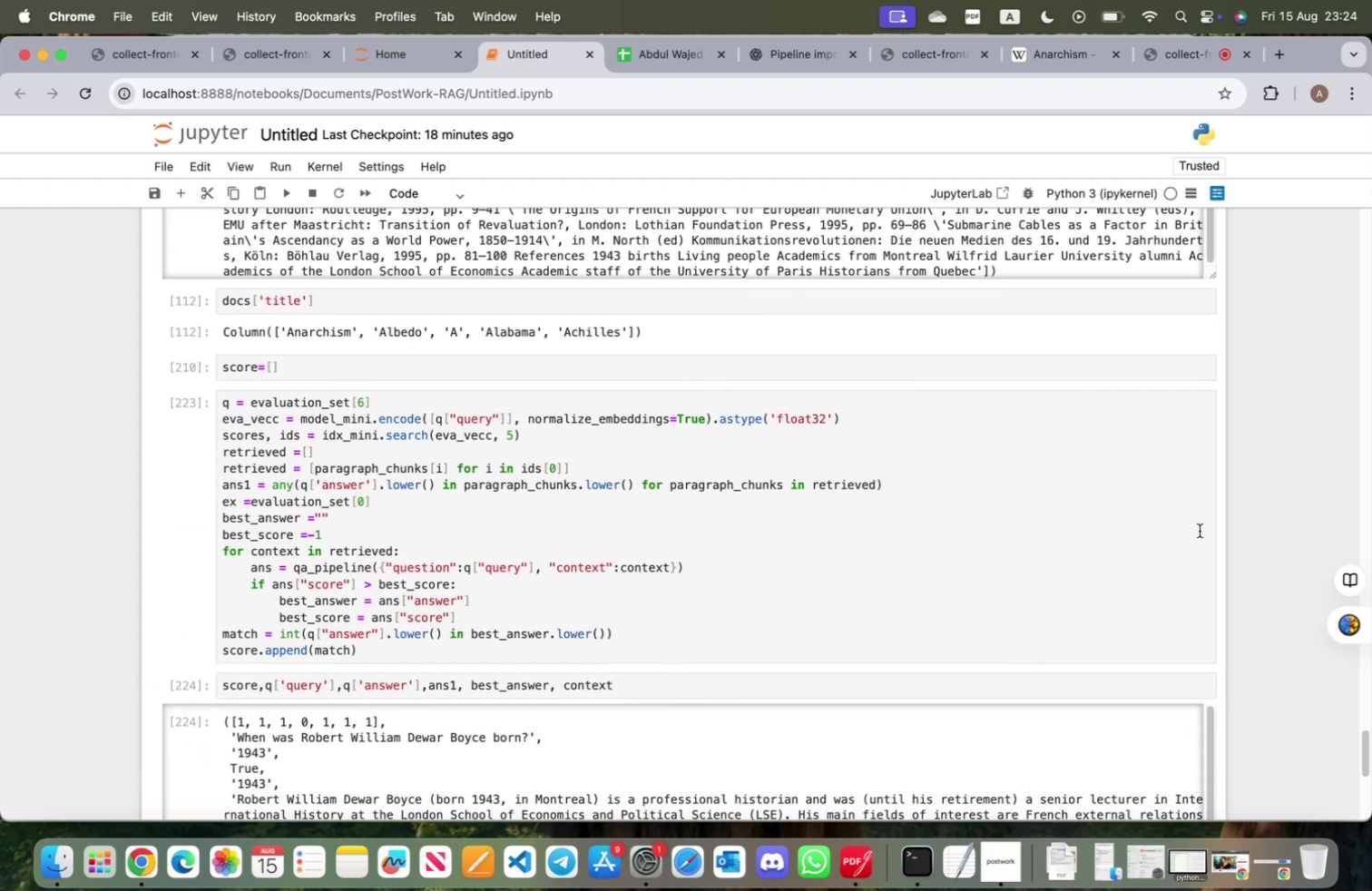 
scroll: coordinate [635, 552], scroll_direction: up, amount: 48.0
 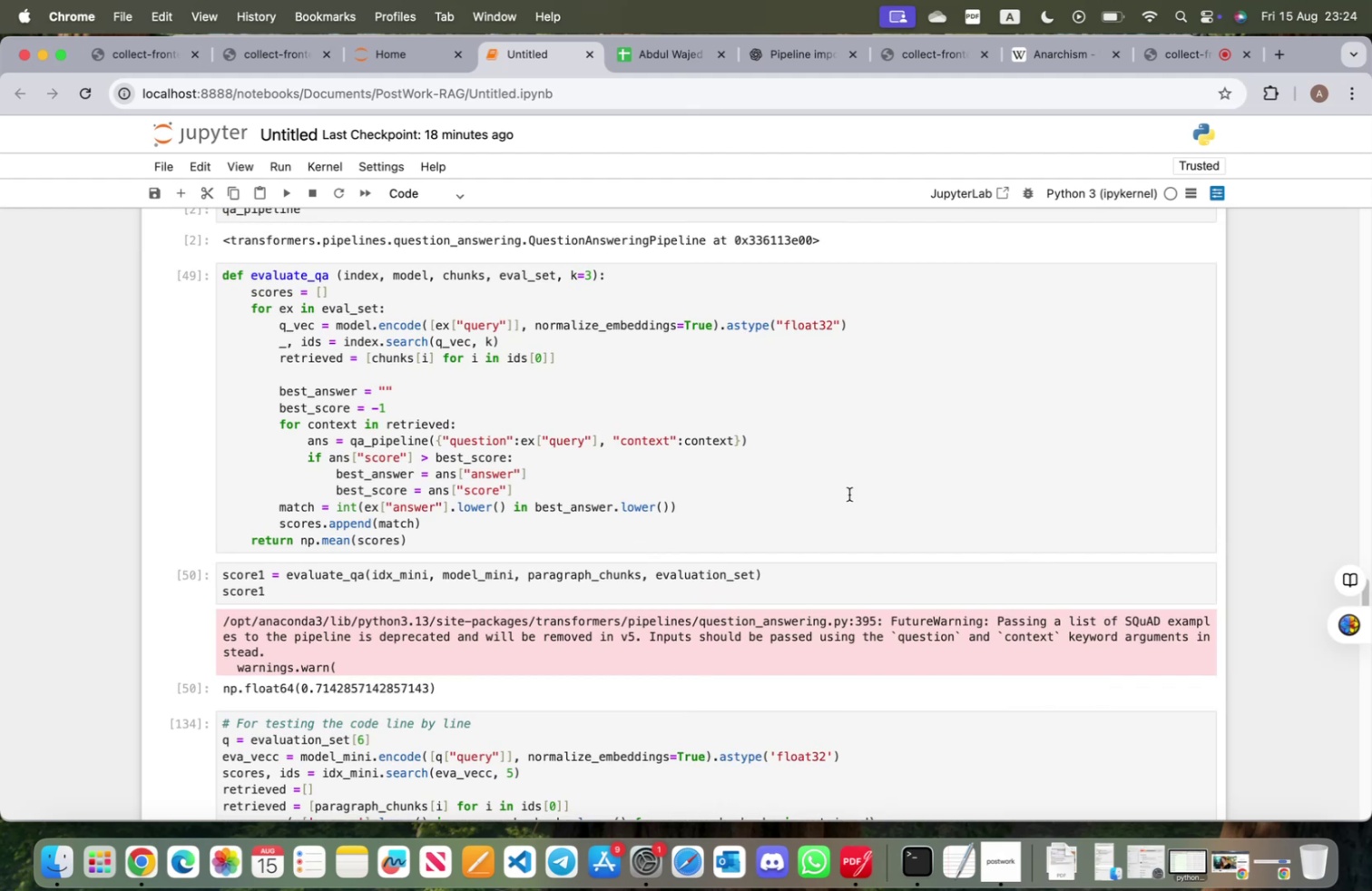 
left_click([849, 494])
 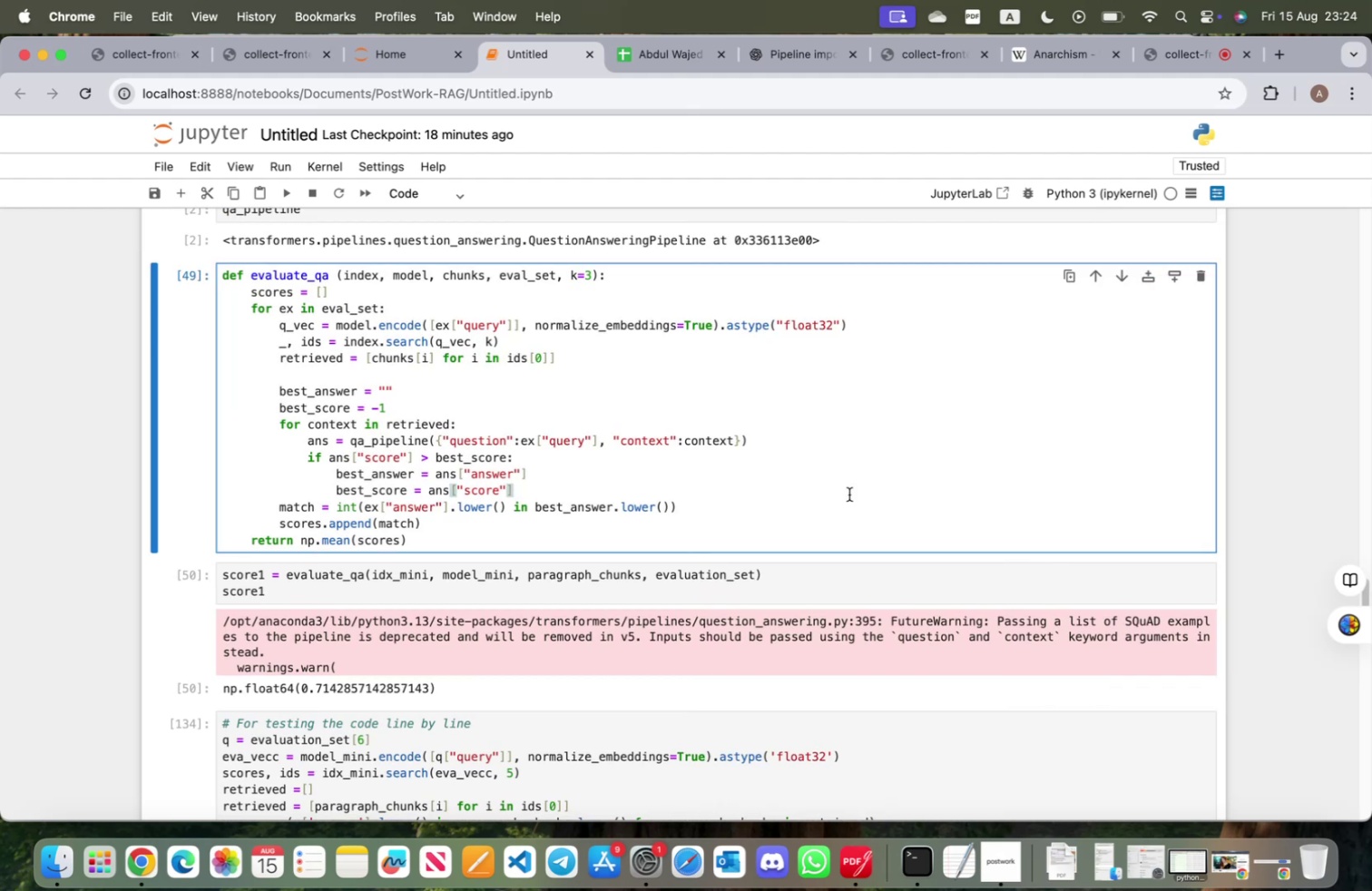 
scroll: coordinate [849, 494], scroll_direction: up, amount: 1.0
 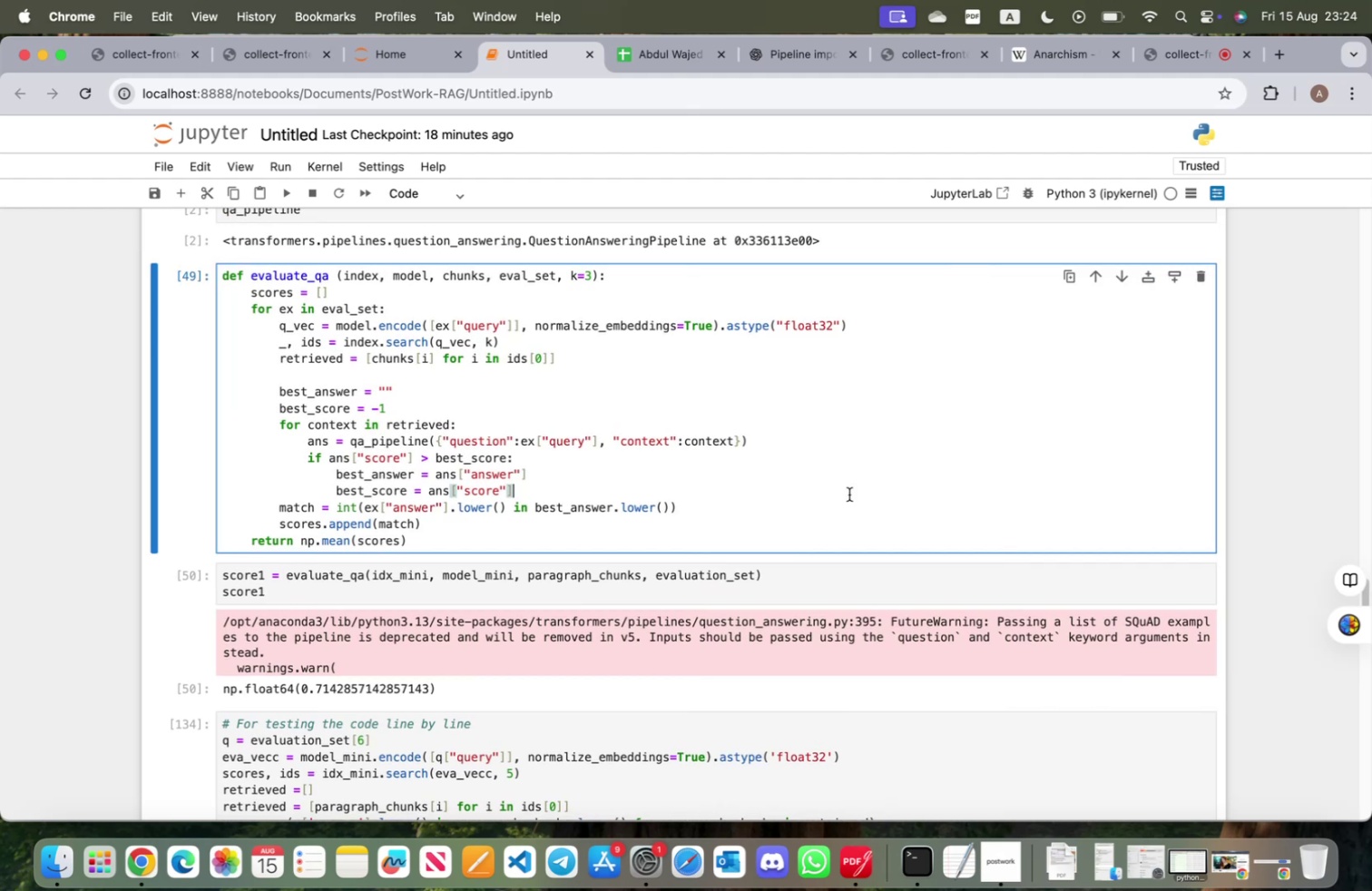 
key(Shift+ShiftRight)
 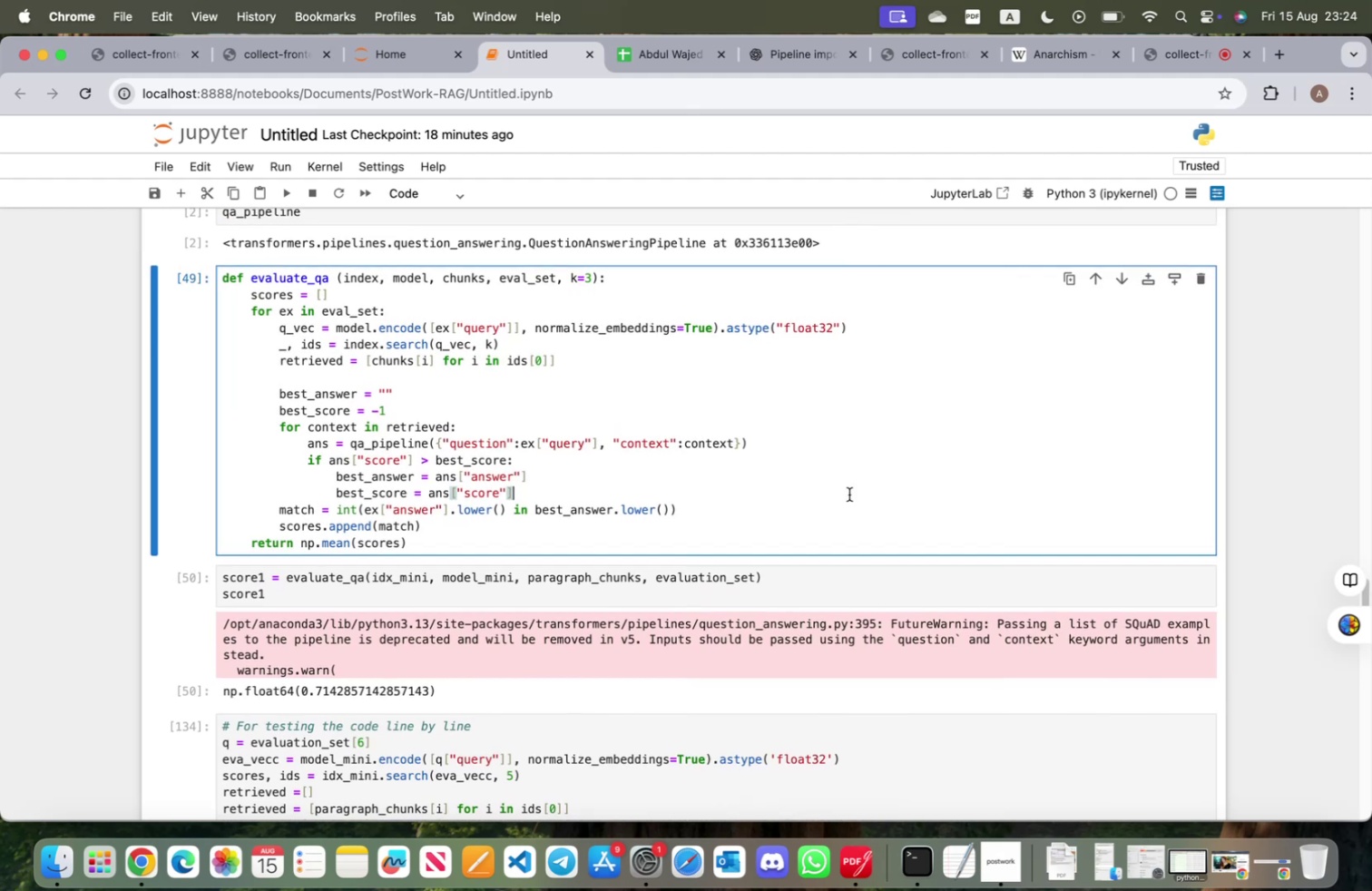 
key(Shift+Enter)
 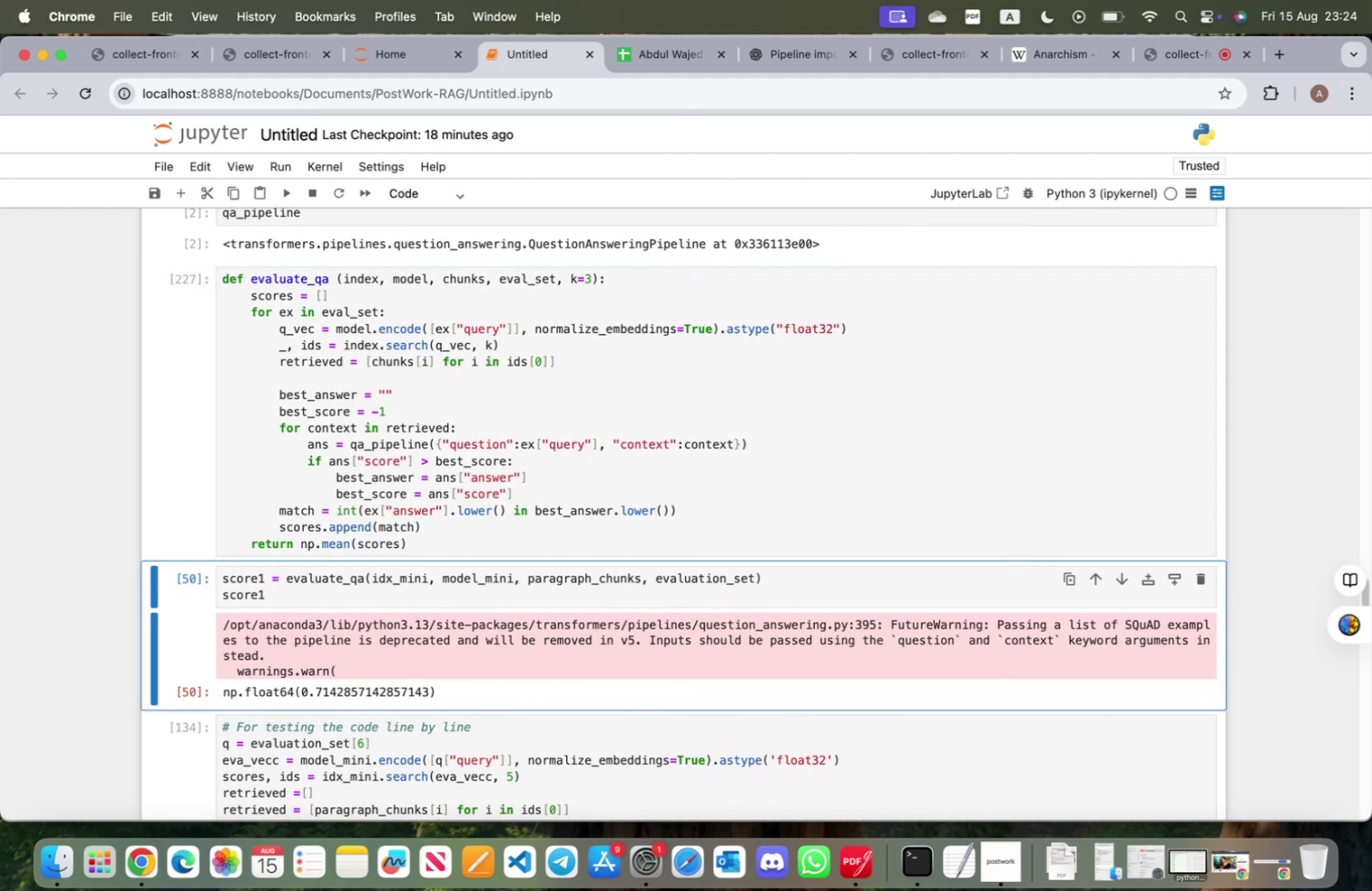 
hold_key(key=ShiftRight, duration=0.5)
 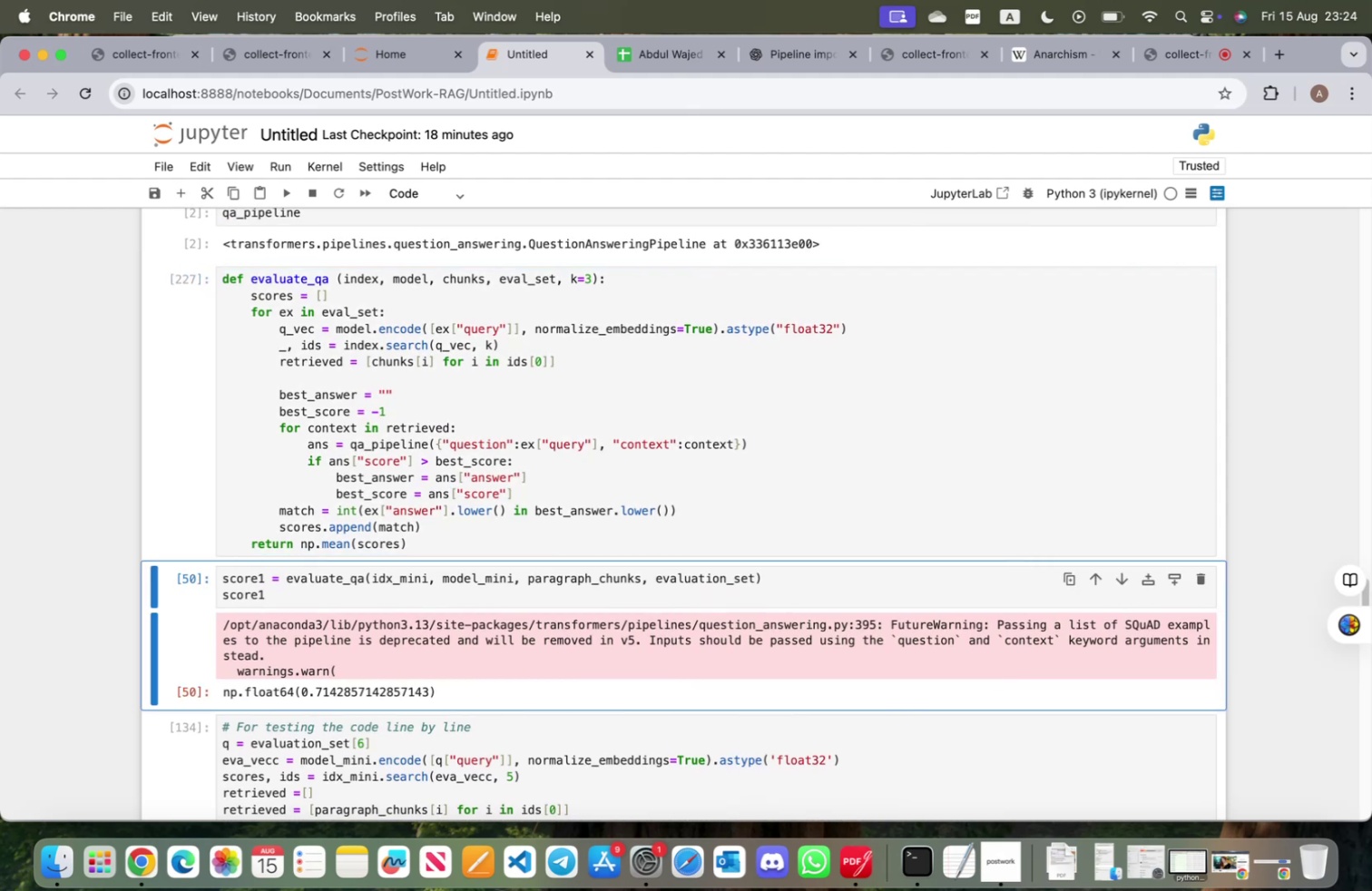 
key(Shift+Enter)
 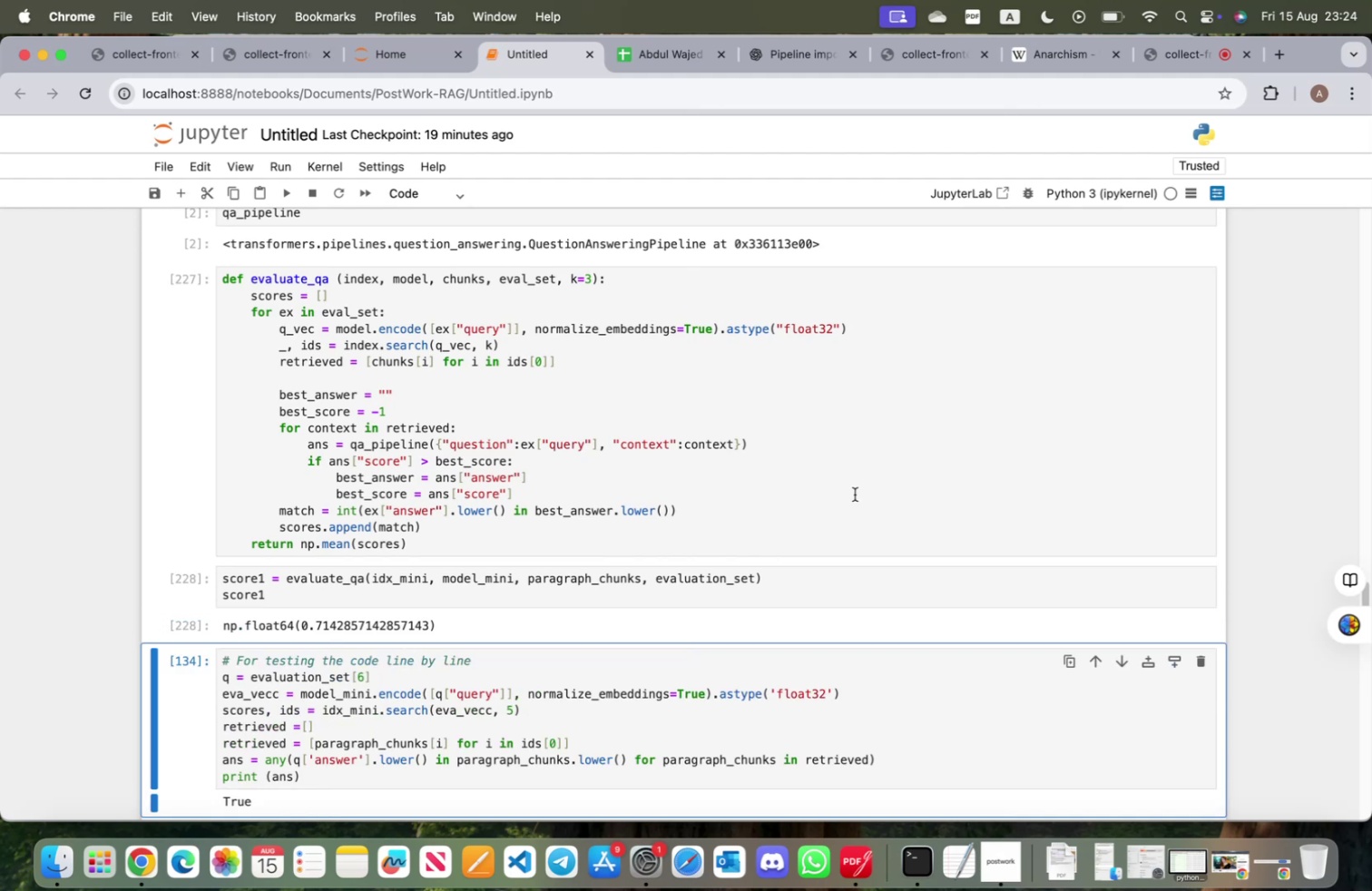 
wait(12.34)
 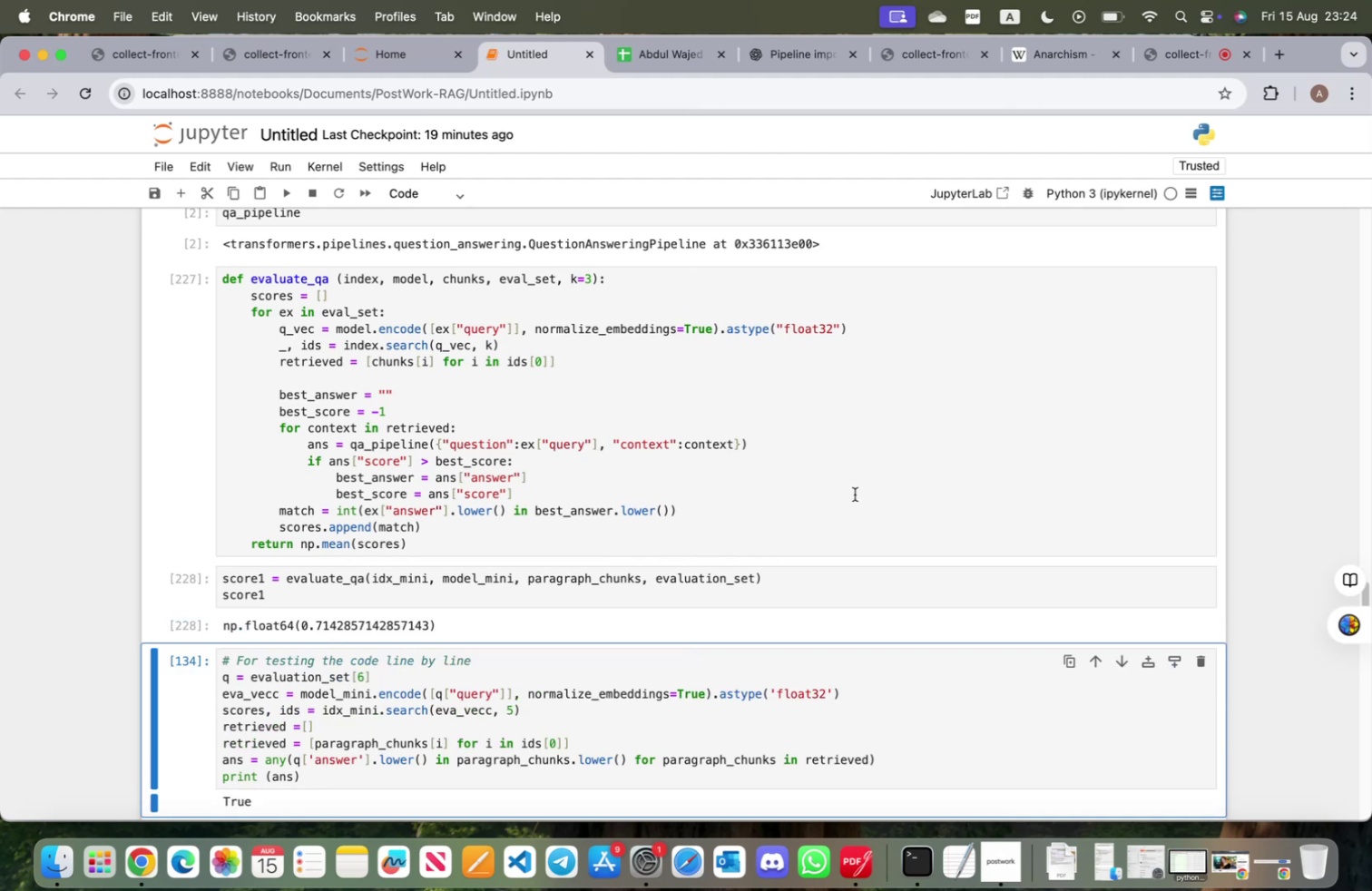 
scroll: coordinate [505, 647], scroll_direction: up, amount: 51.0
 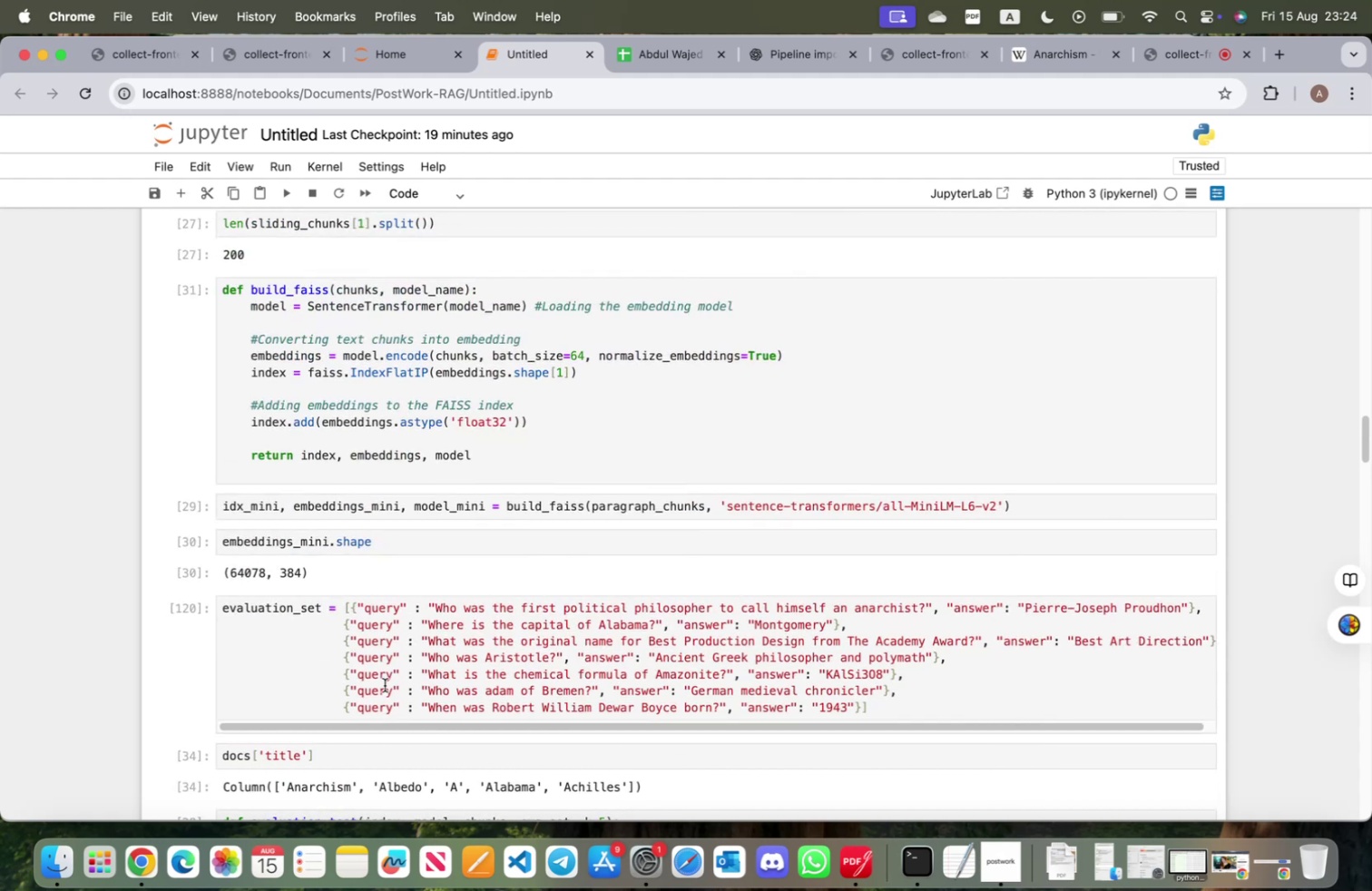 
wait(5.74)
 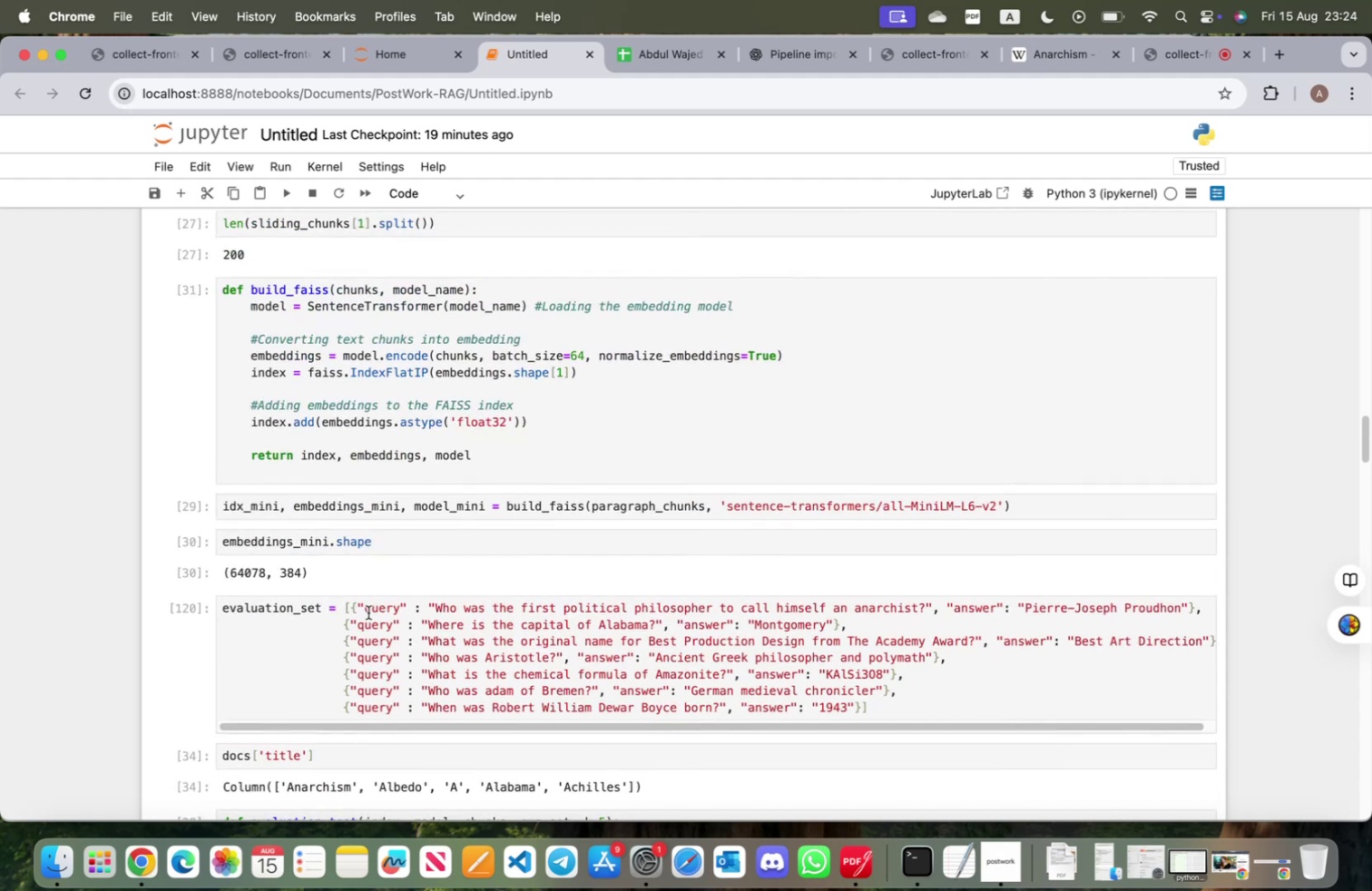 
scroll: coordinate [609, 756], scroll_direction: down, amount: 32.0
 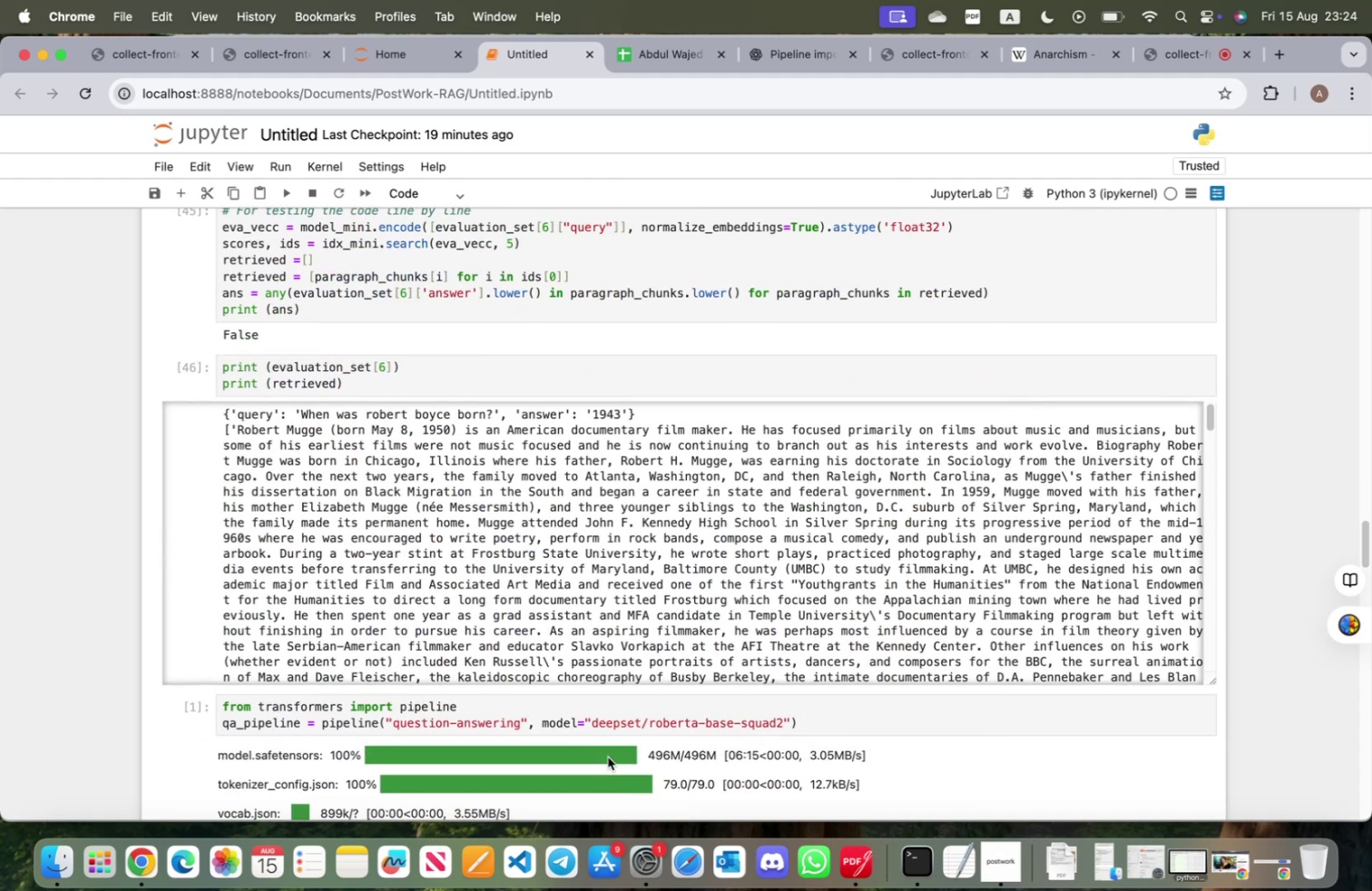 
scroll: coordinate [607, 755], scroll_direction: up, amount: 13.0
 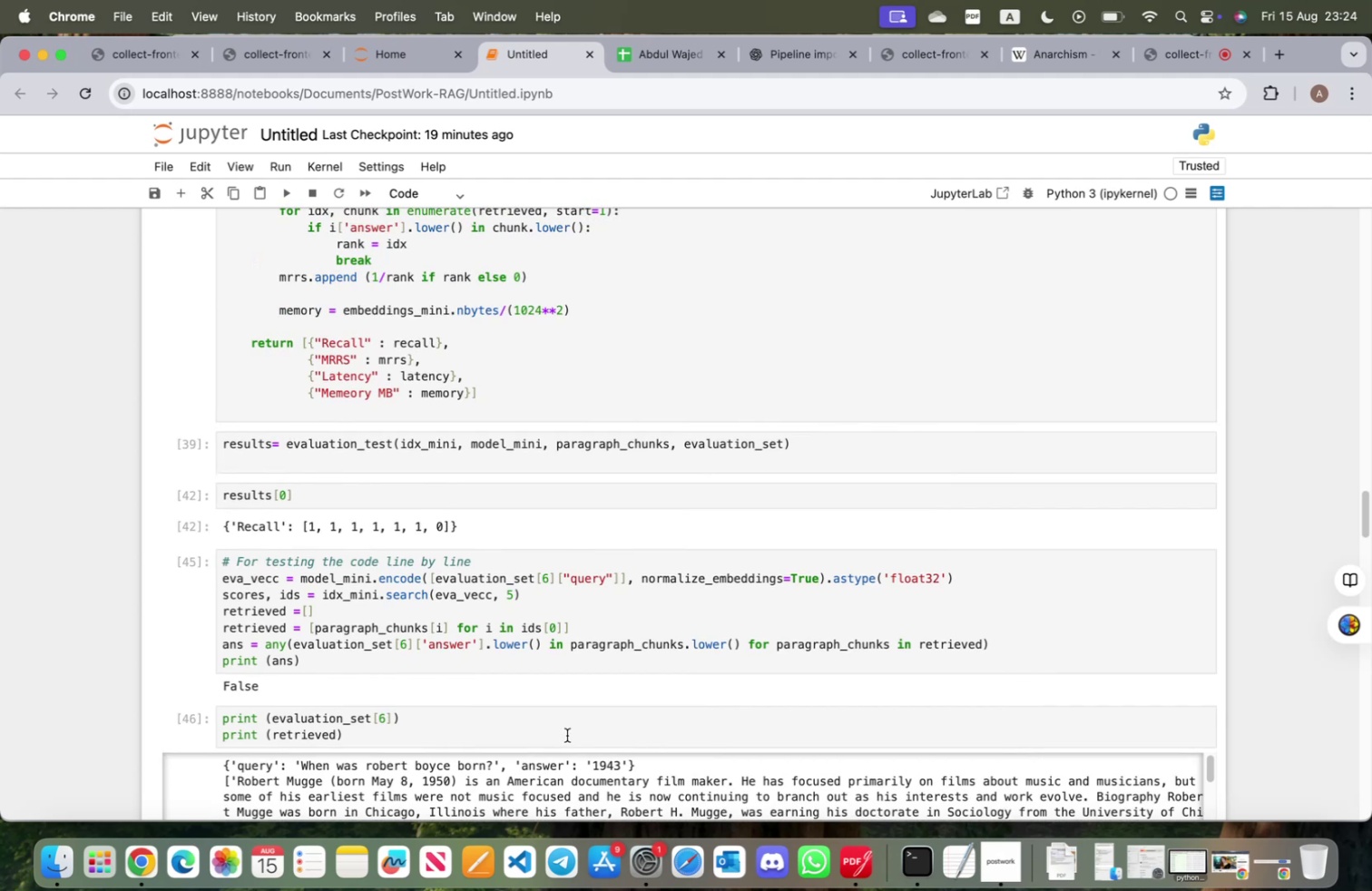 
scroll: coordinate [1236, 607], scroll_direction: down, amount: 36.0
 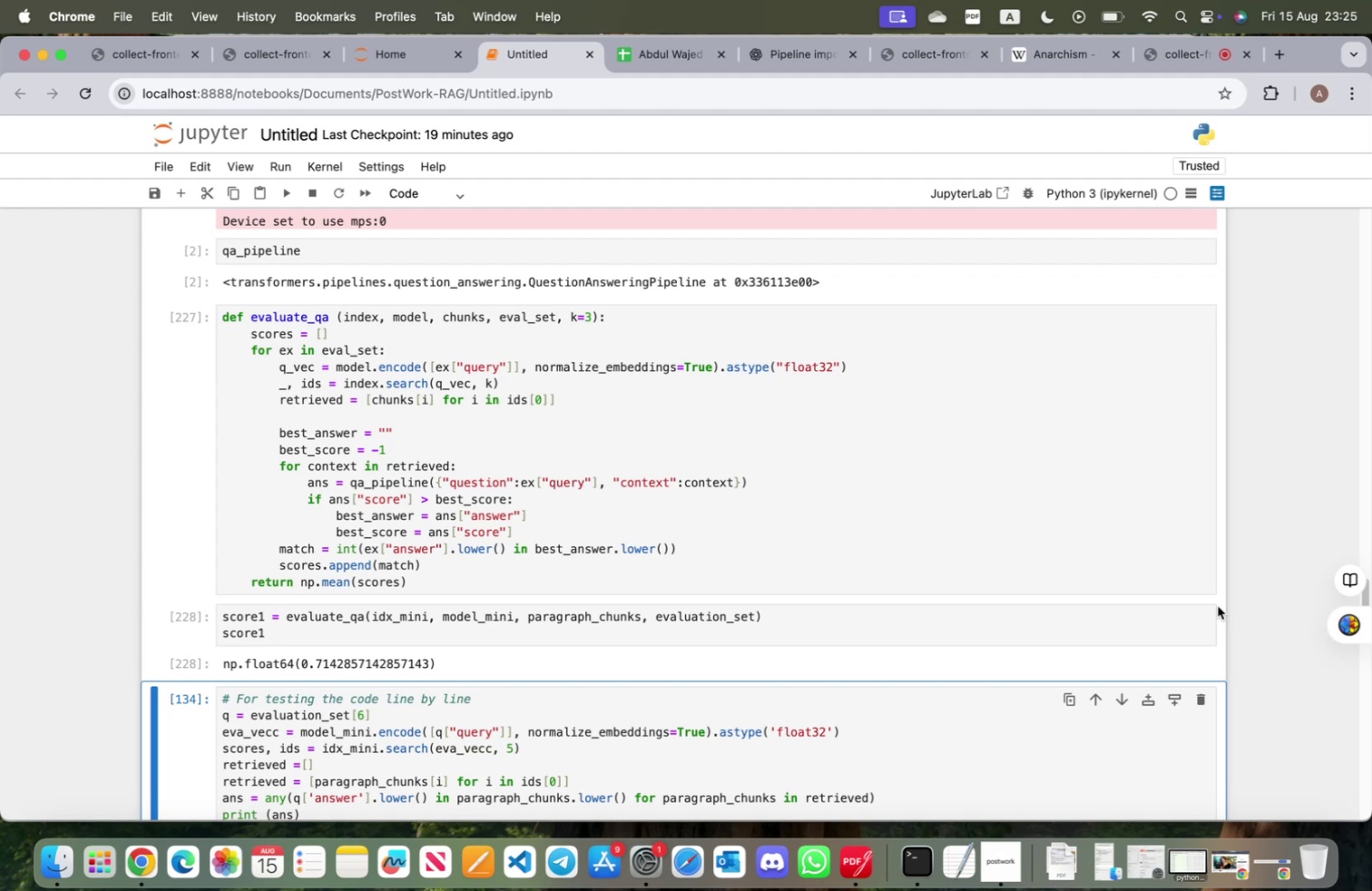 
wait(21.56)
 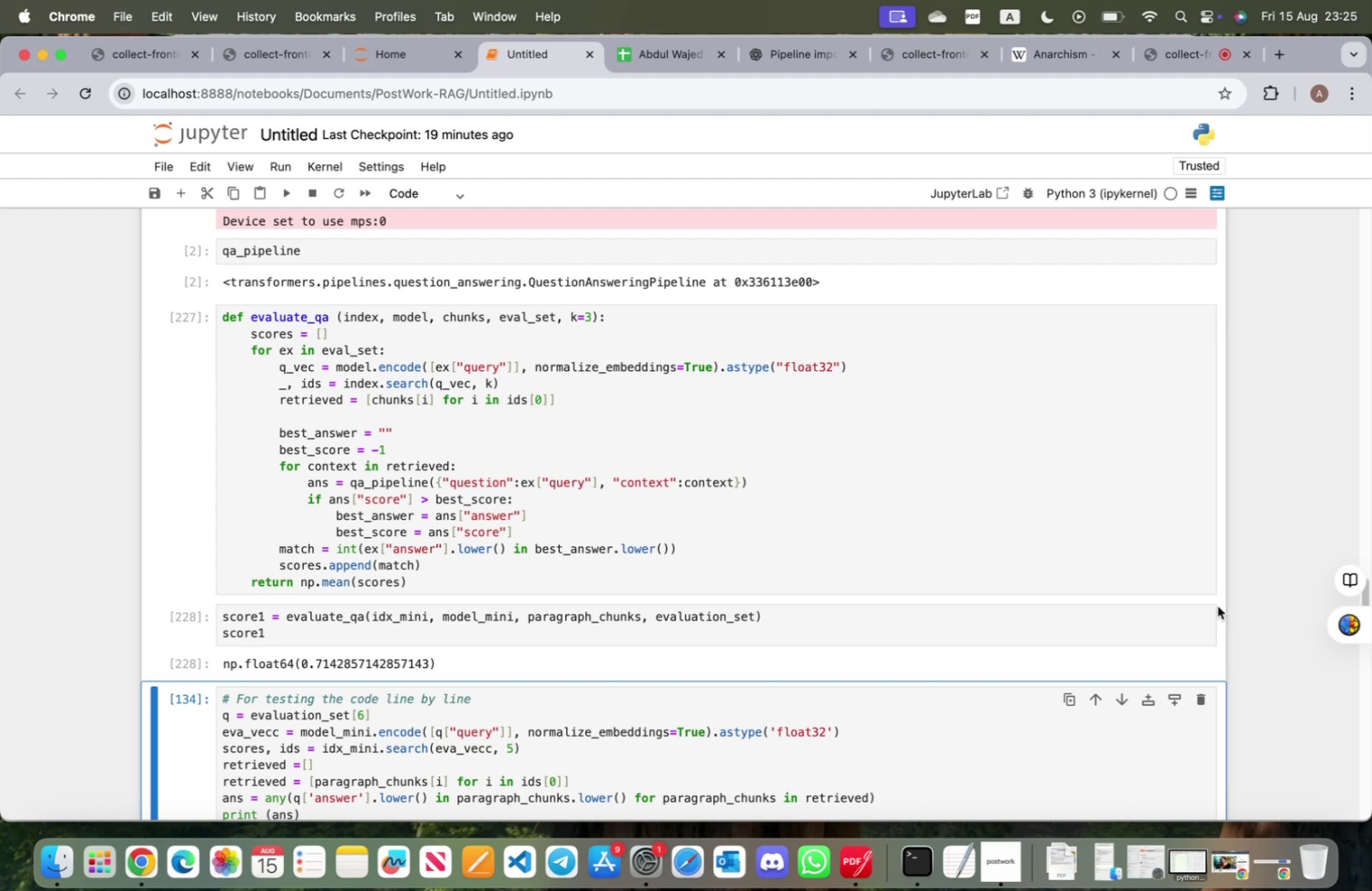 
left_click([593, 317])
 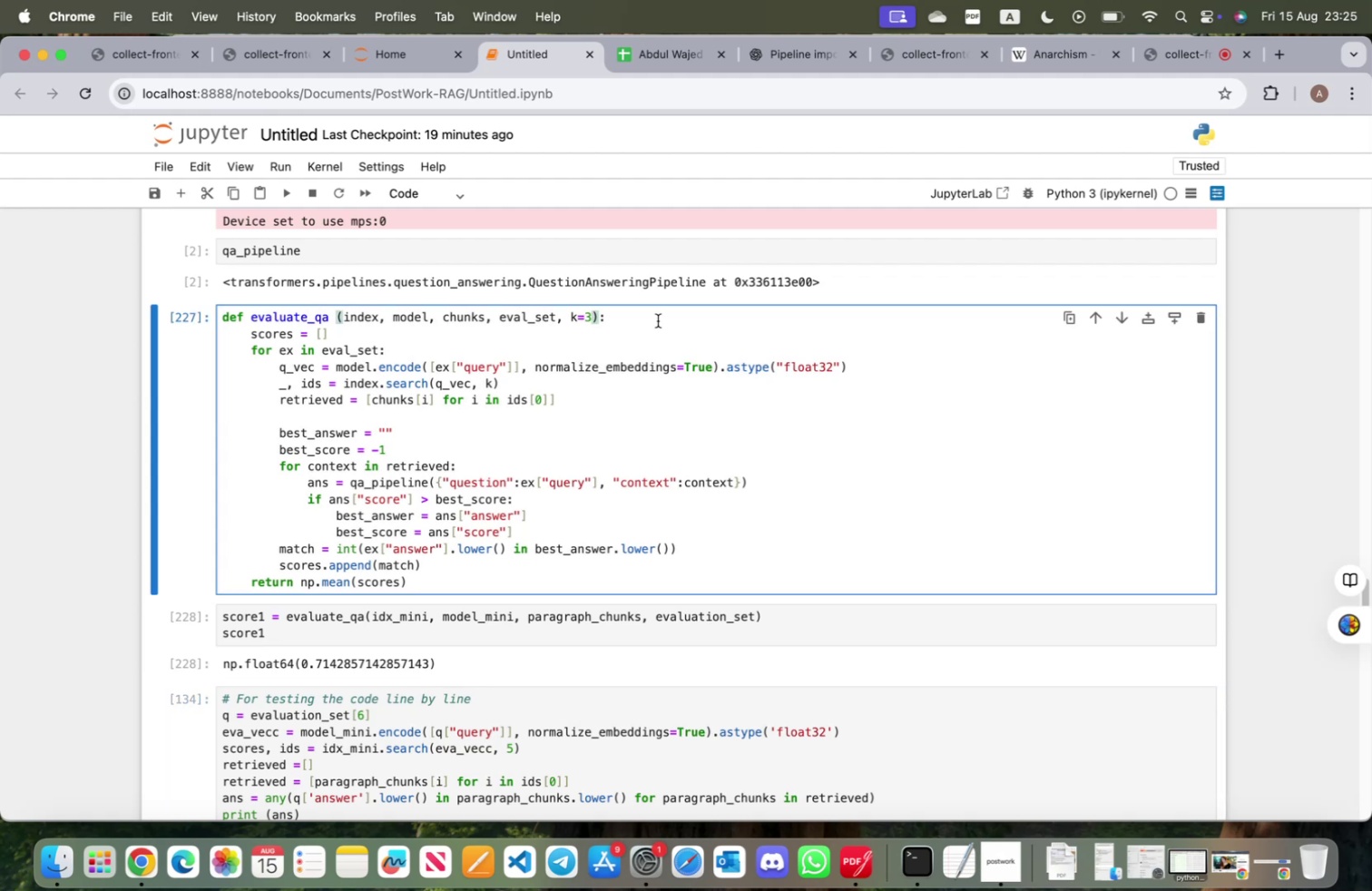 
key(Backspace)
 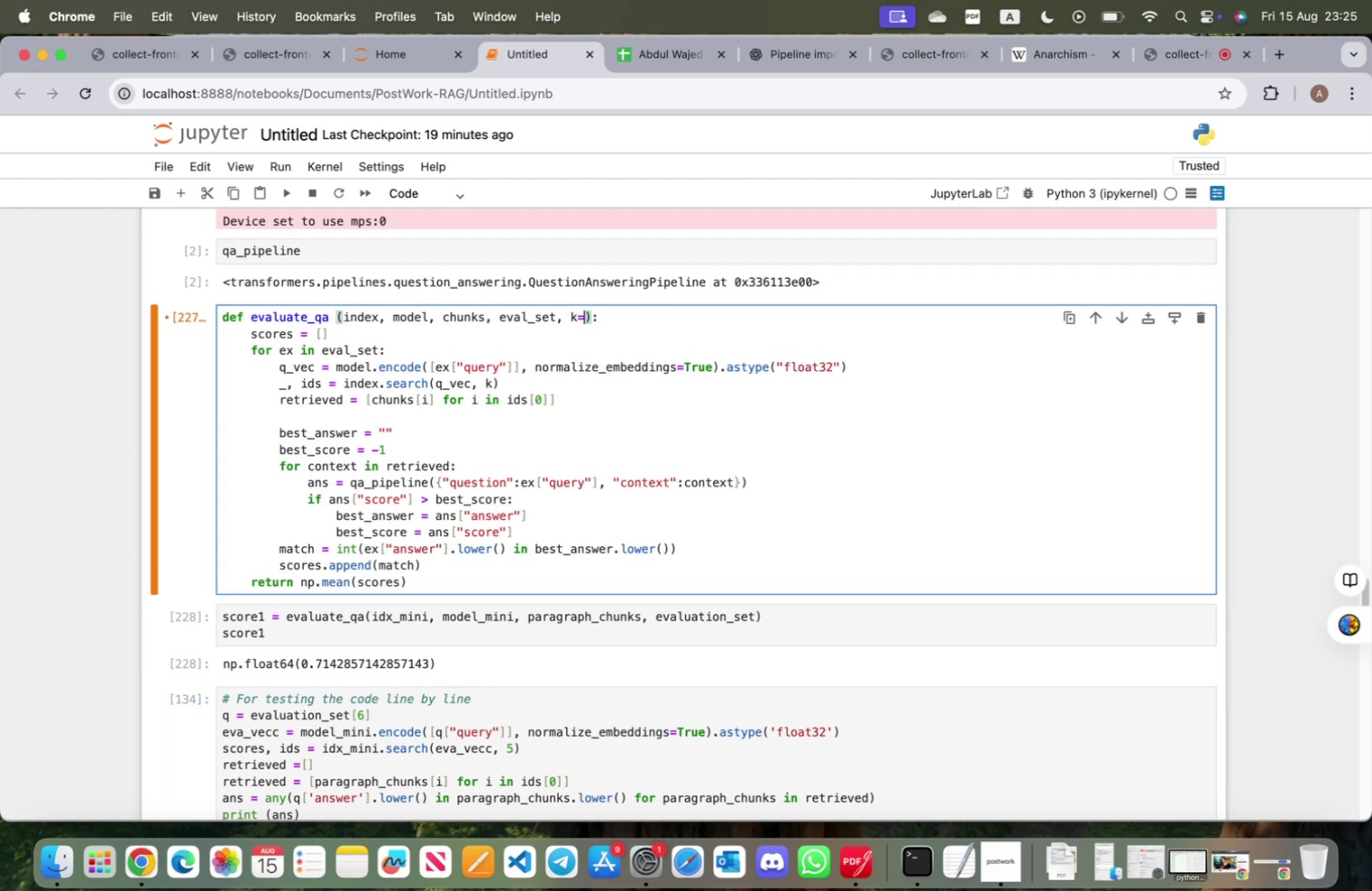 
key(5)
 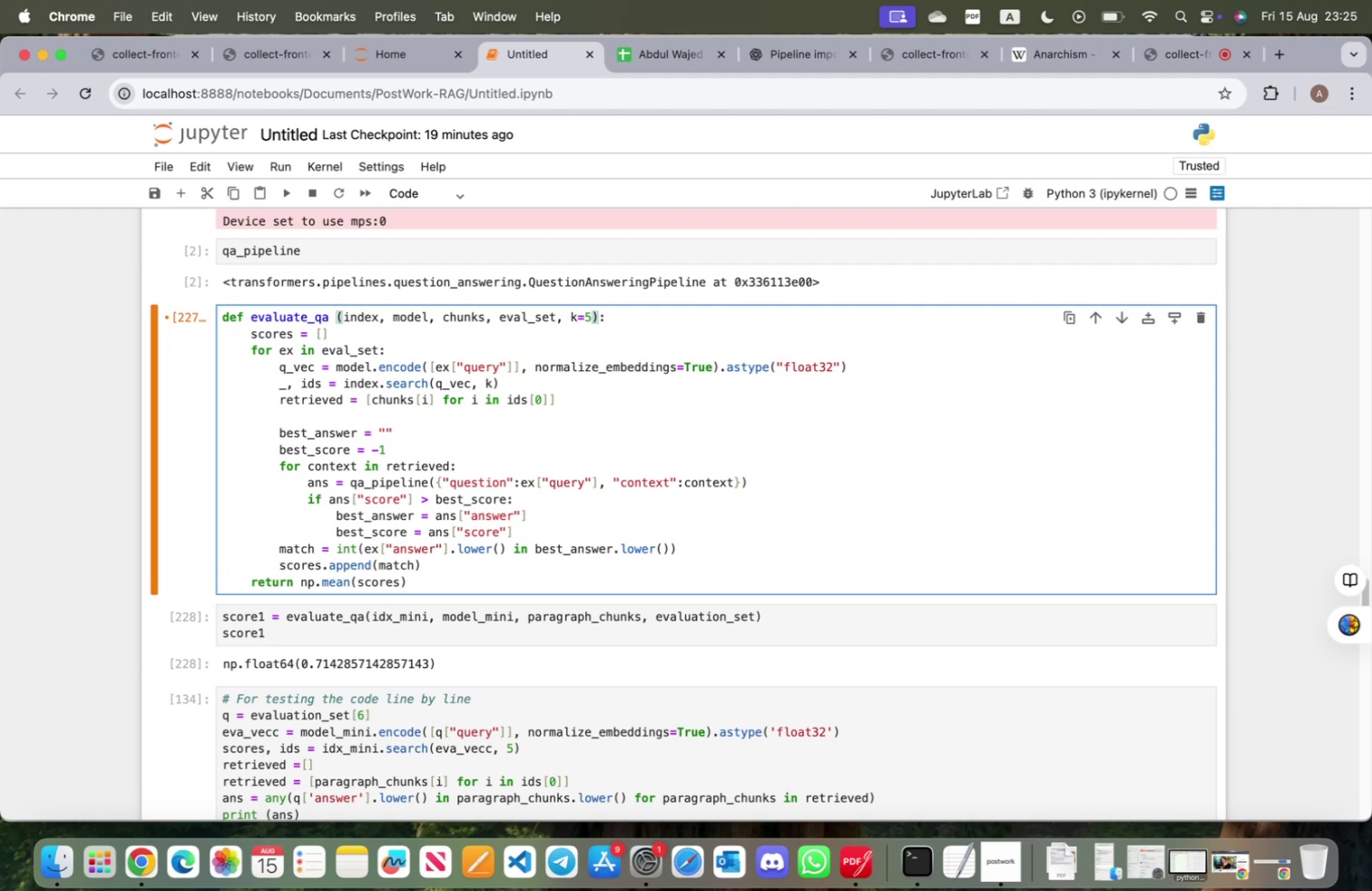 
key(Shift+ShiftRight)
 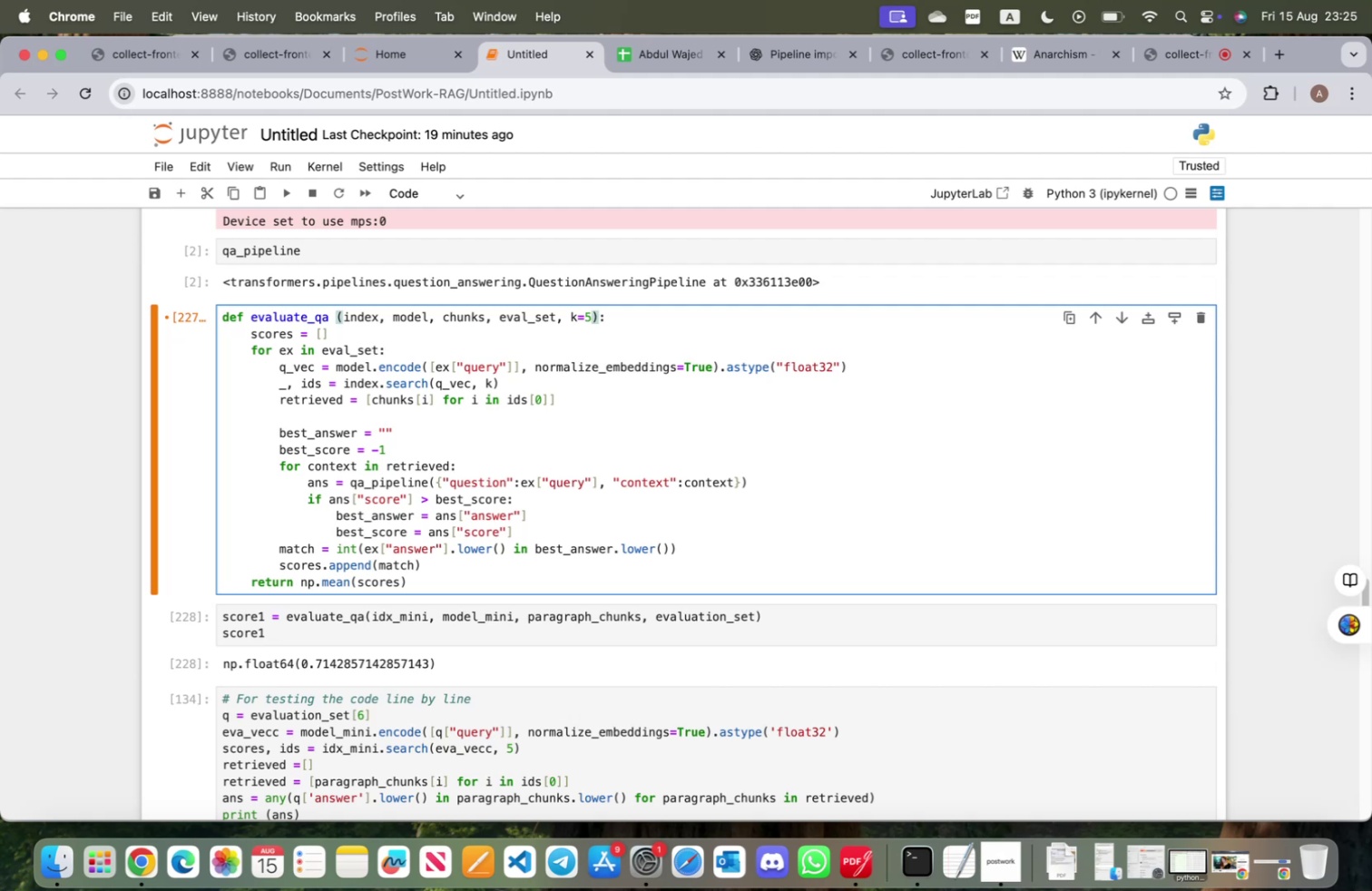 
key(Shift+Enter)
 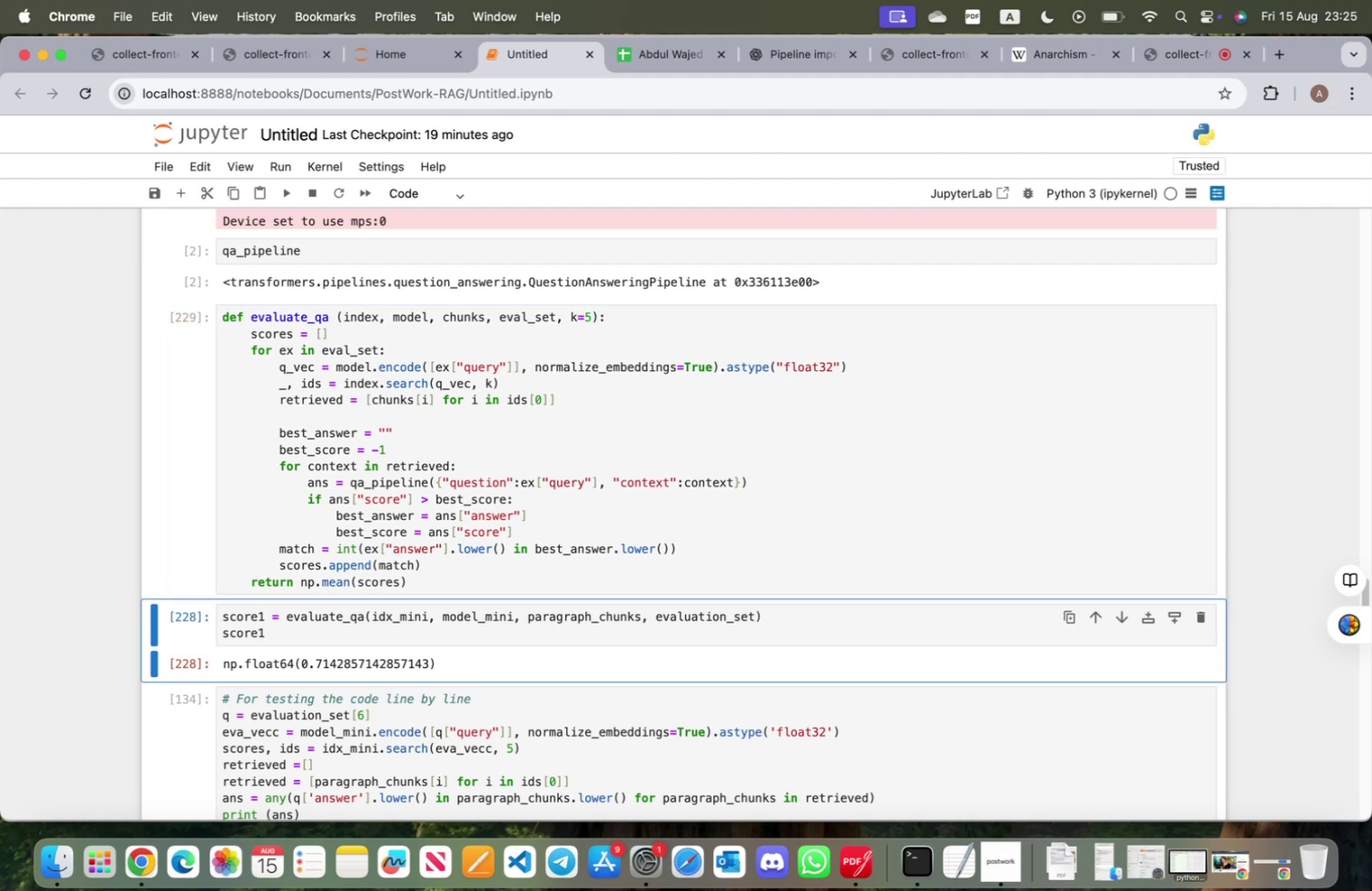 
key(Shift+ShiftRight)
 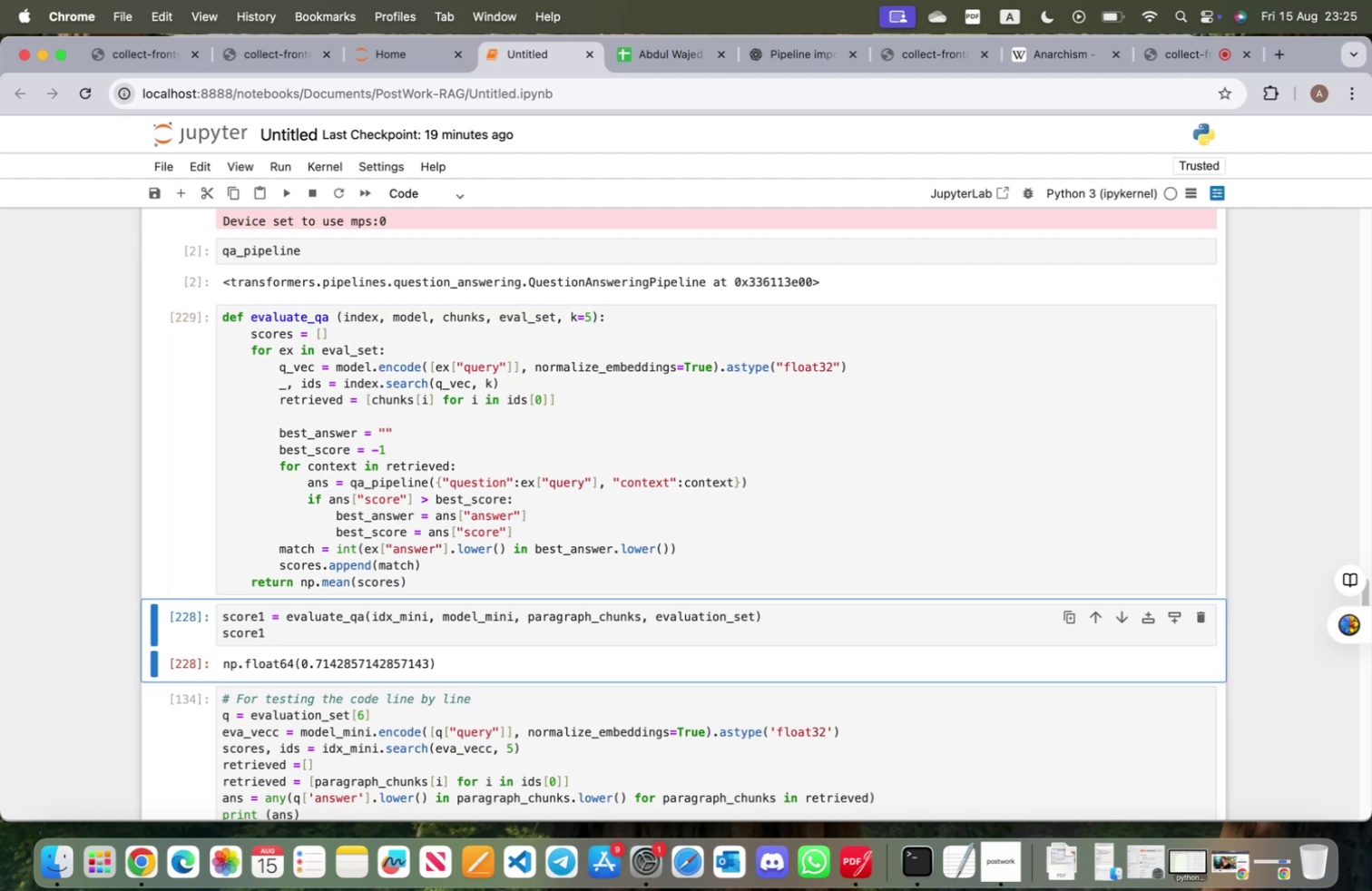 
key(Shift+Enter)
 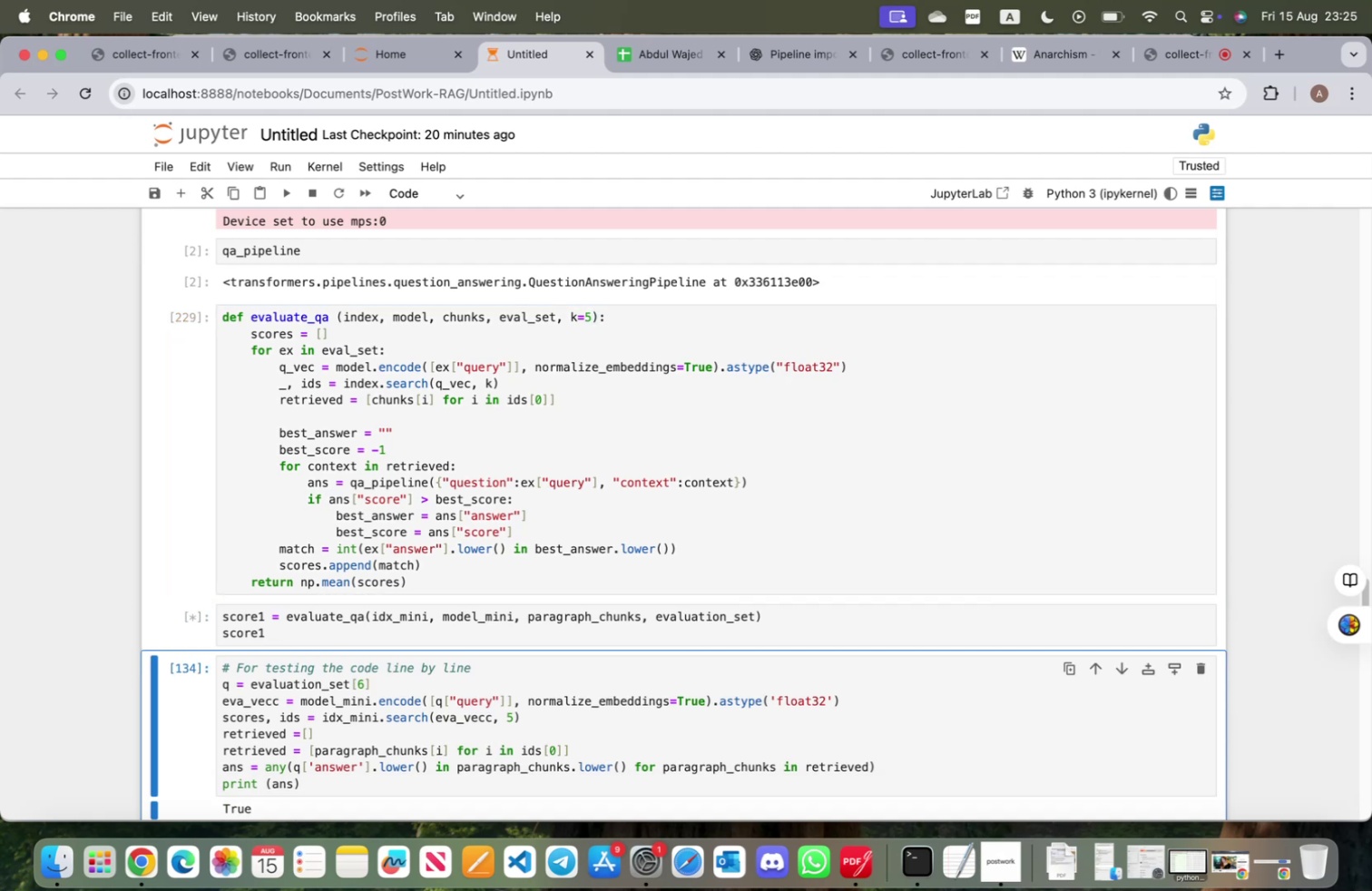 
wait(10.39)
 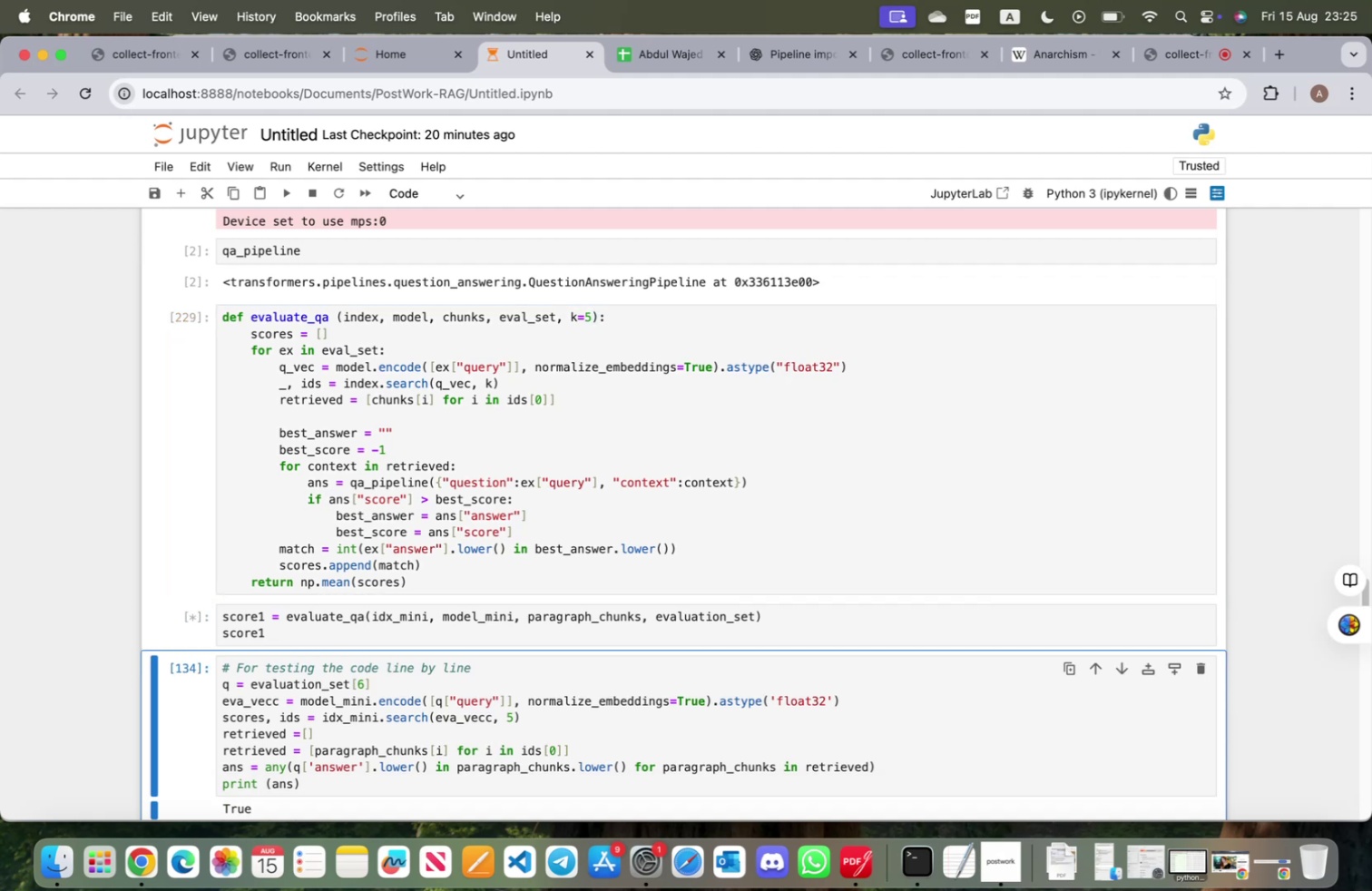 
left_click([592, 320])
 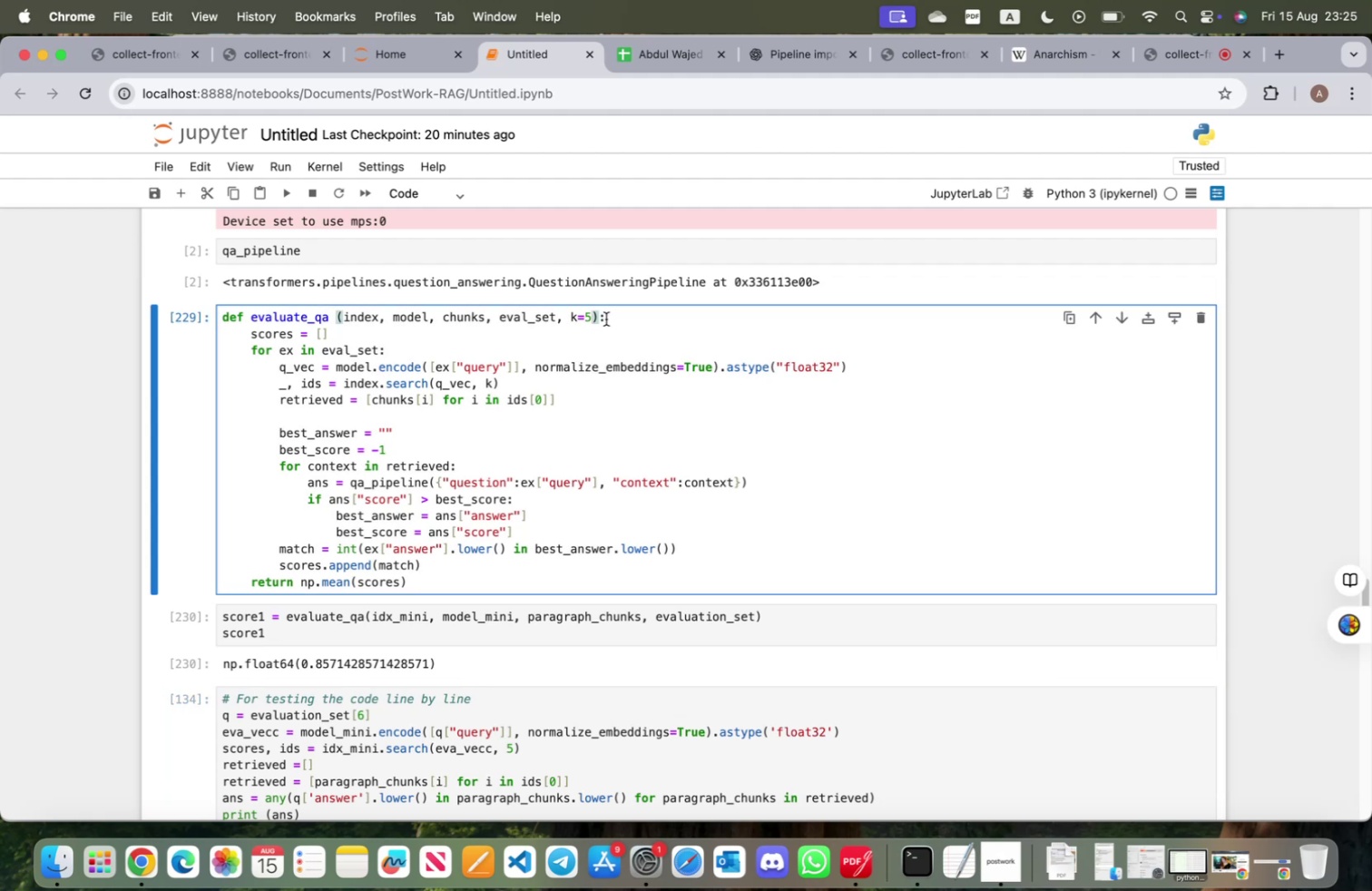 
key(Backspace)
type(10)
 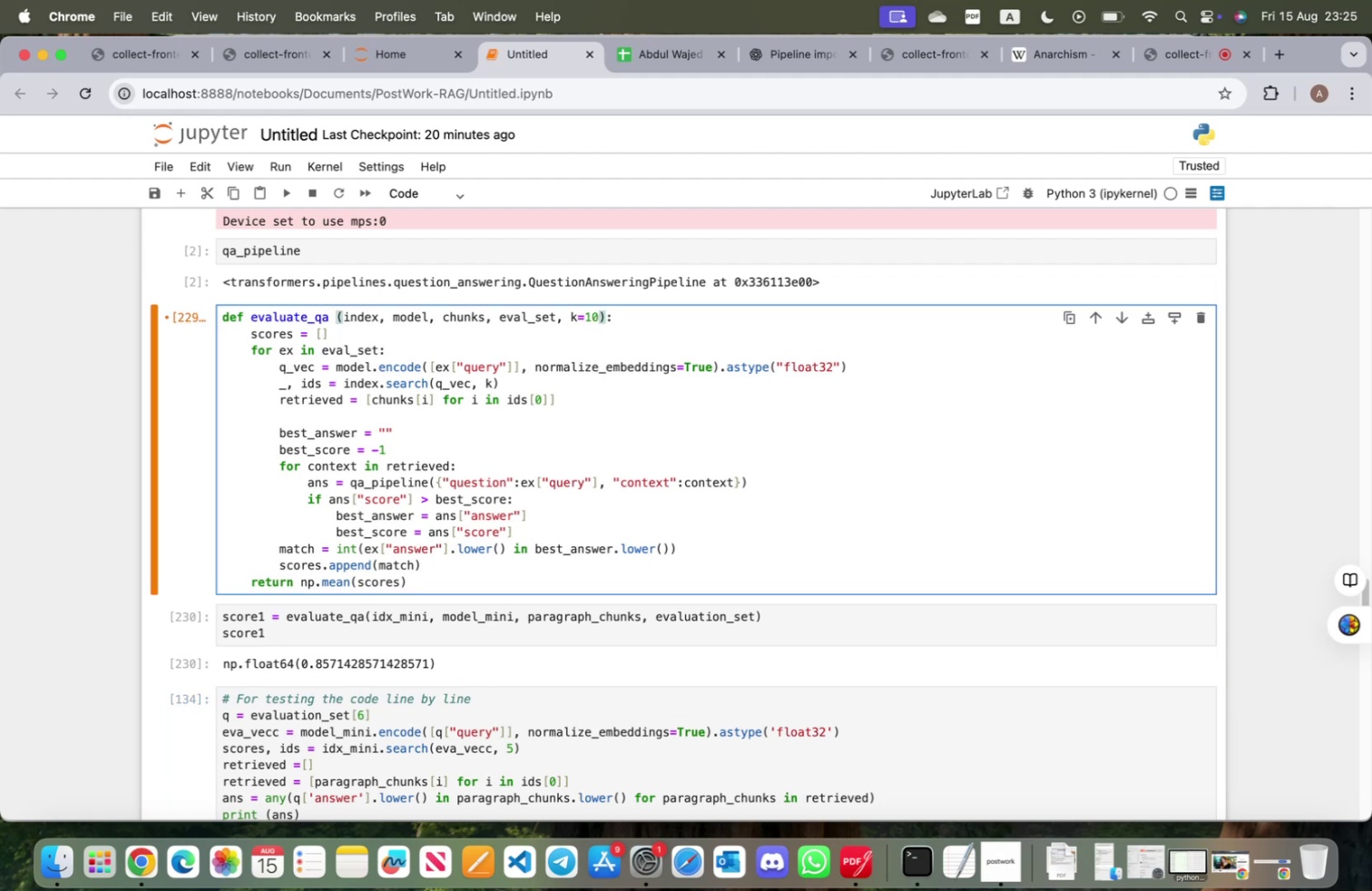 
key(Shift+Enter)
 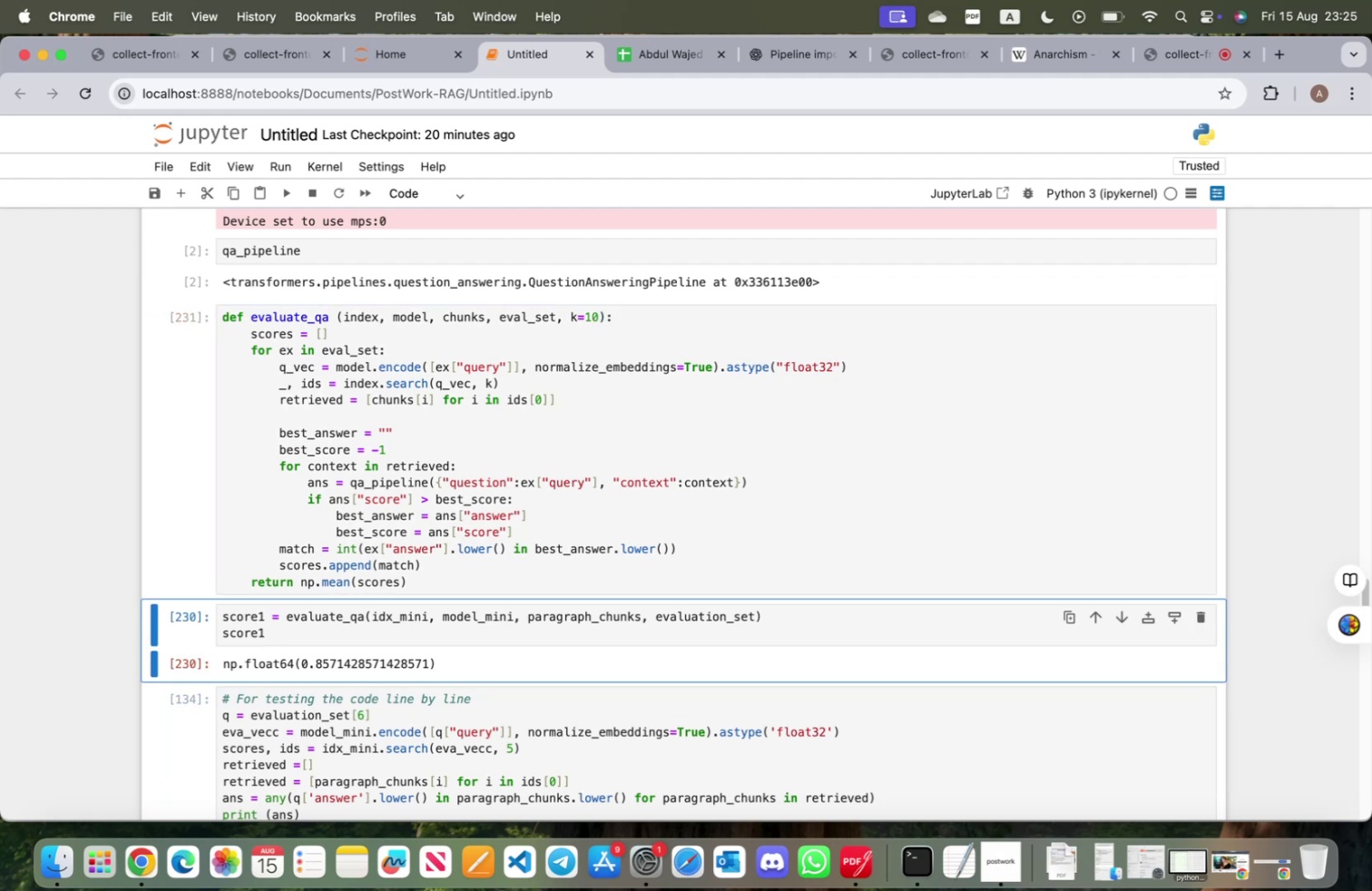 
key(Shift+ShiftRight)
 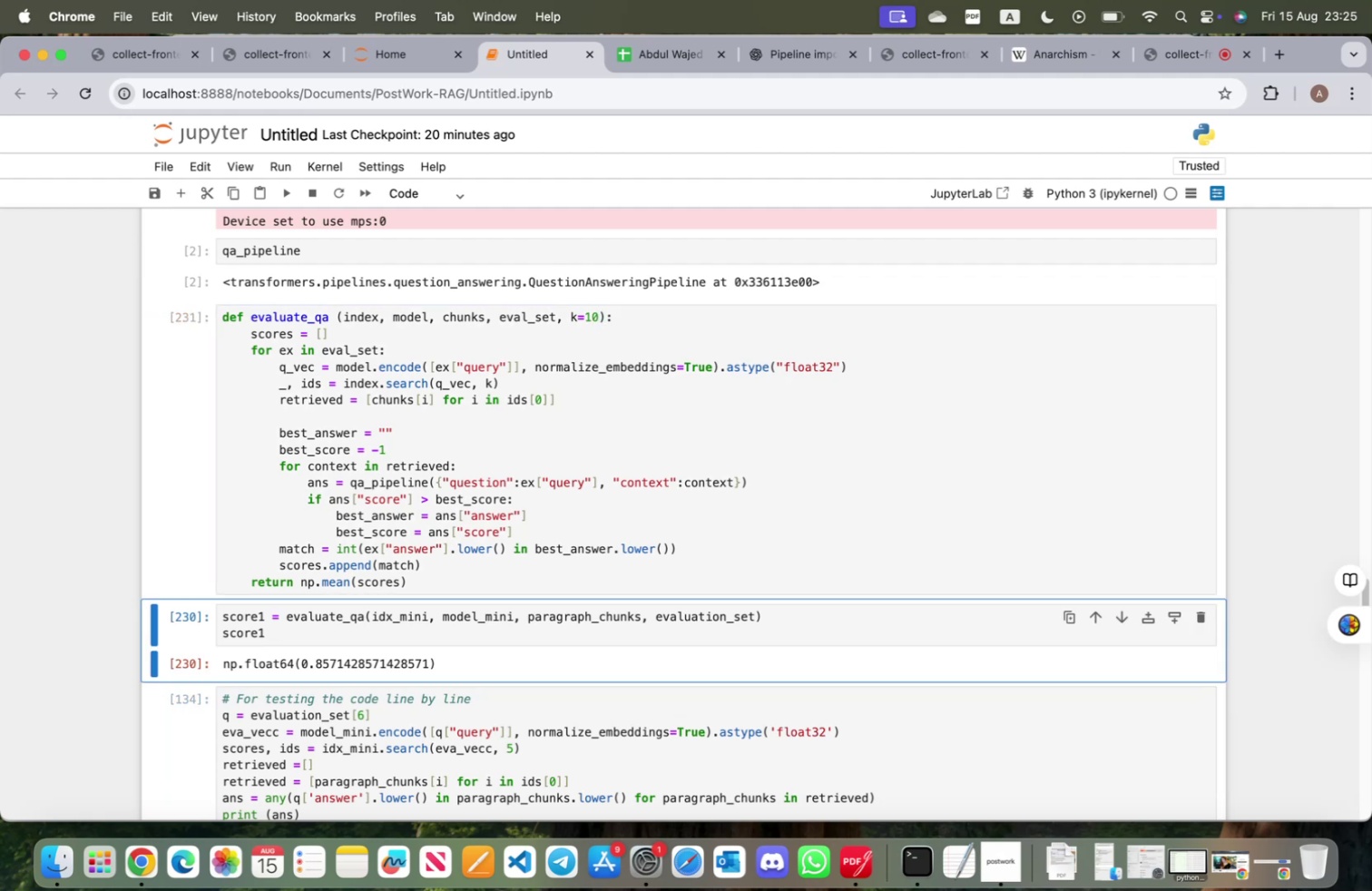 
key(Shift+Enter)
 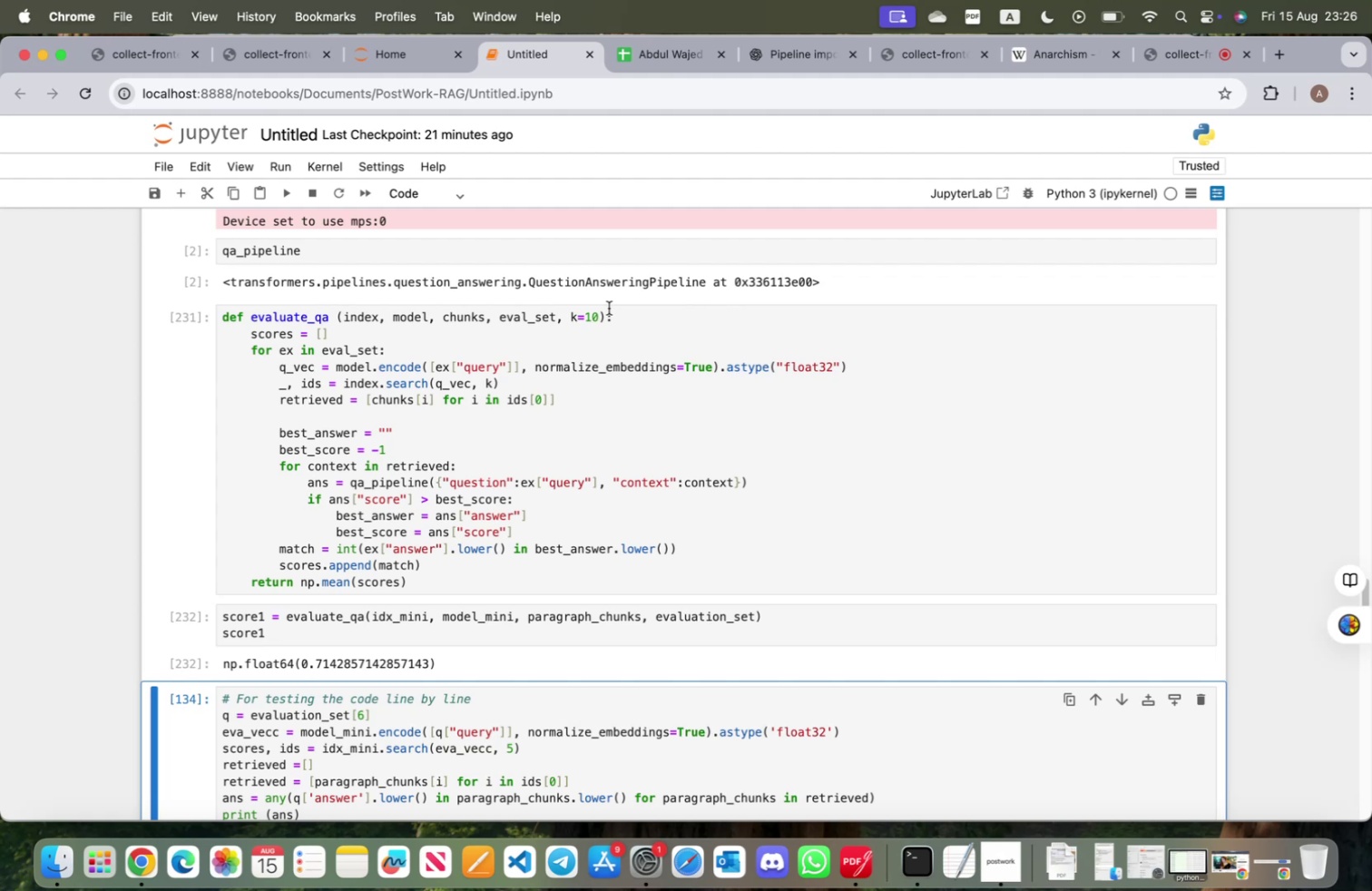 
wait(55.08)
 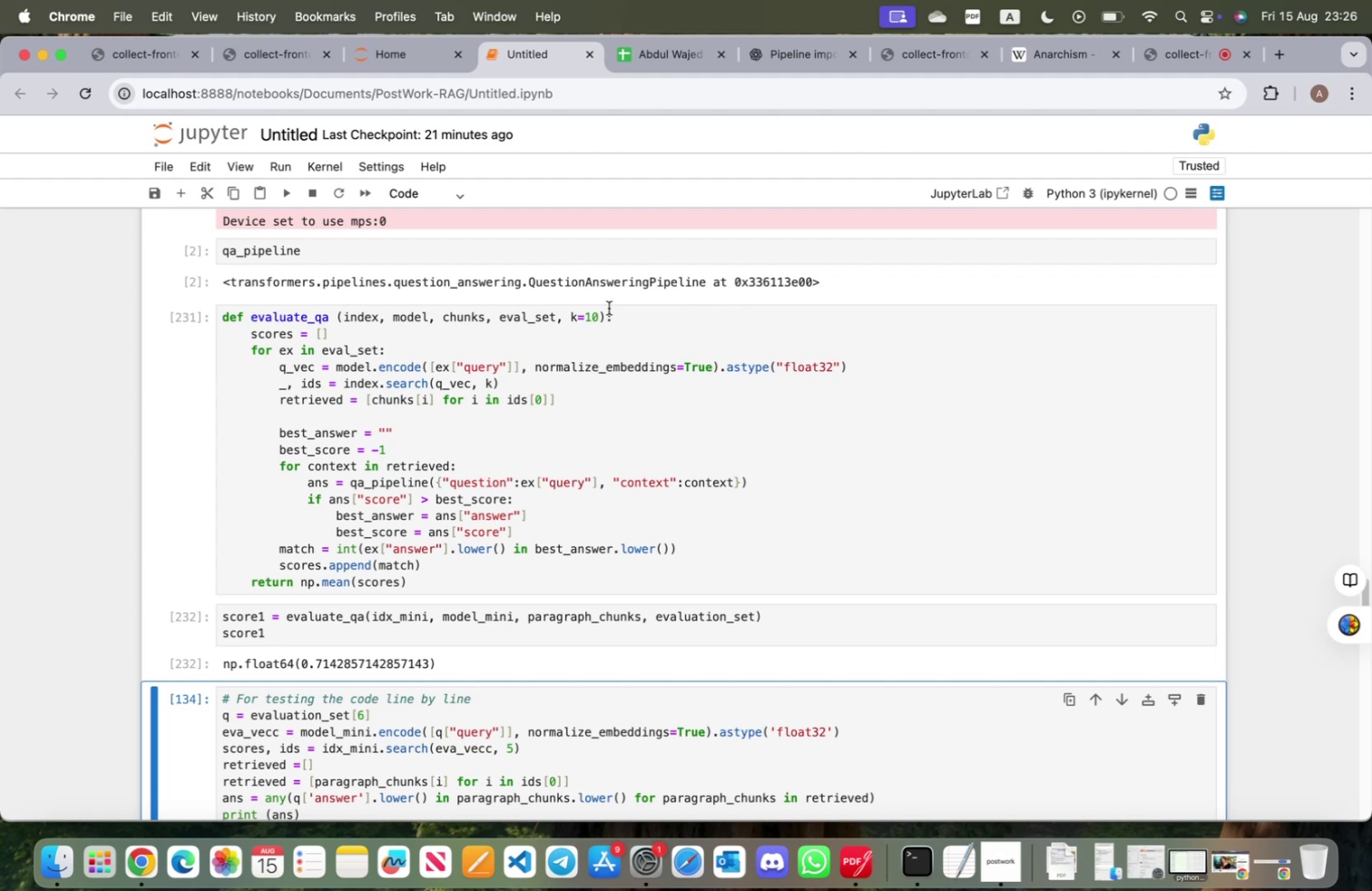 
left_click([597, 313])
 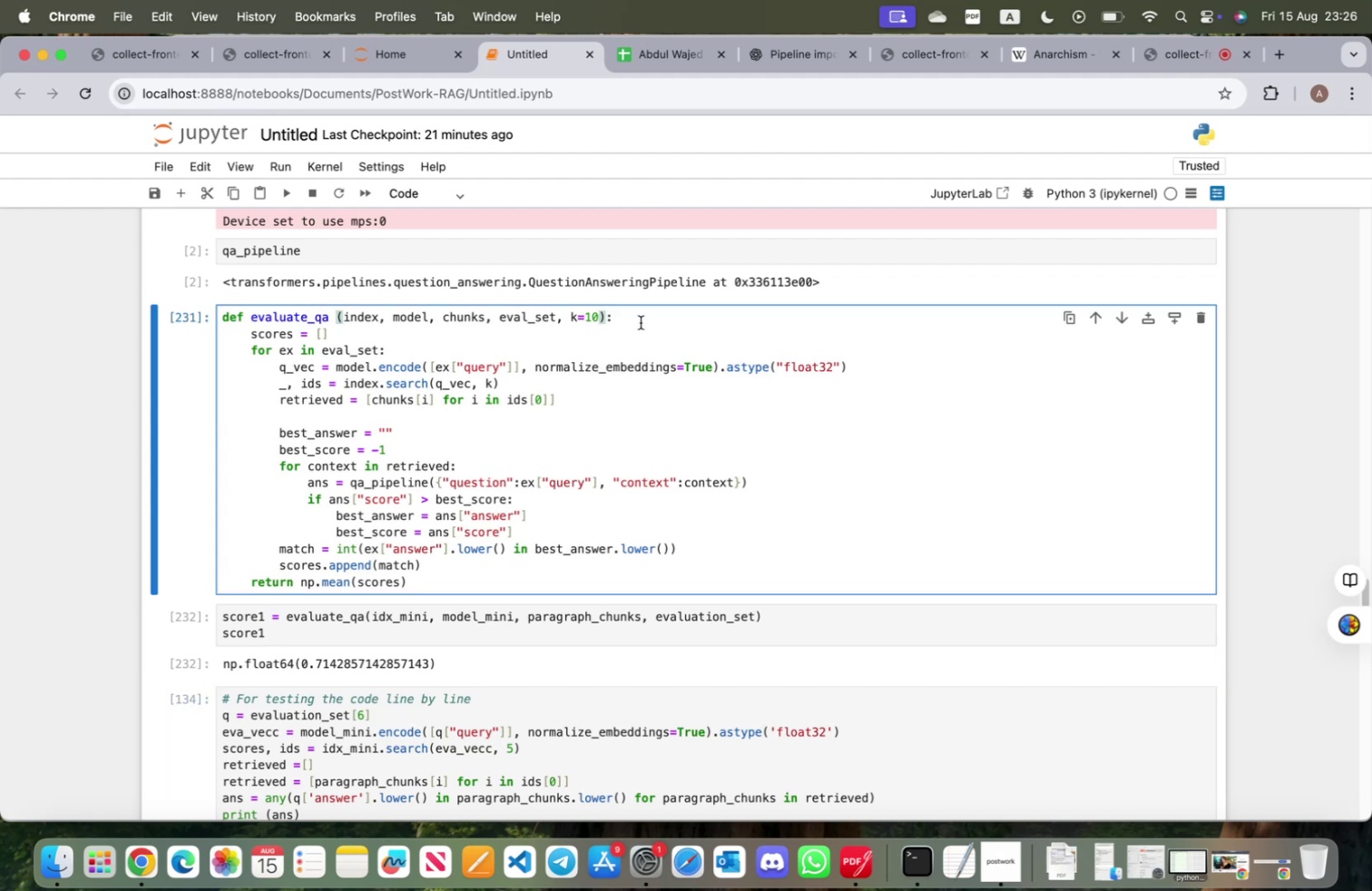 
key(Backspace)
 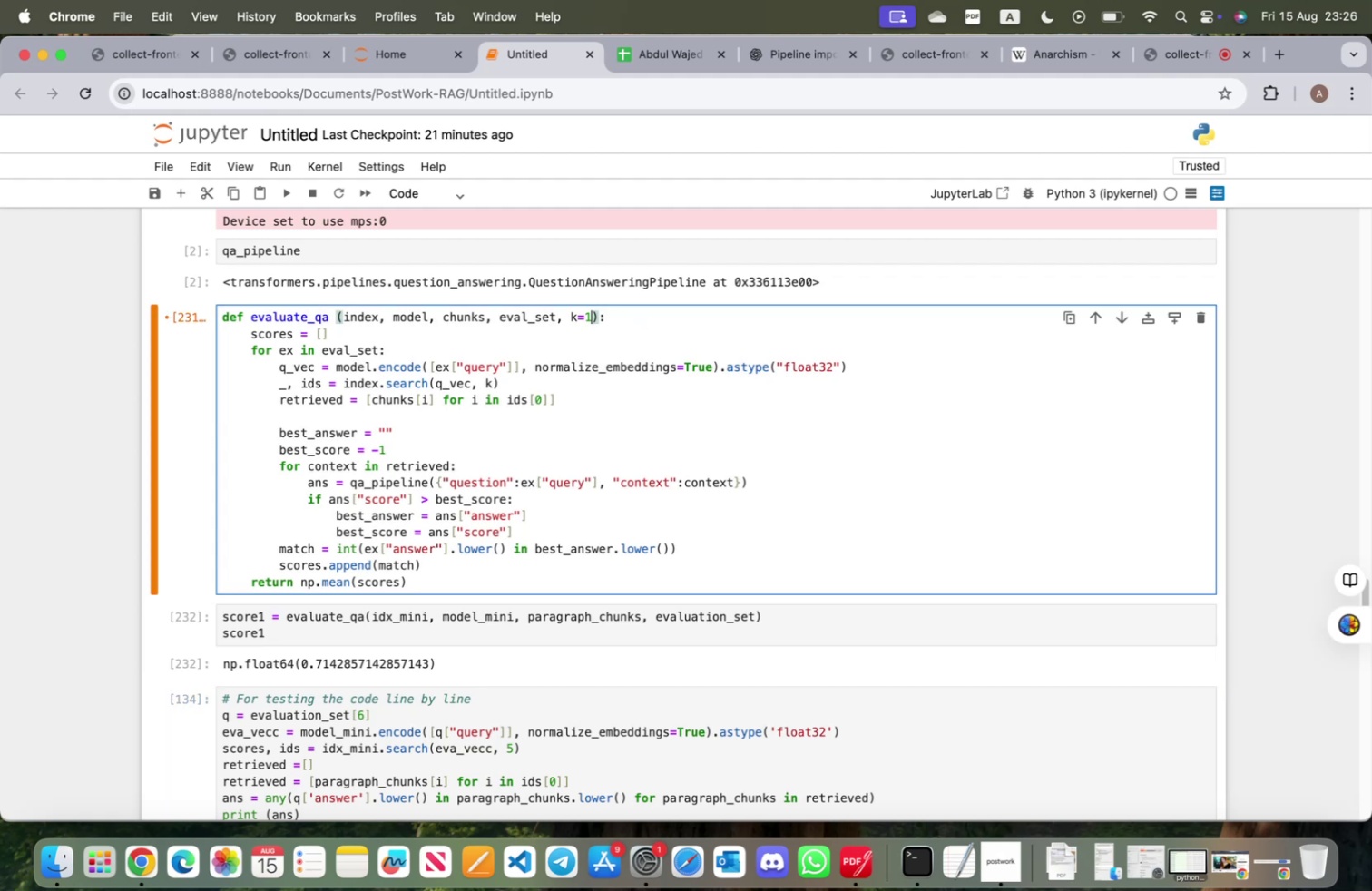 
key(Backspace)
 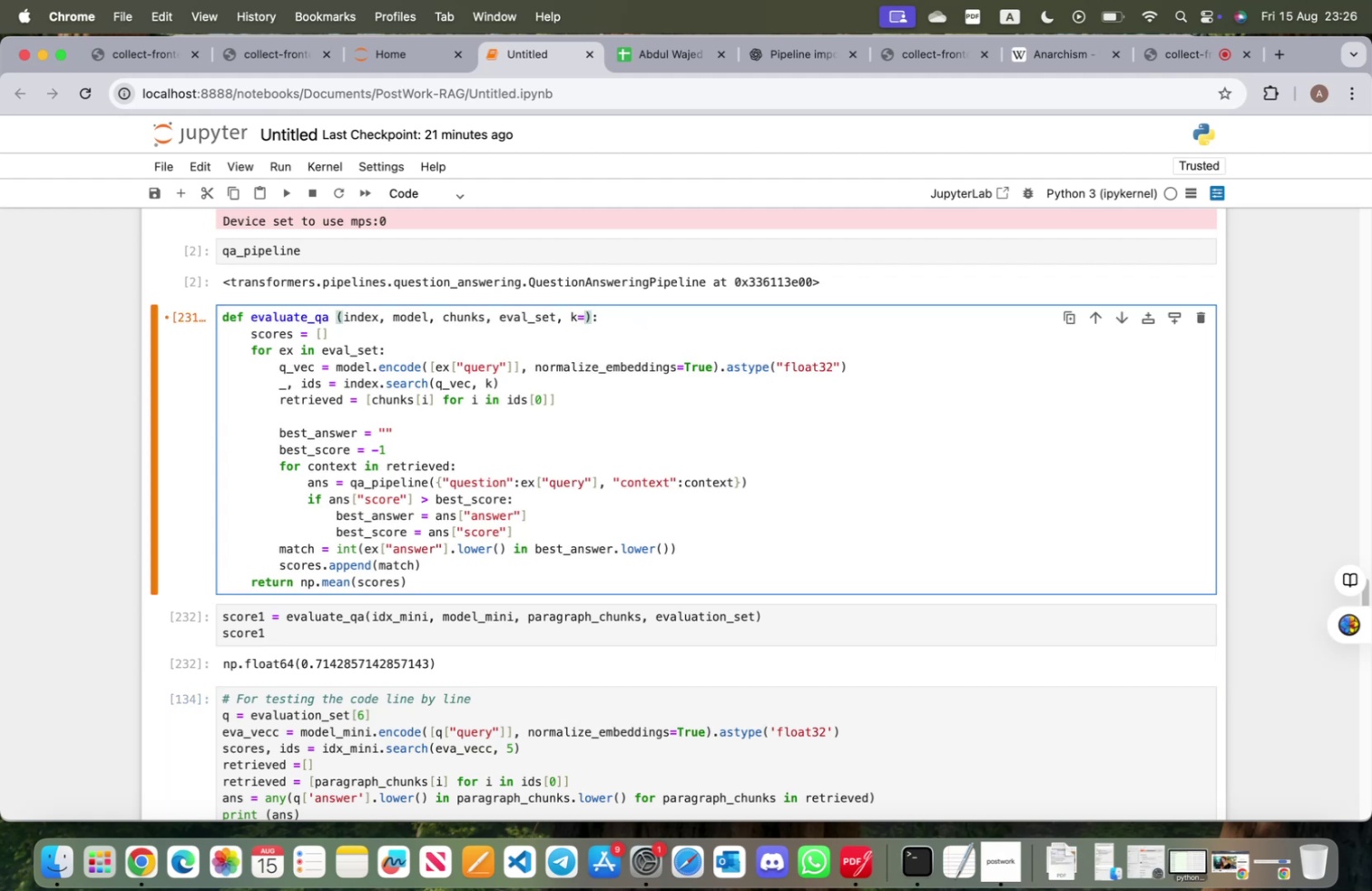 
key(7)
 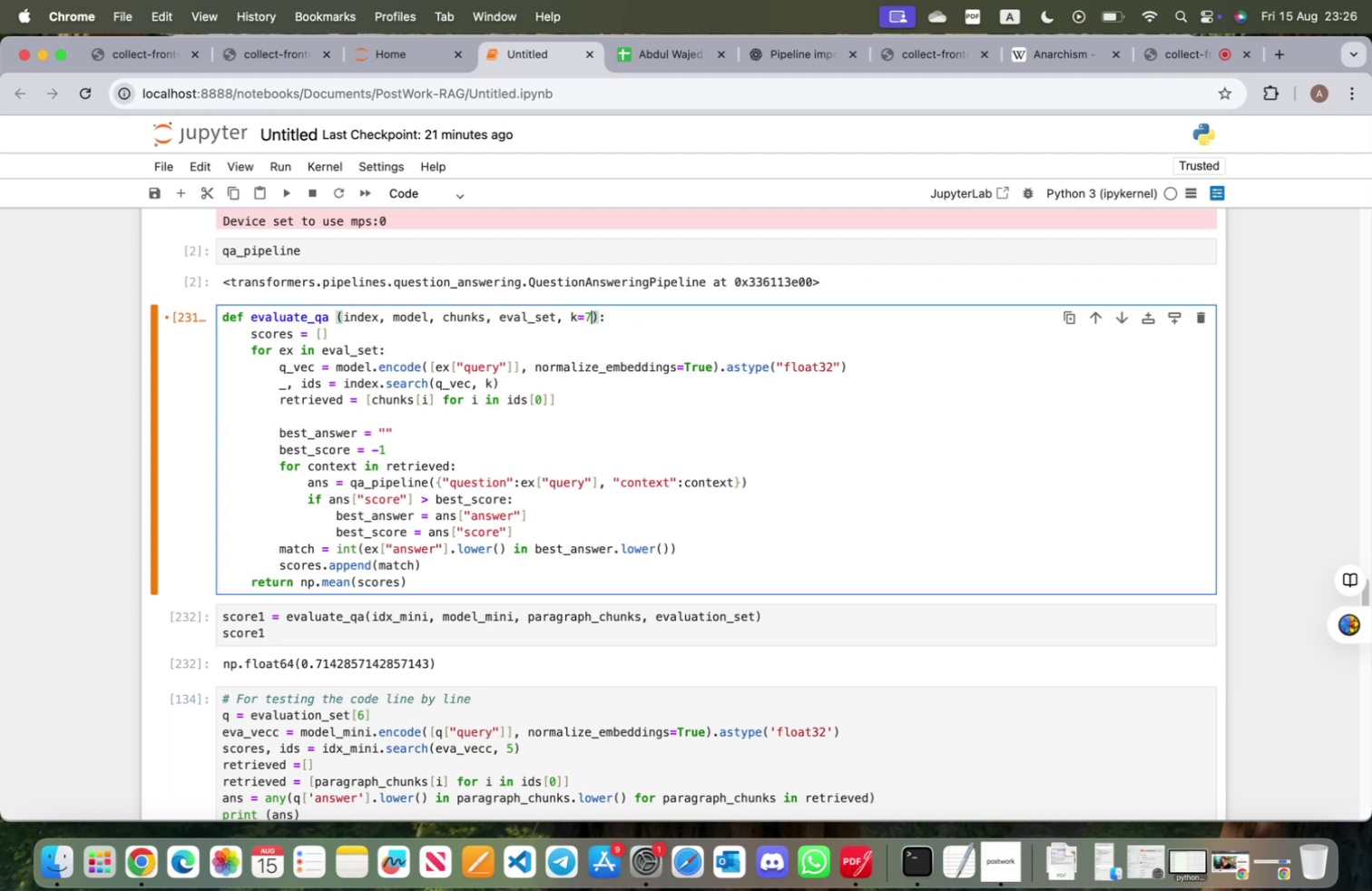 
key(Shift+ShiftRight)
 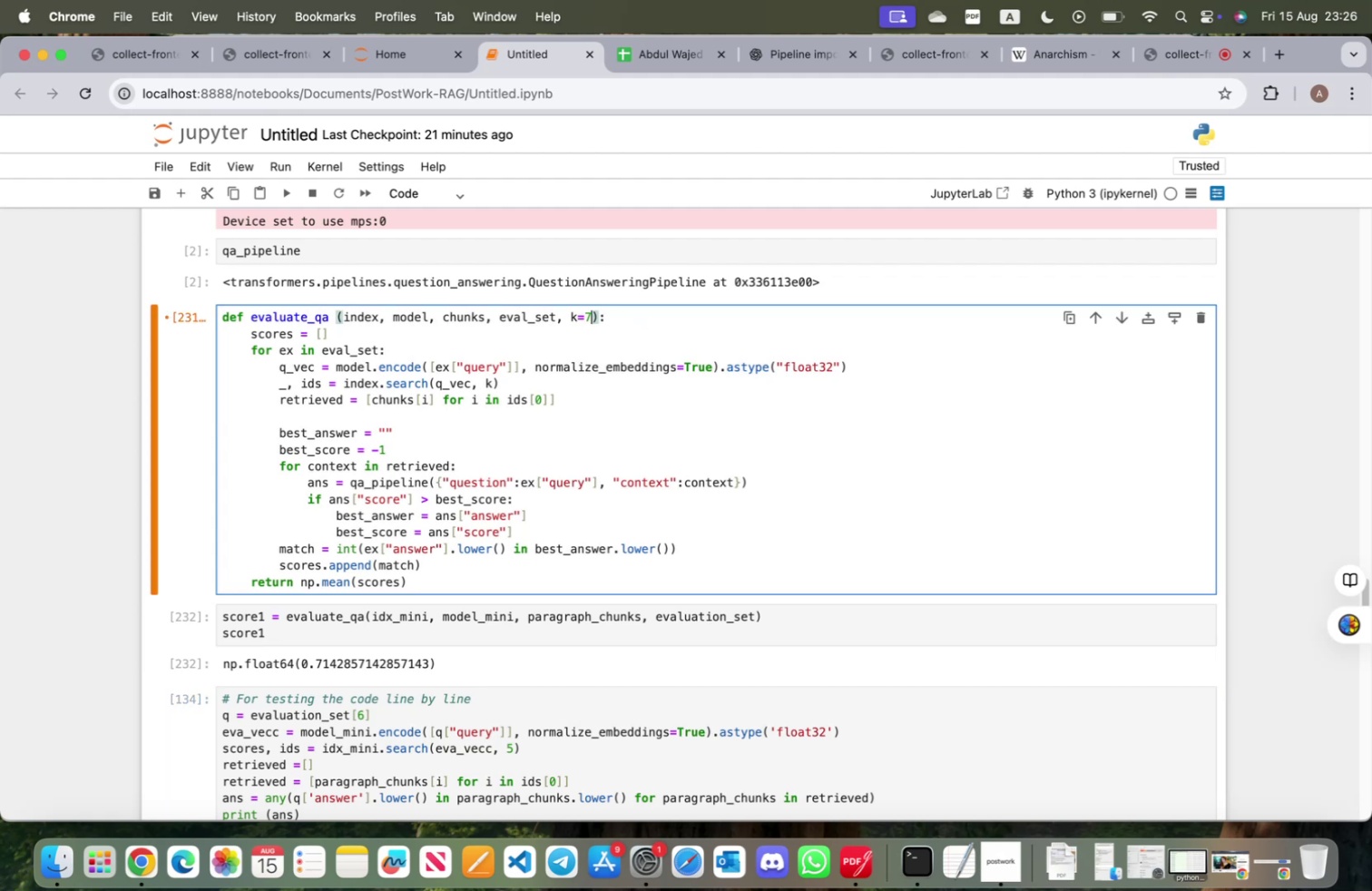 
key(Shift+Enter)
 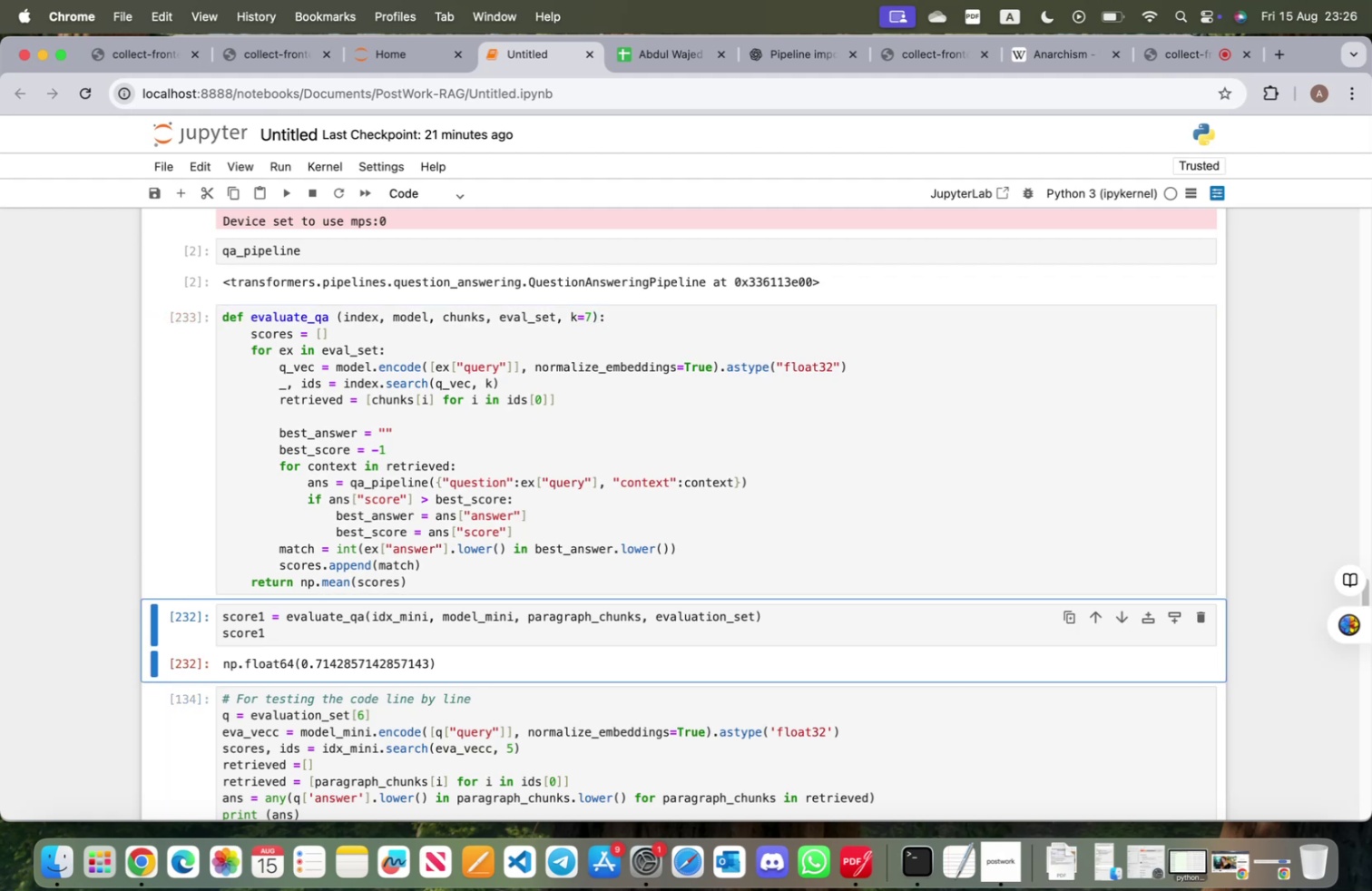 
key(Shift+ShiftRight)
 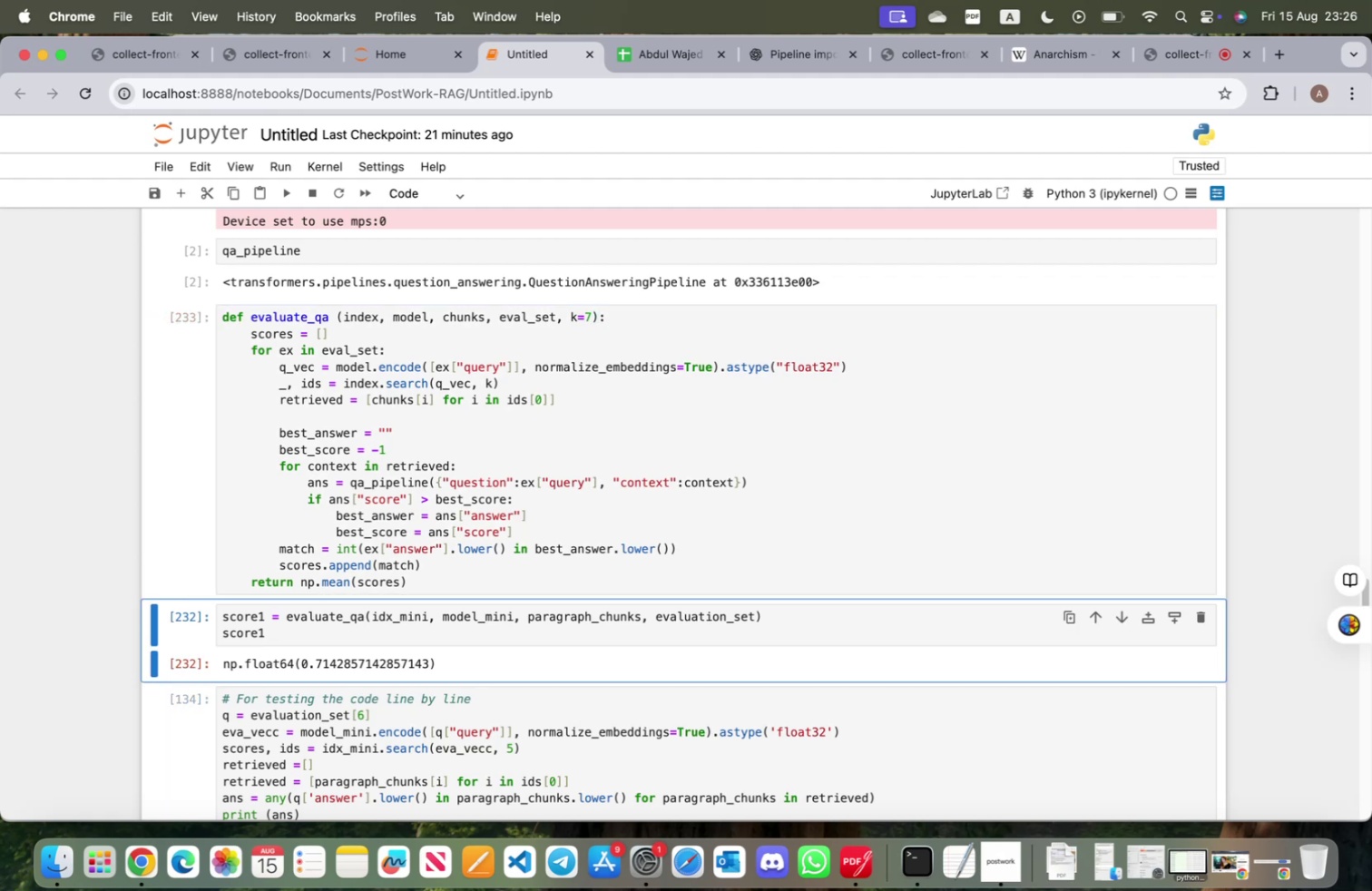 
key(Shift+Enter)
 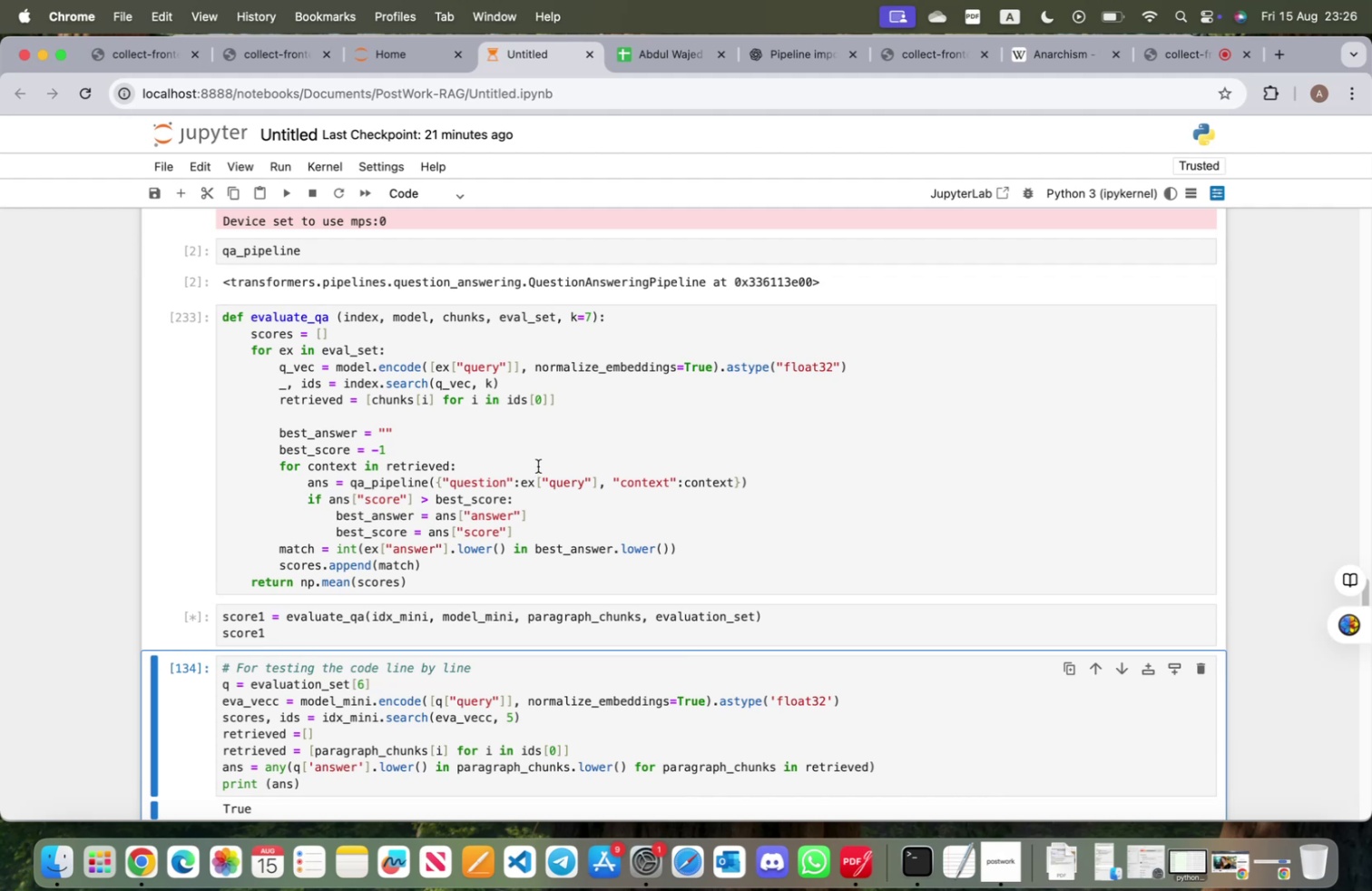 
left_click([1173, 56])
 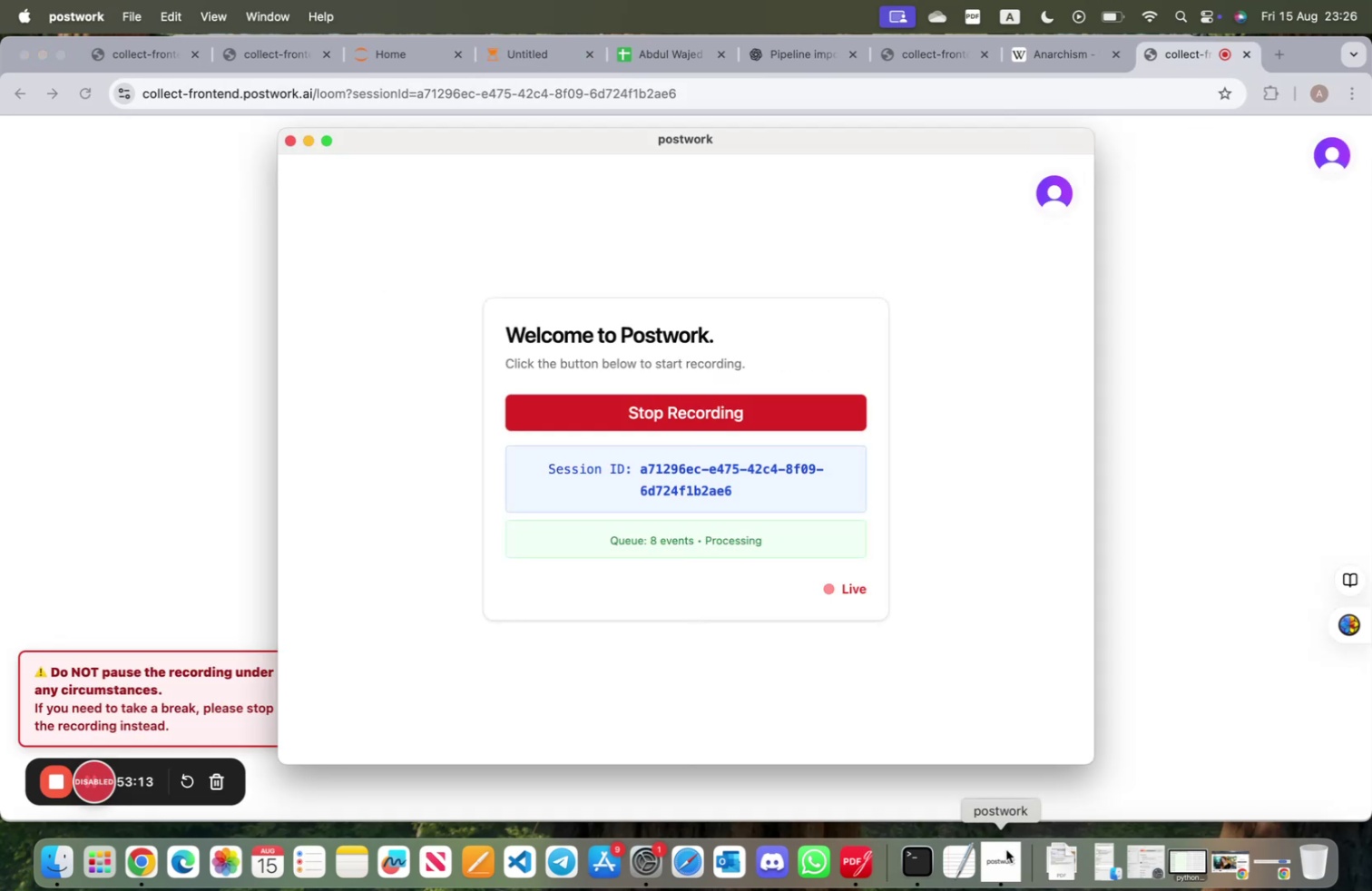 
left_click([1203, 541])
 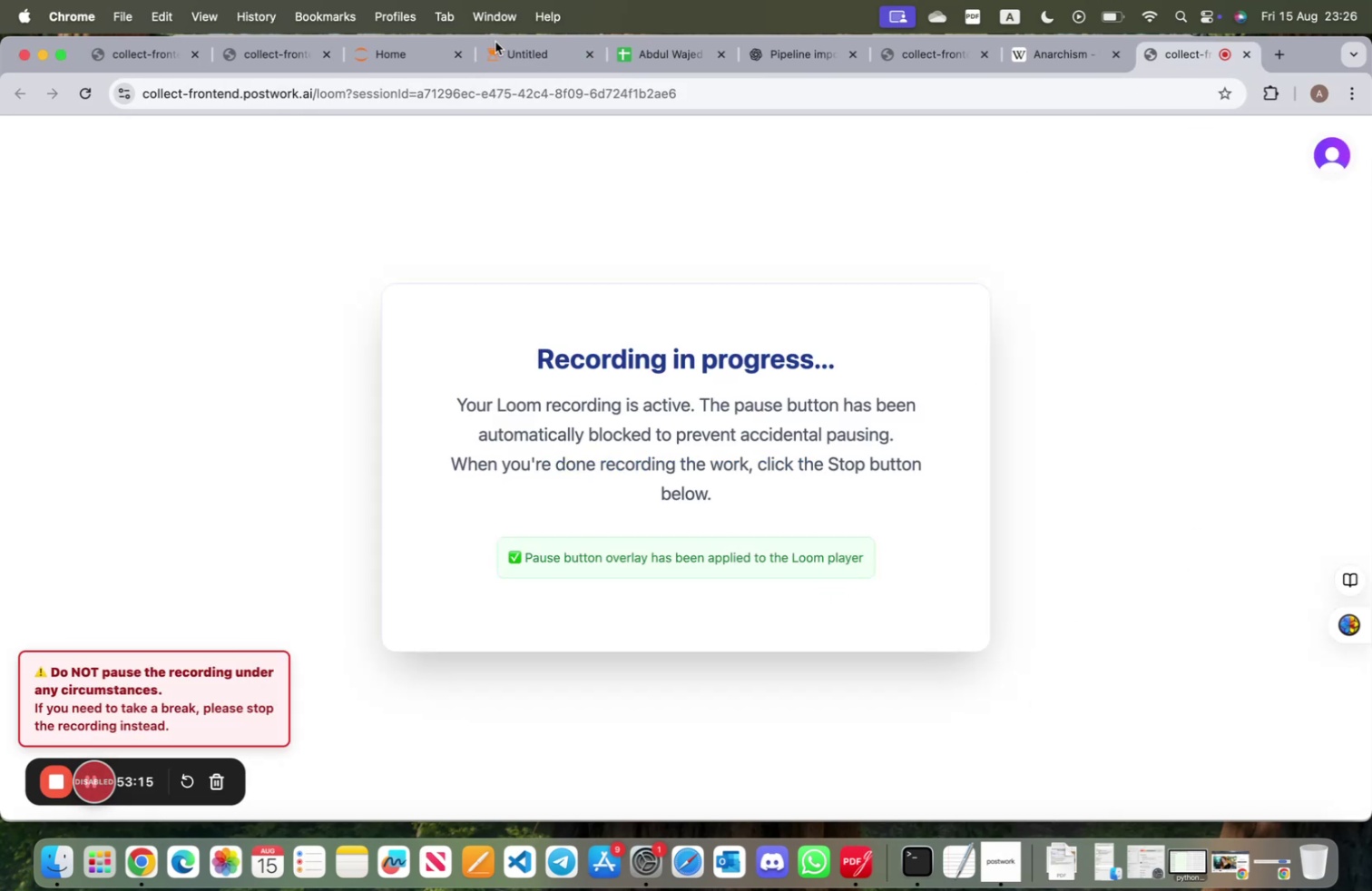 
left_click([527, 54])
 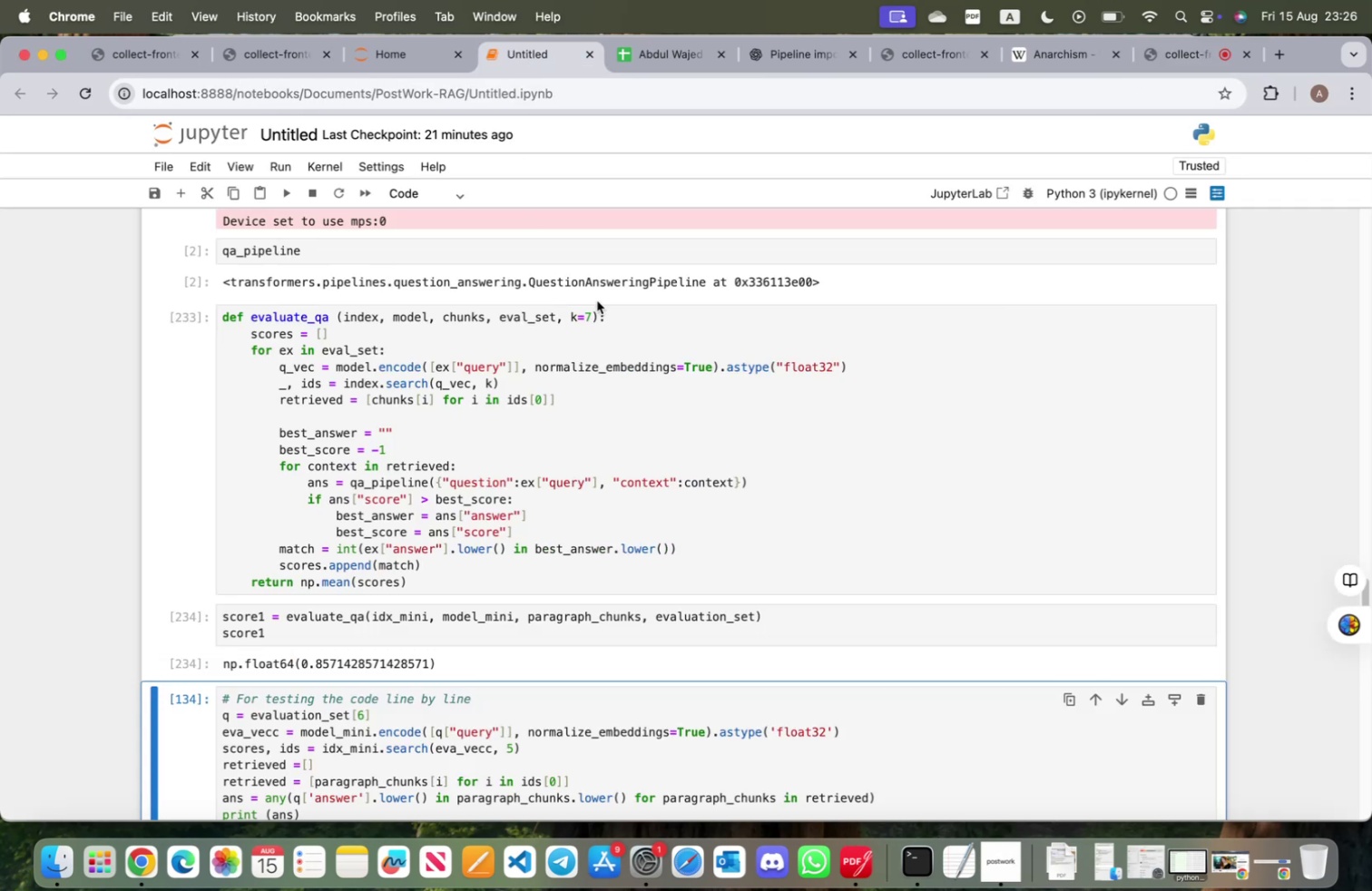 
left_click([590, 315])
 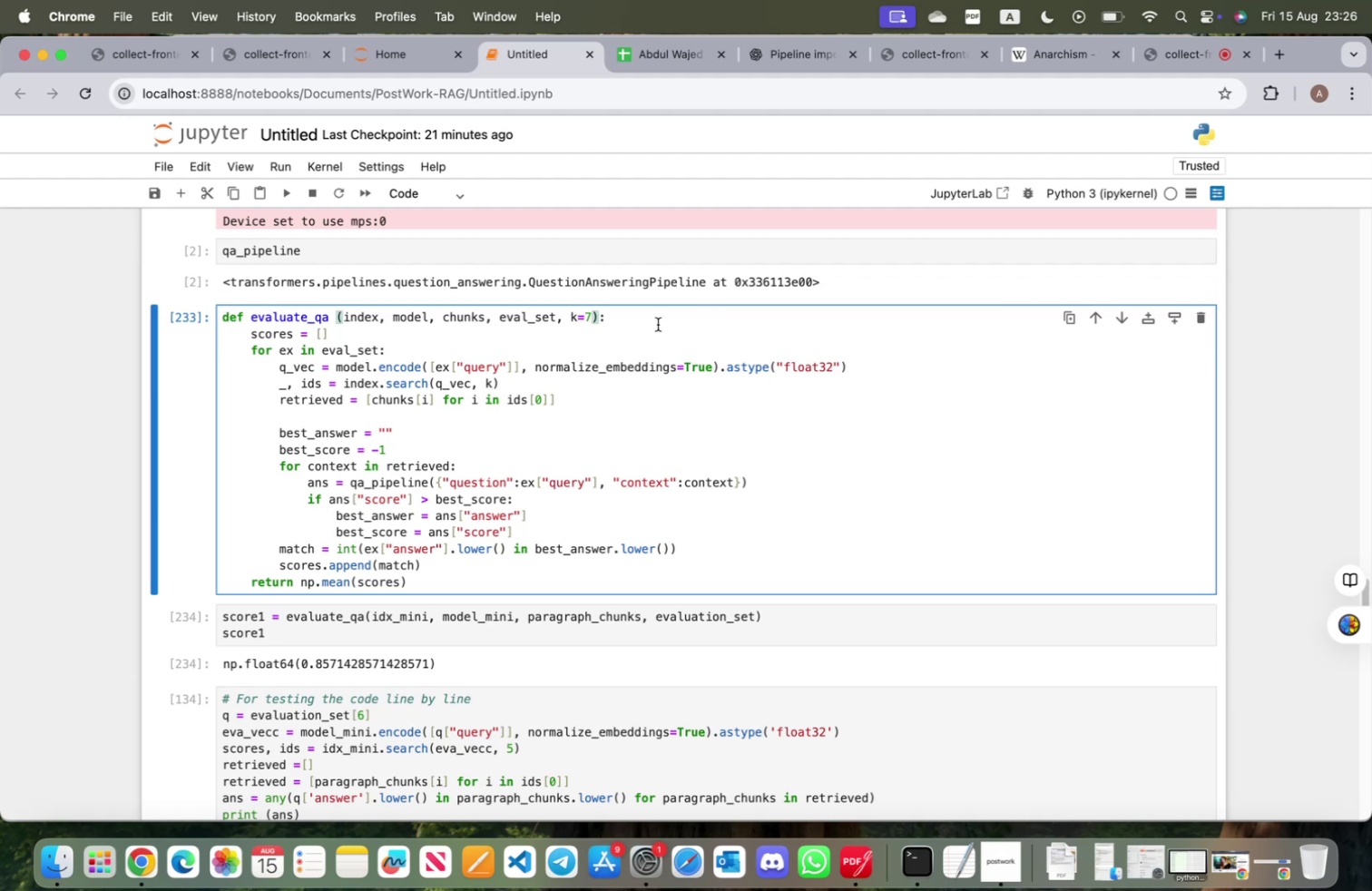 
key(Backspace)
 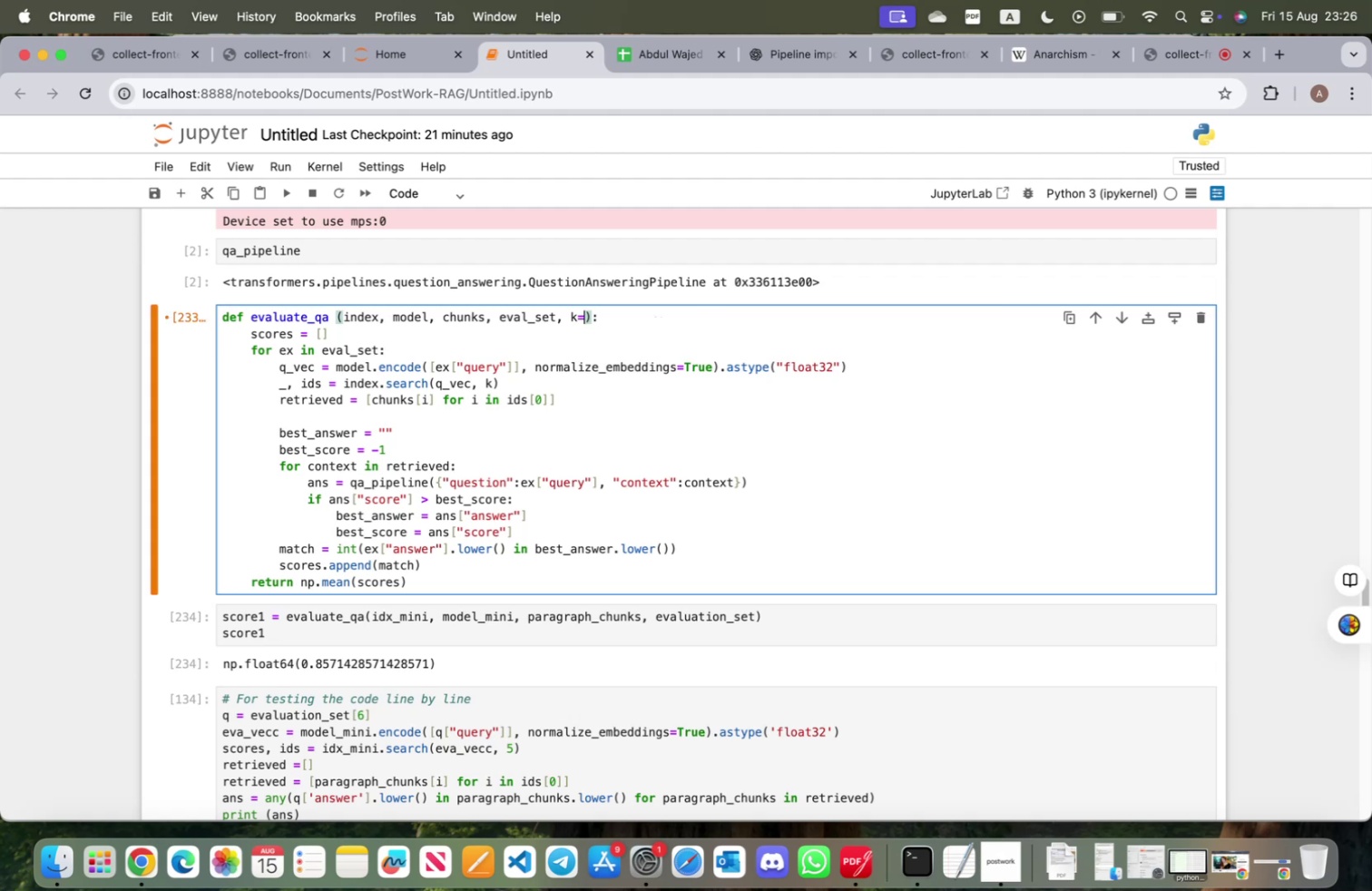 
key(9)
 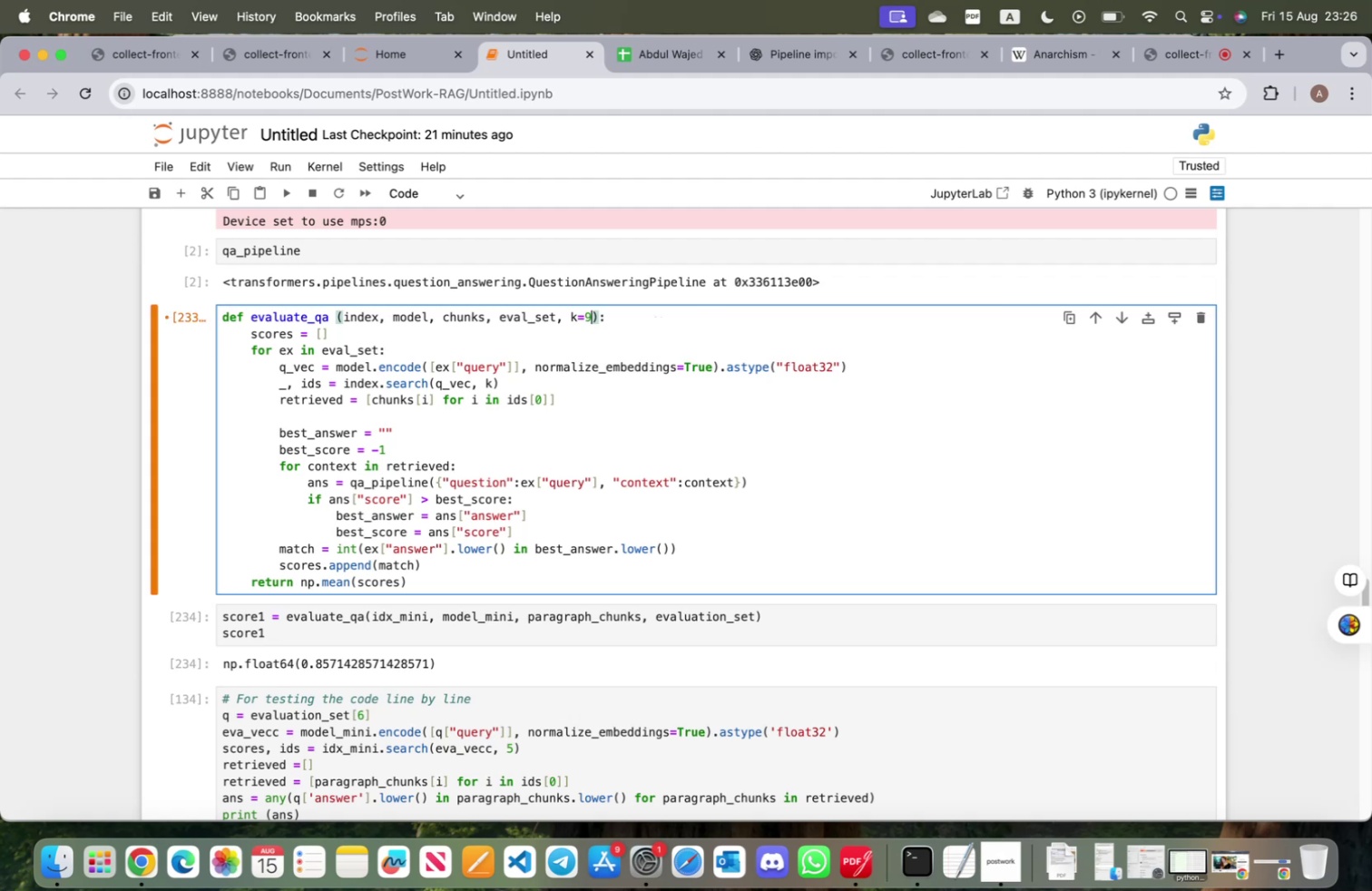 
key(Shift+ShiftRight)
 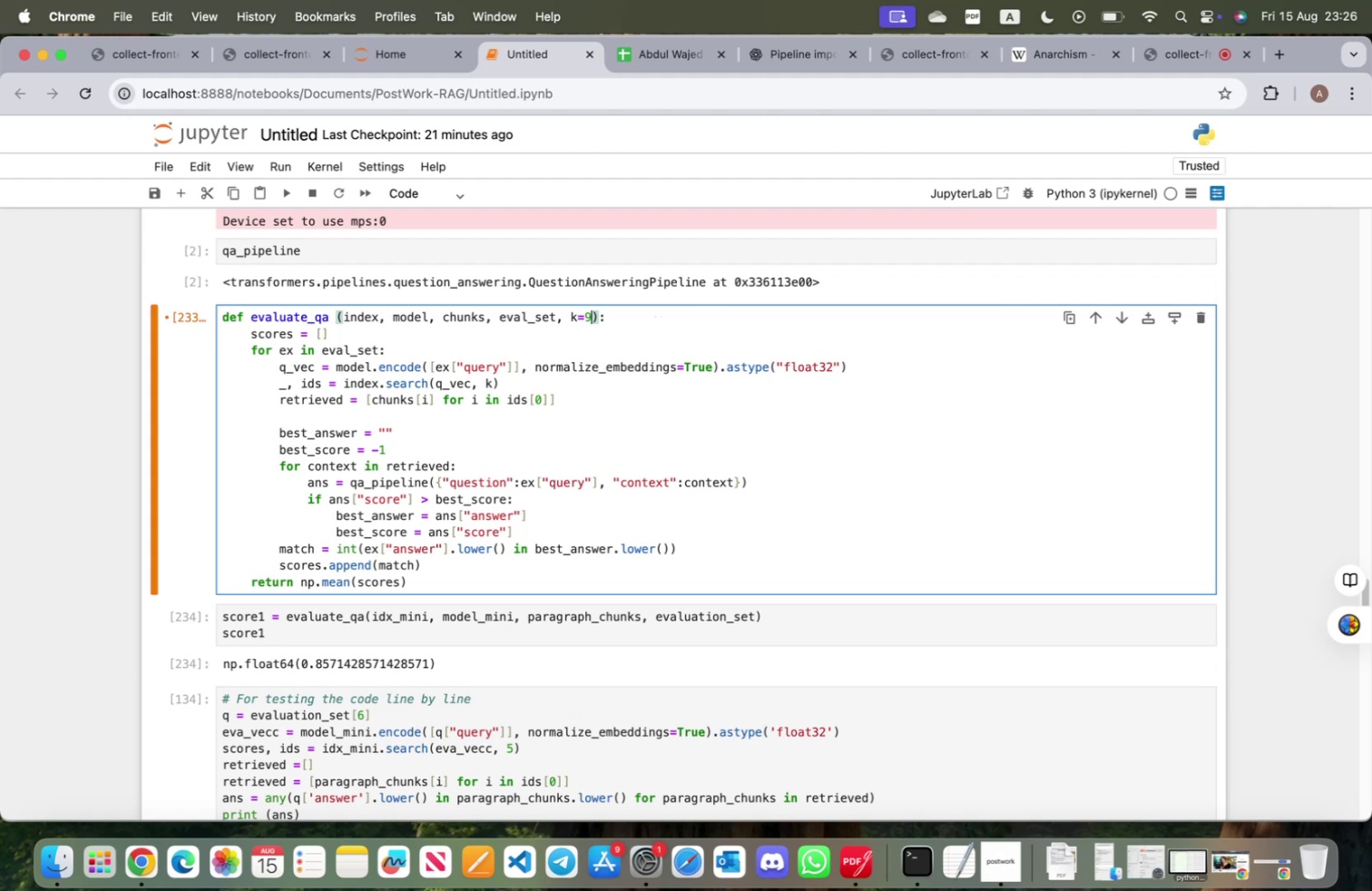 
key(Shift+Enter)
 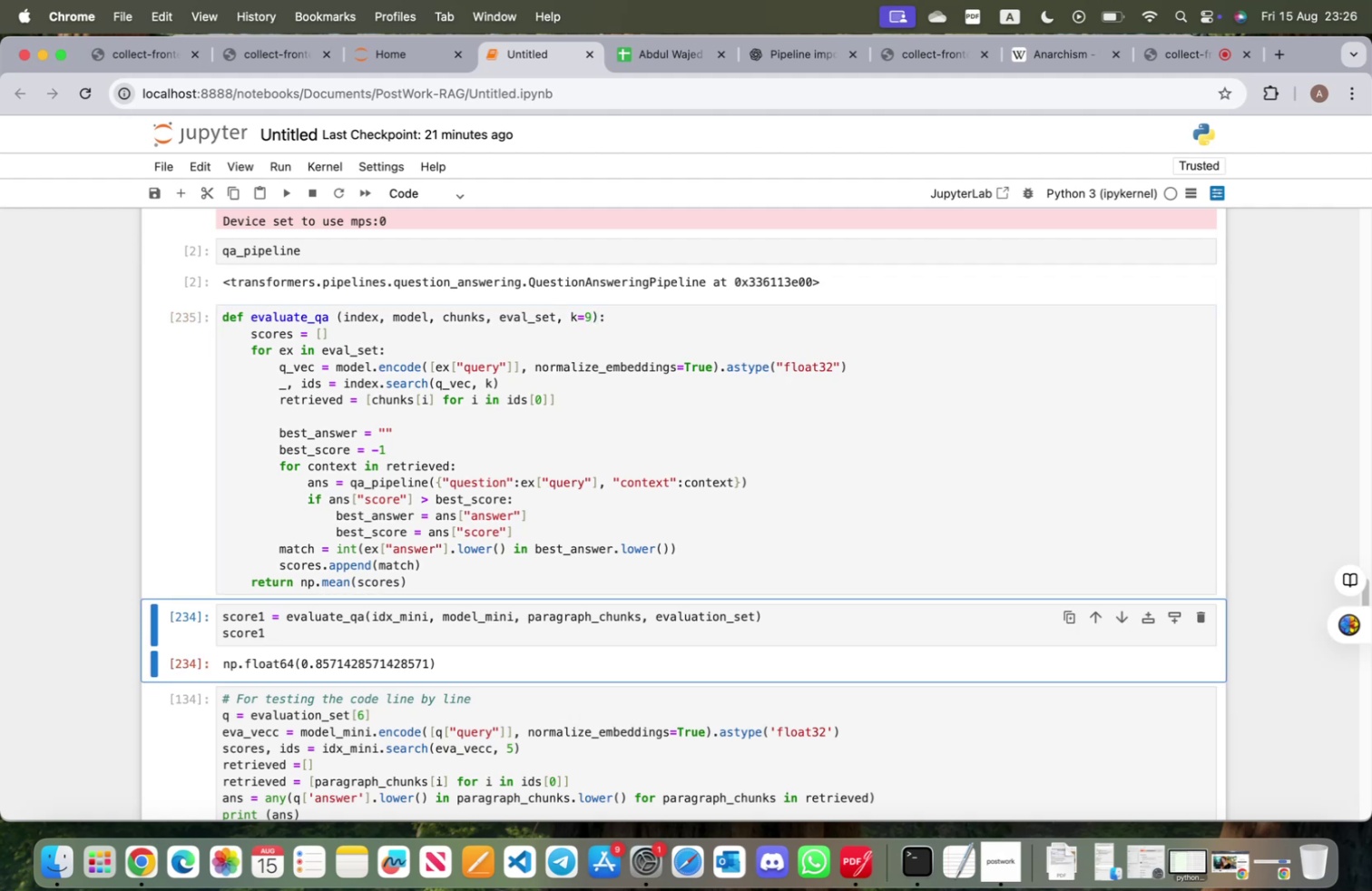 
key(Shift+Enter)
 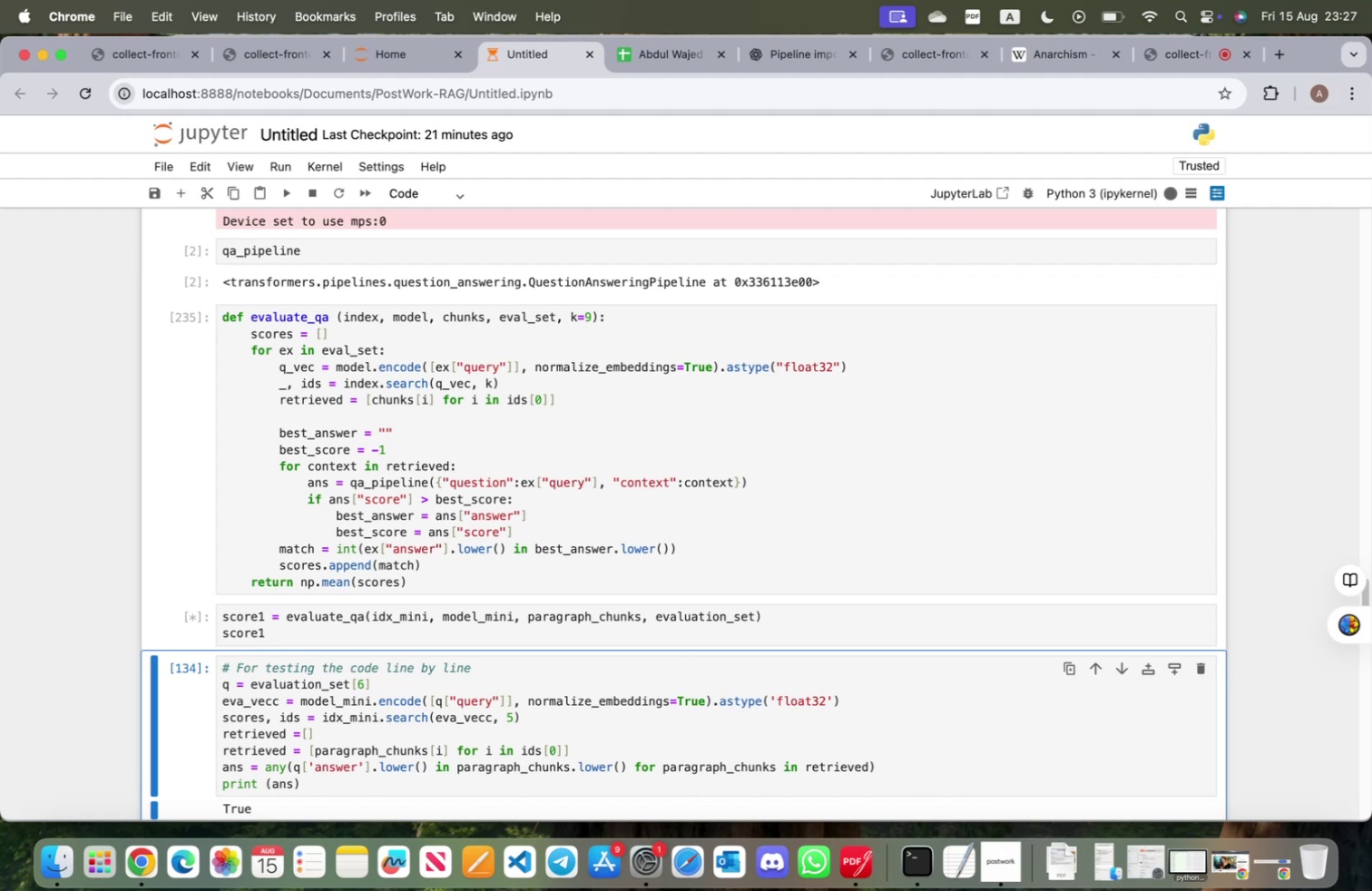 
wait(14.21)
 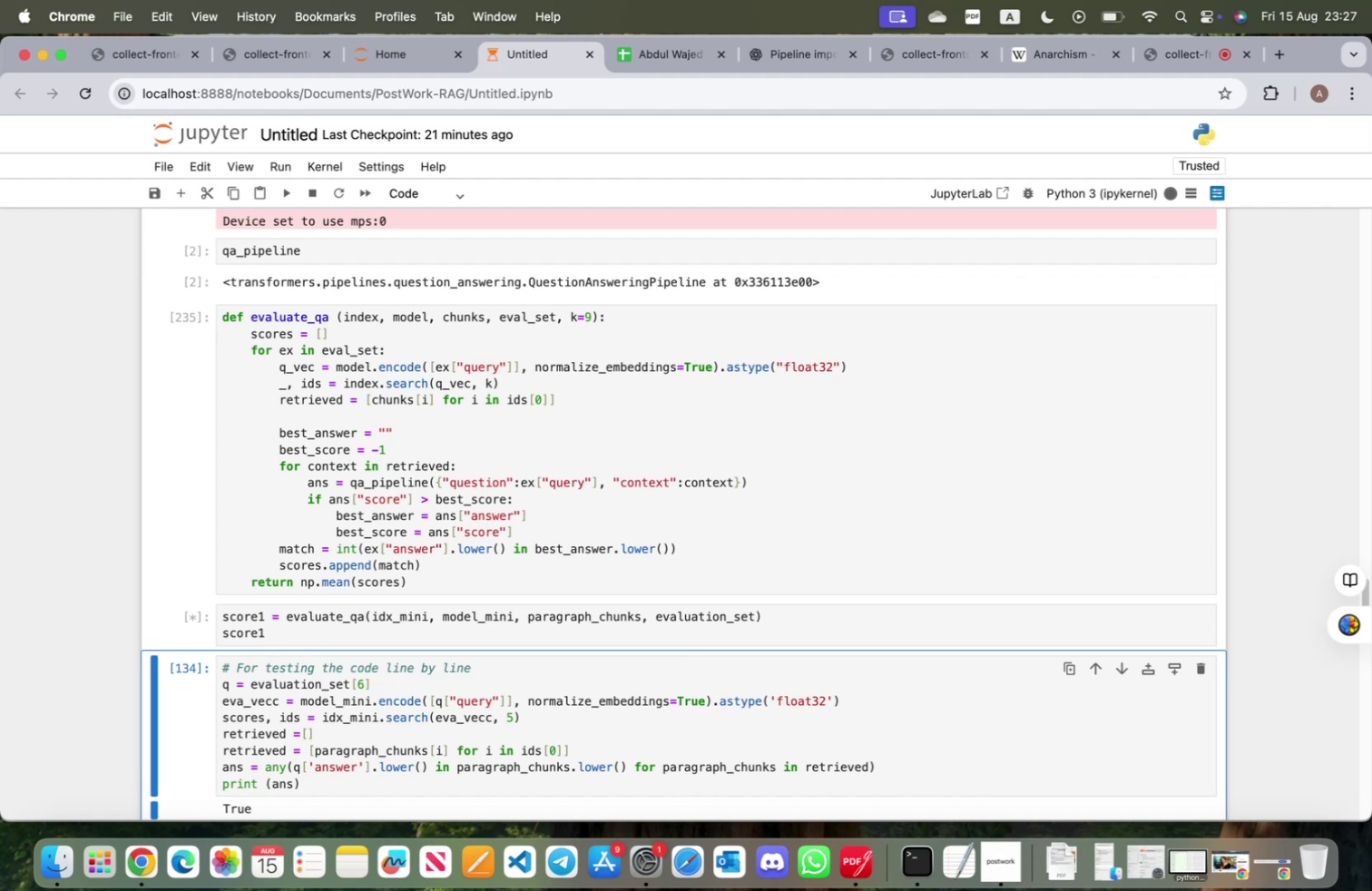 
left_click([594, 314])
 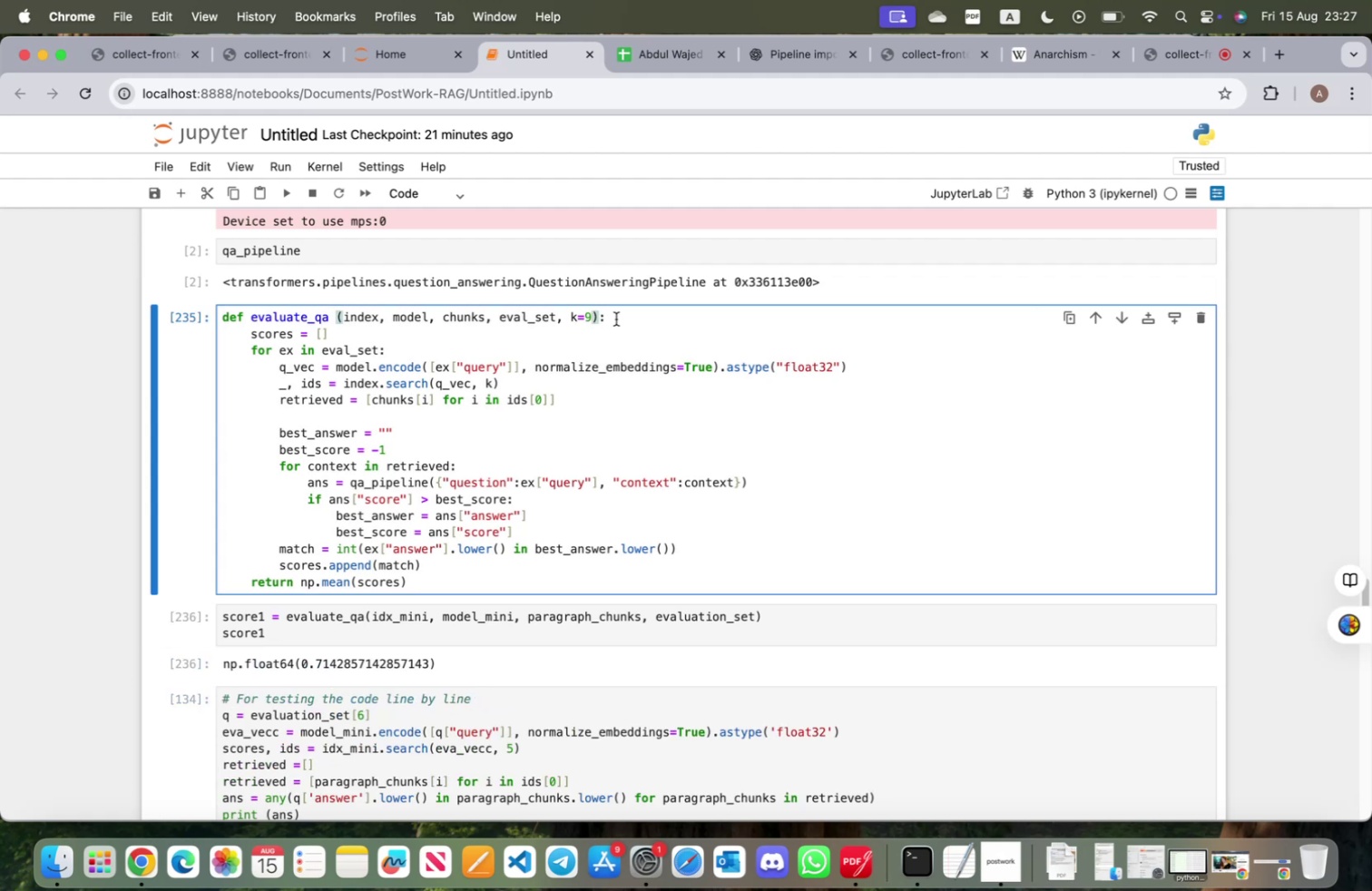 
key(Backspace)
type(15)
 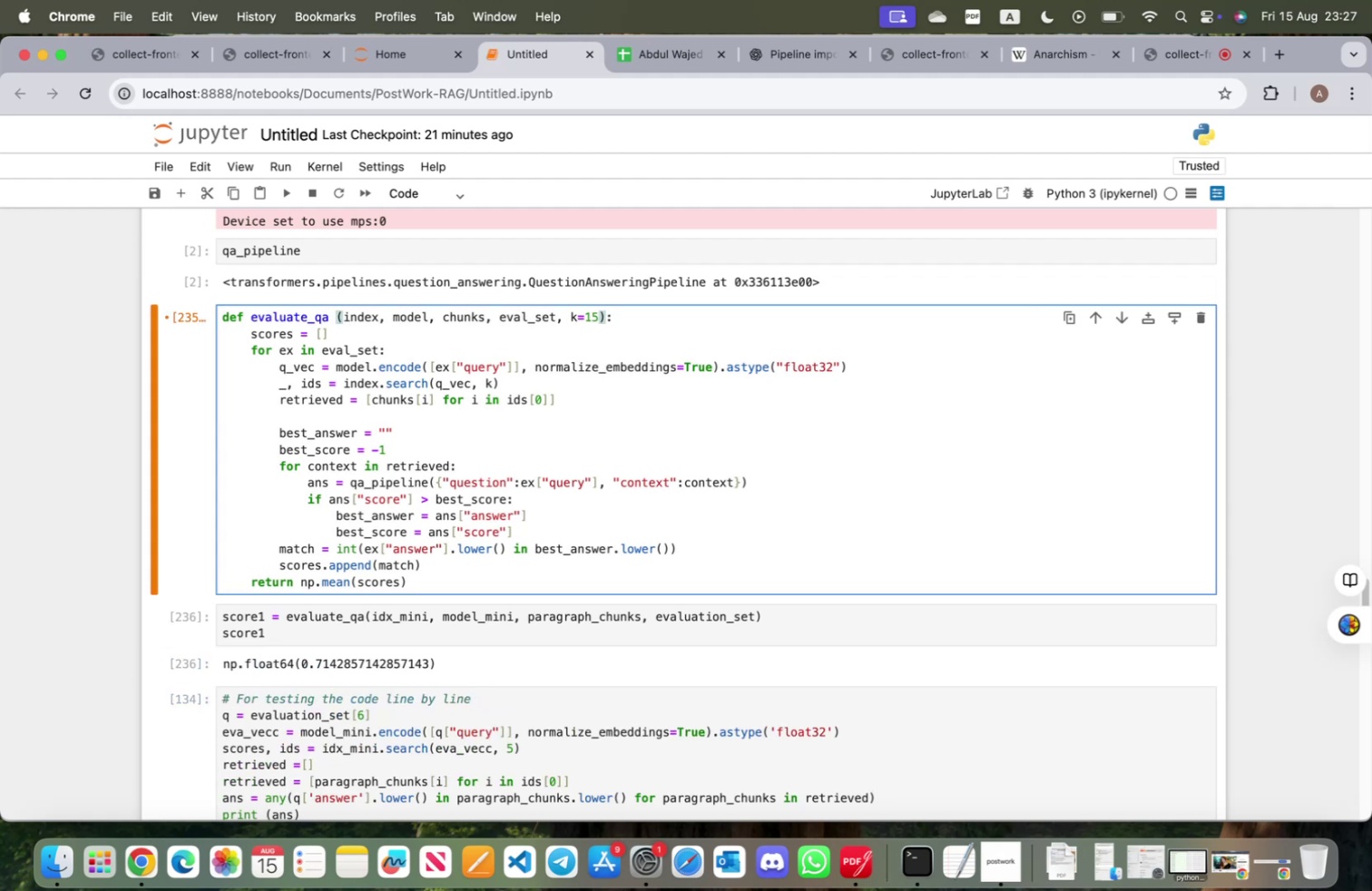 
key(Shift+Enter)
 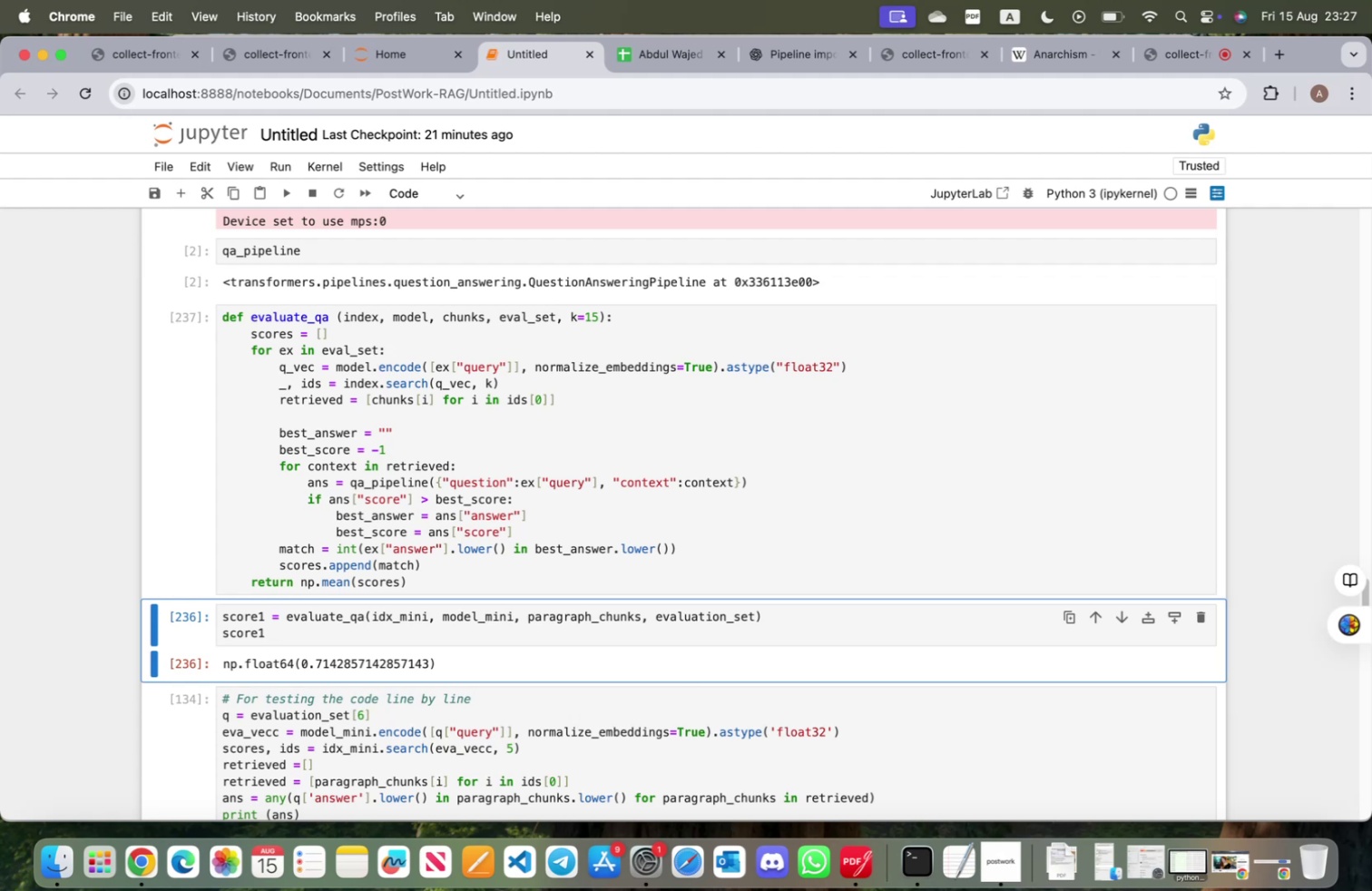 
key(Shift+ShiftRight)
 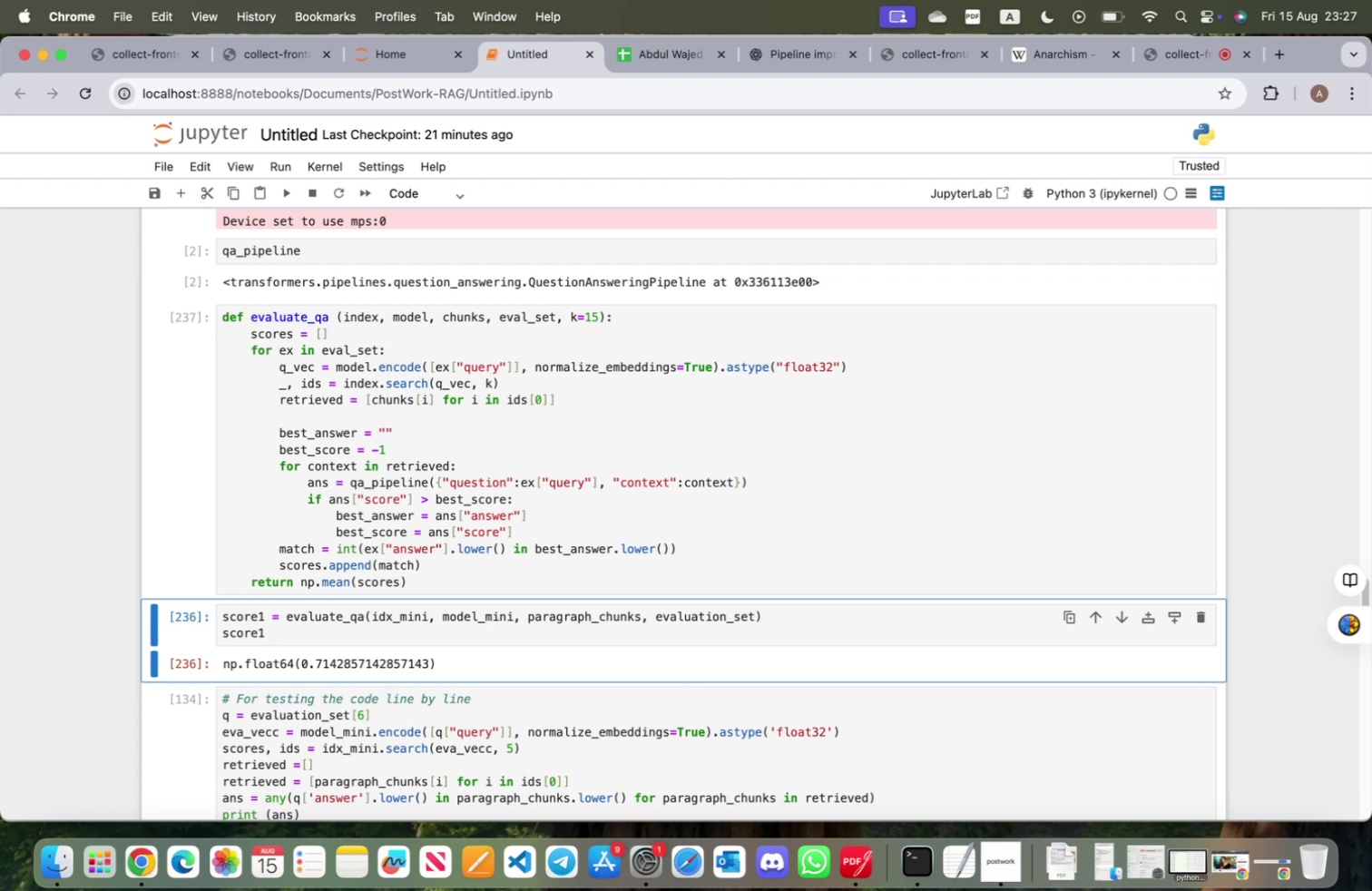 
key(Shift+Enter)
 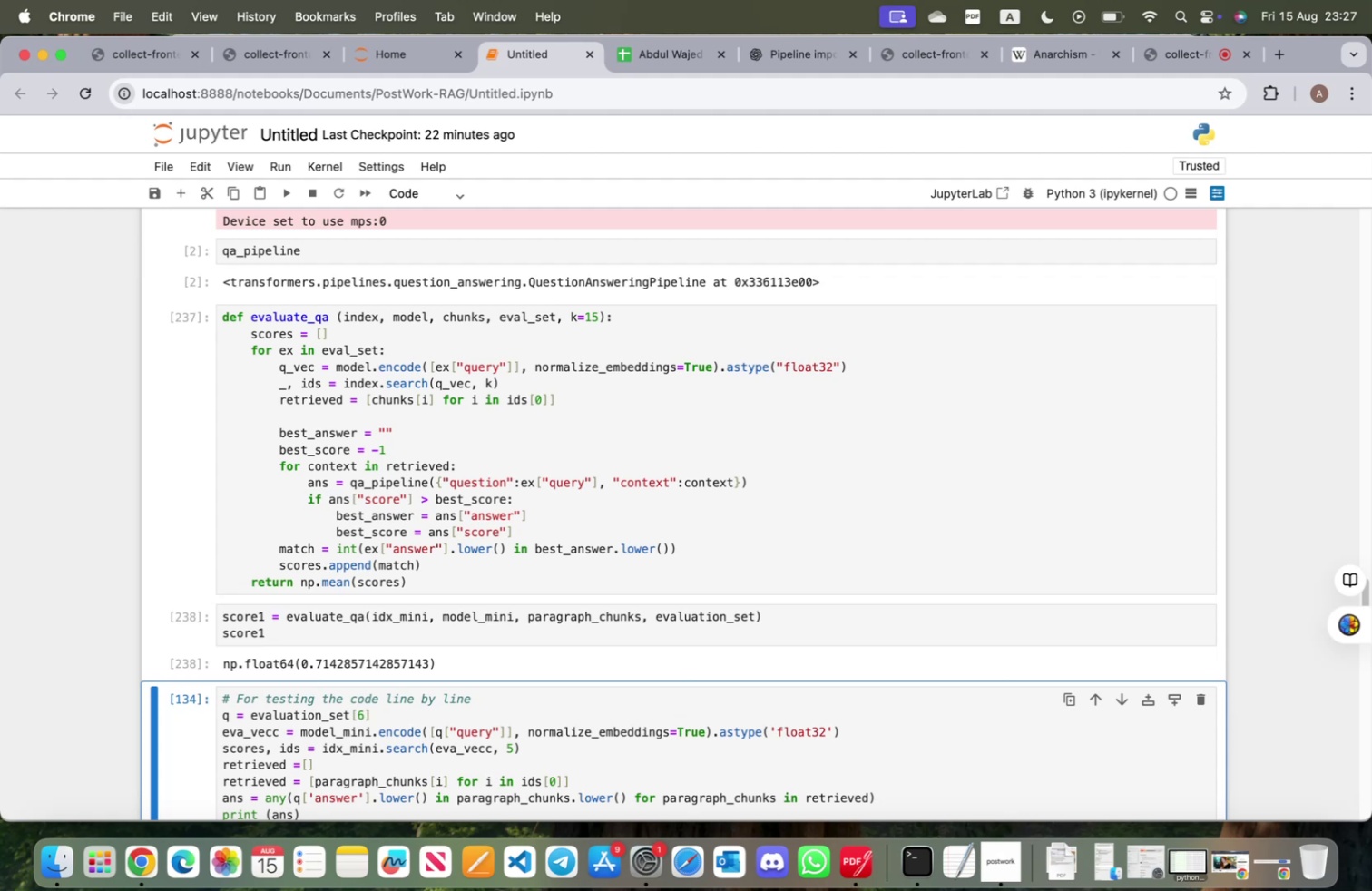 
wait(38.86)
 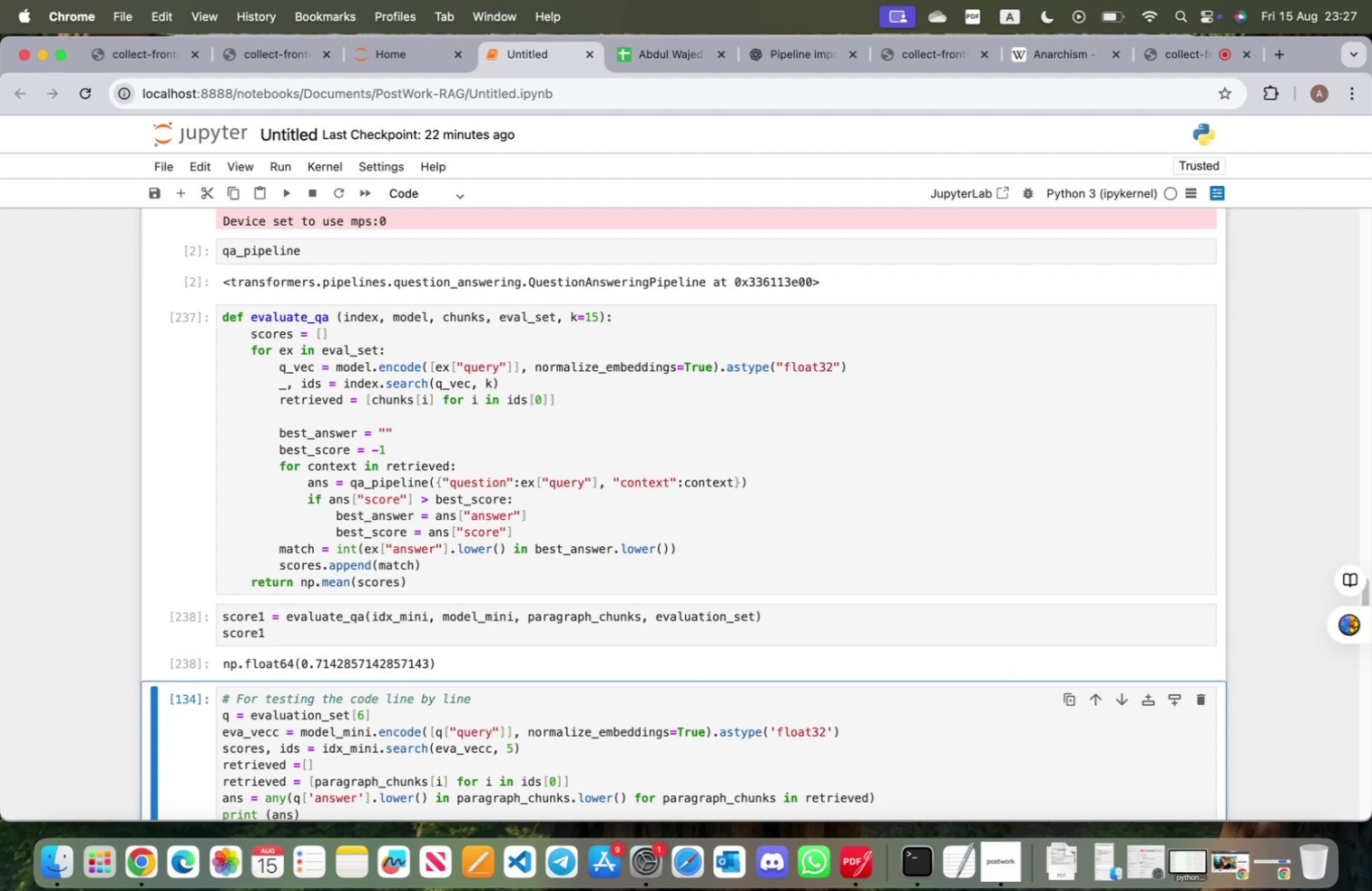 
left_click([1179, 49])
 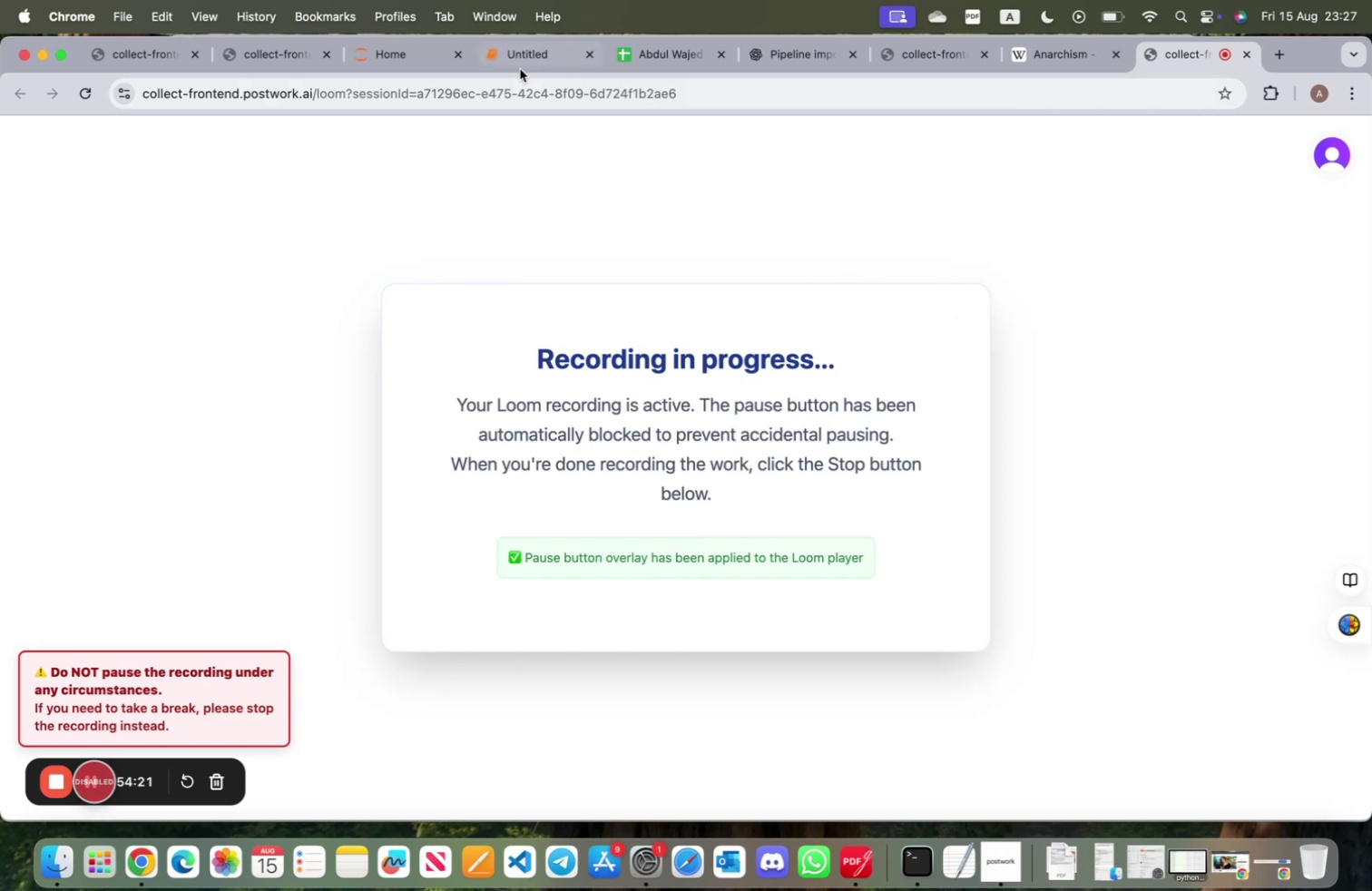 
left_click([521, 60])
 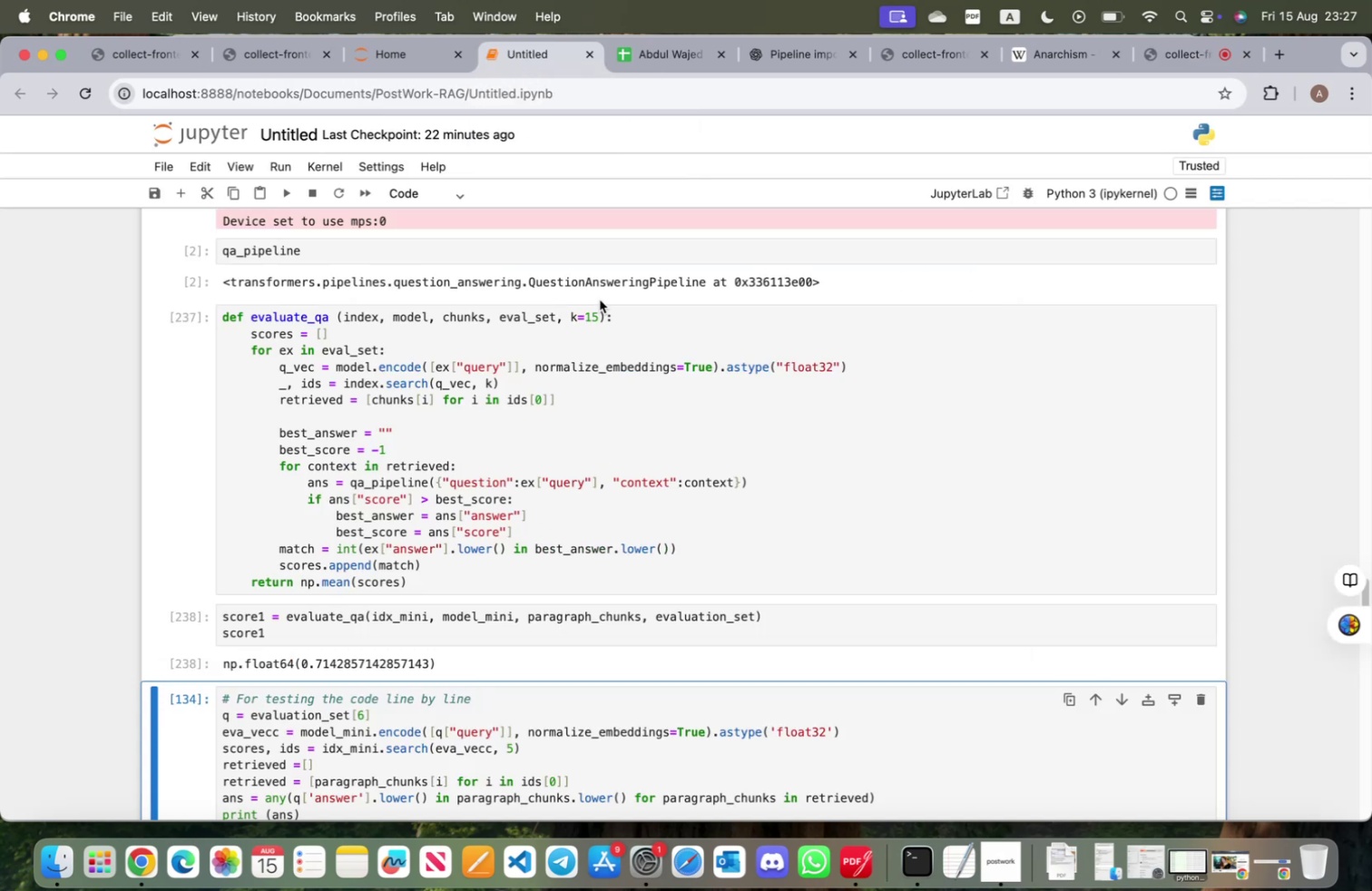 
left_click([592, 312])
 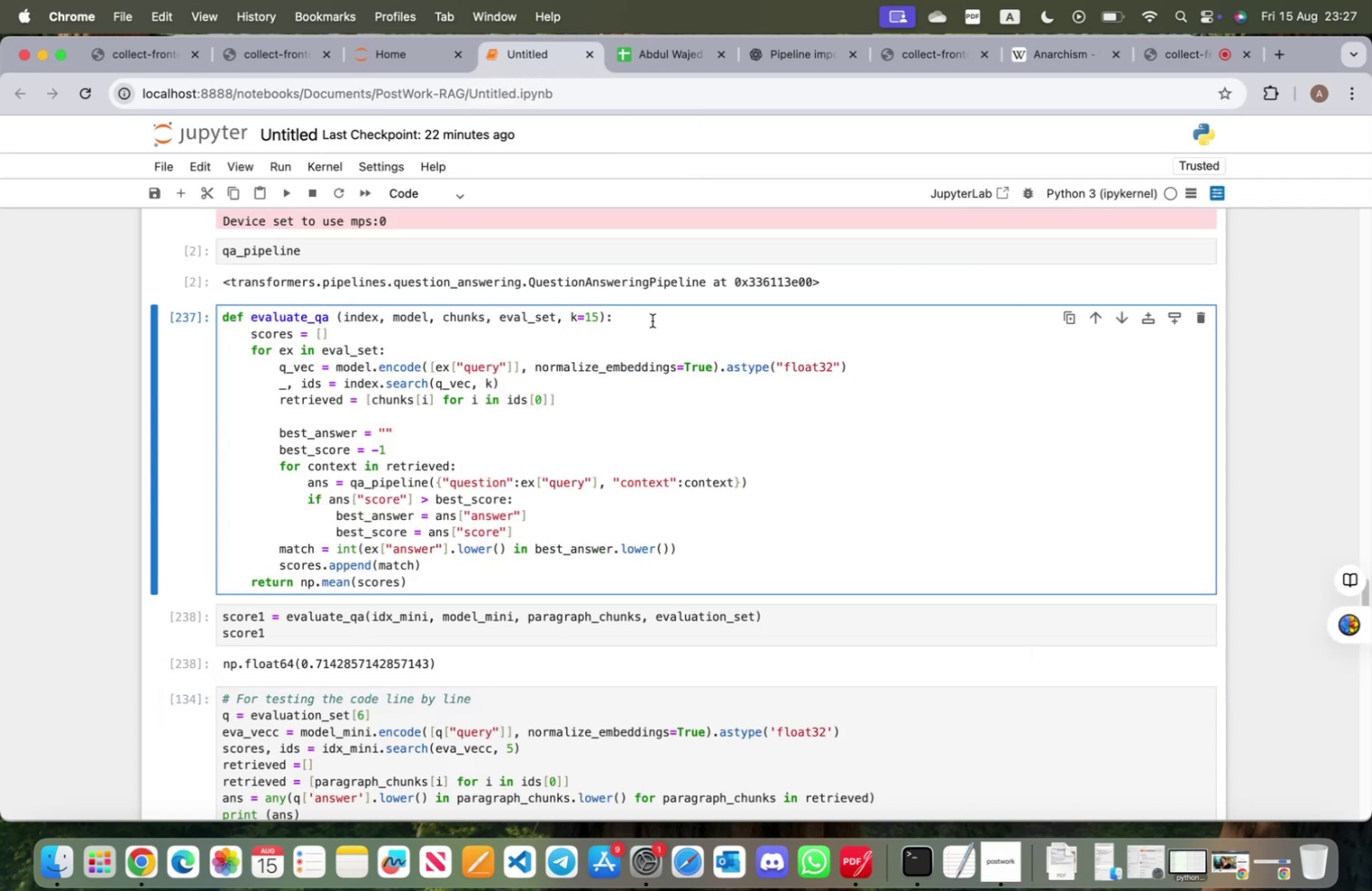 
key(Backspace)
 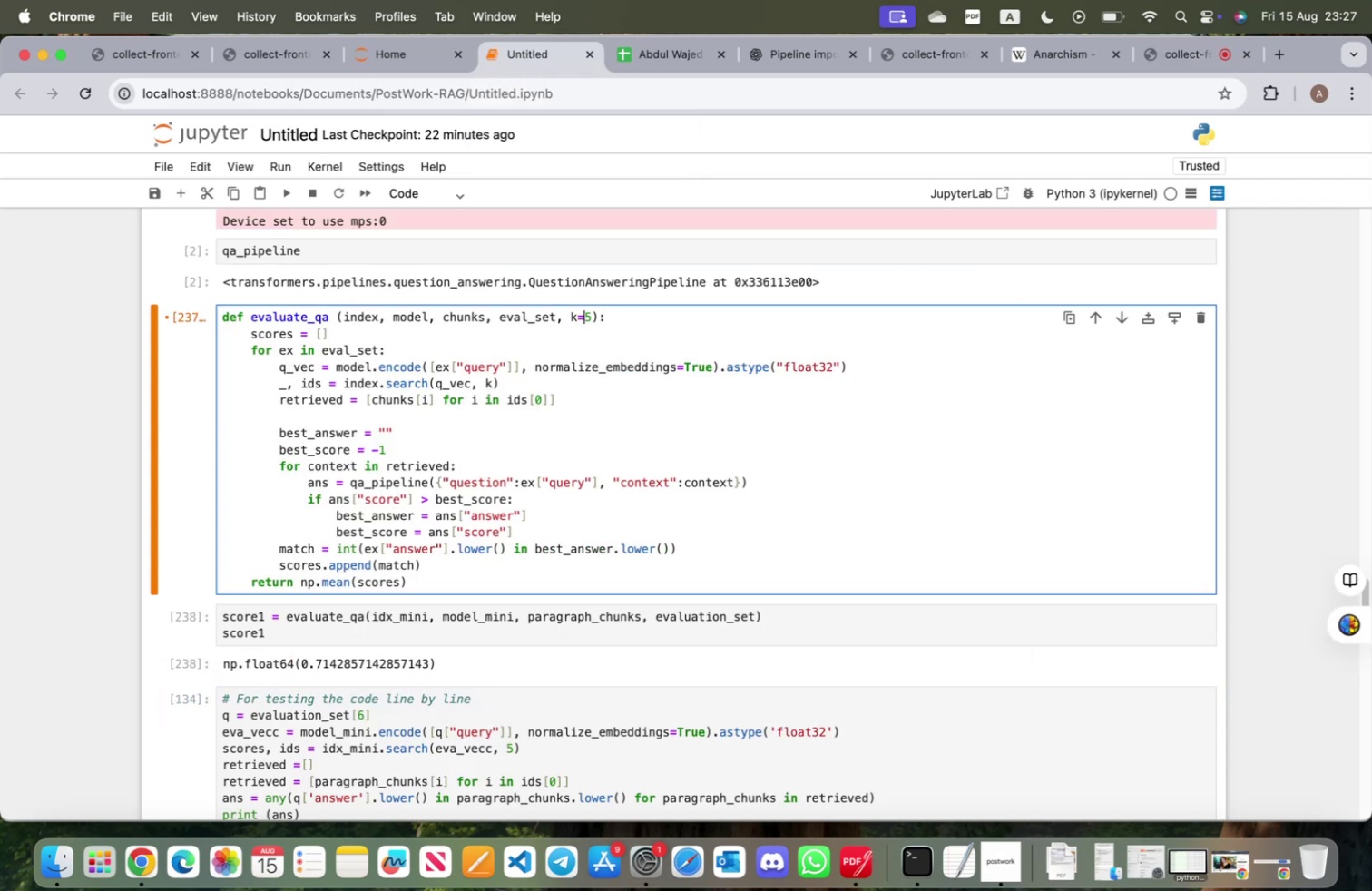 
key(Shift+ShiftRight)
 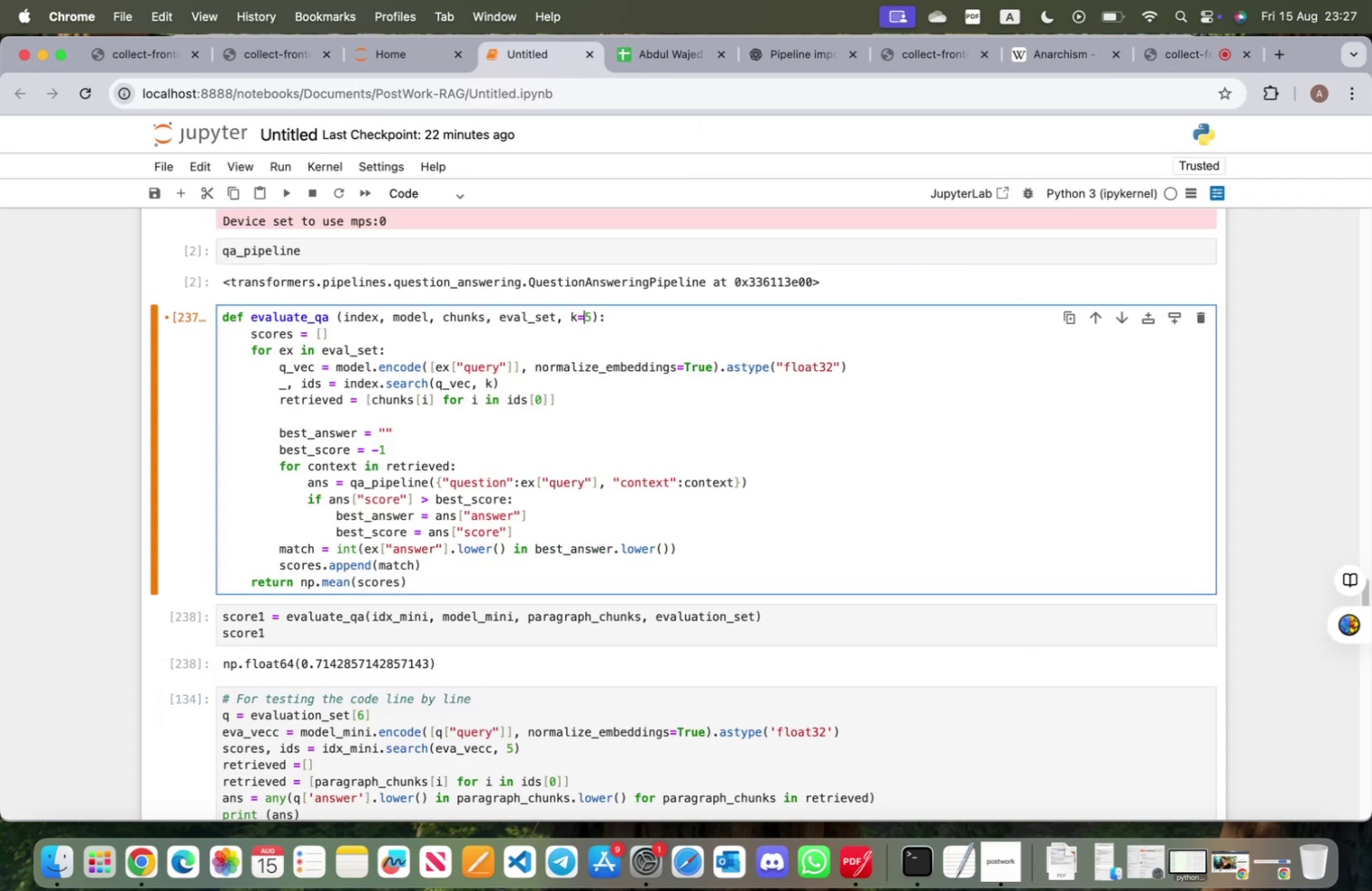 
key(Shift+Enter)
 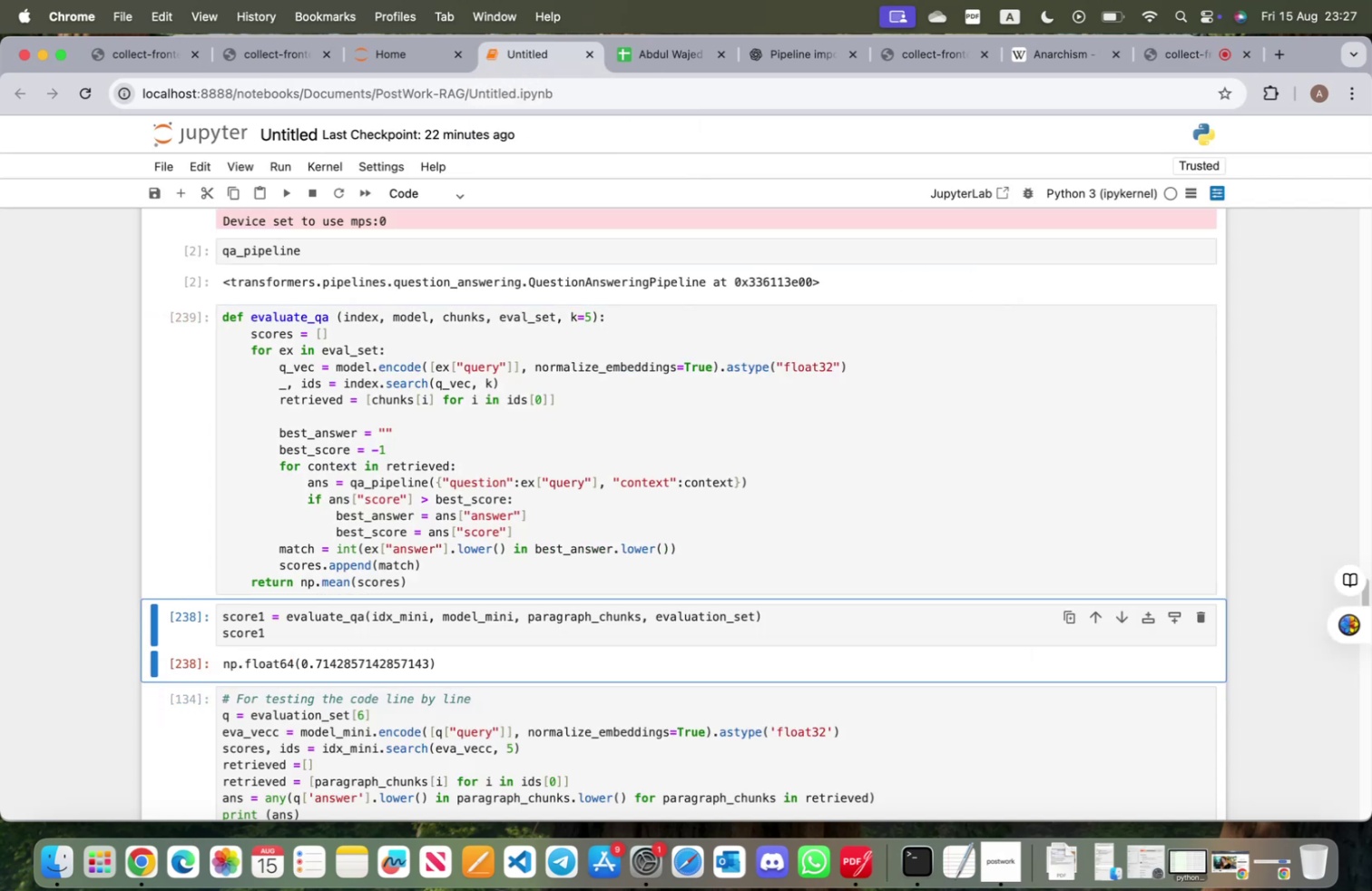 
key(Shift+ShiftRight)
 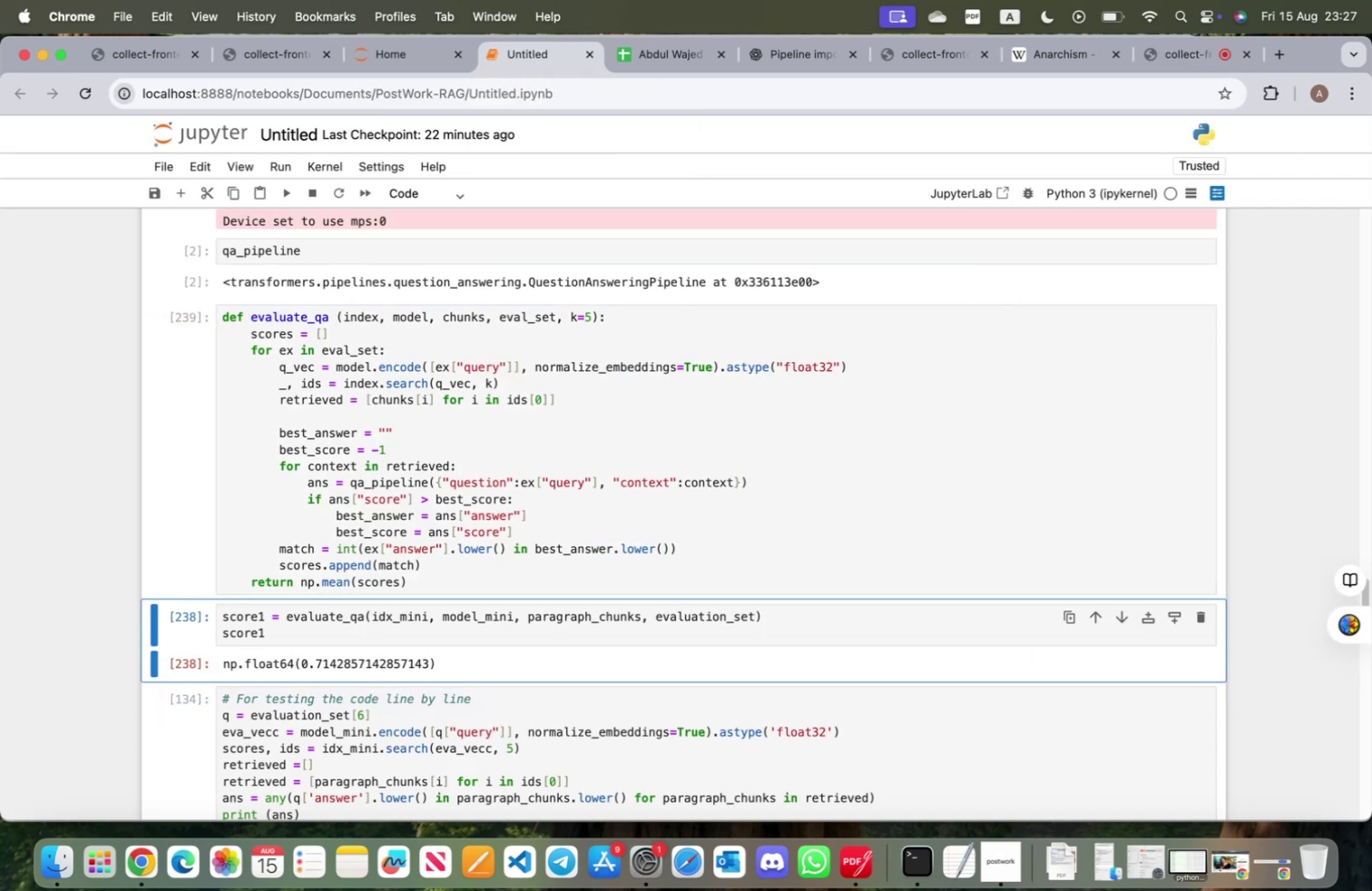 
key(Shift+Enter)
 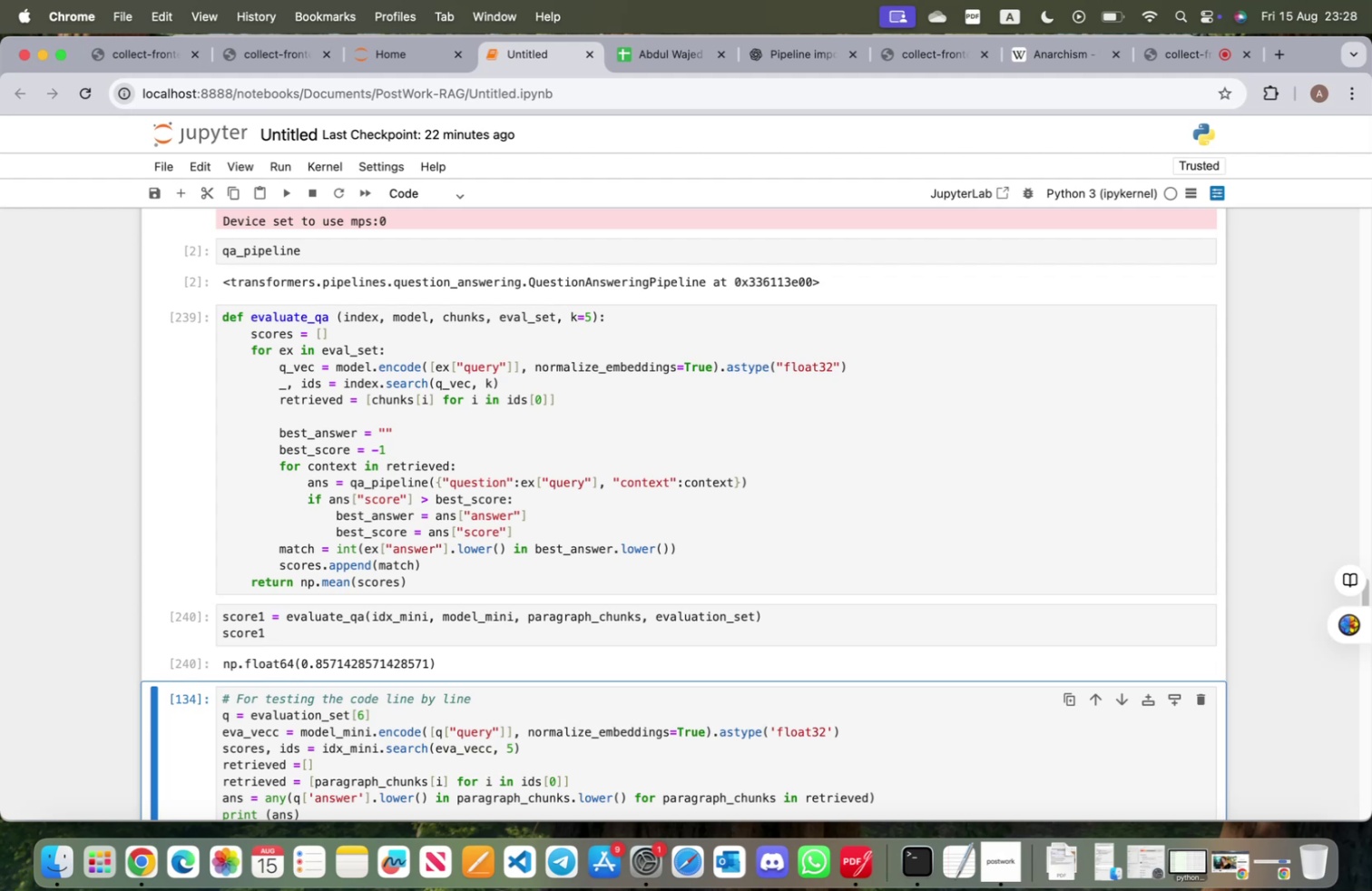 
wait(32.76)
 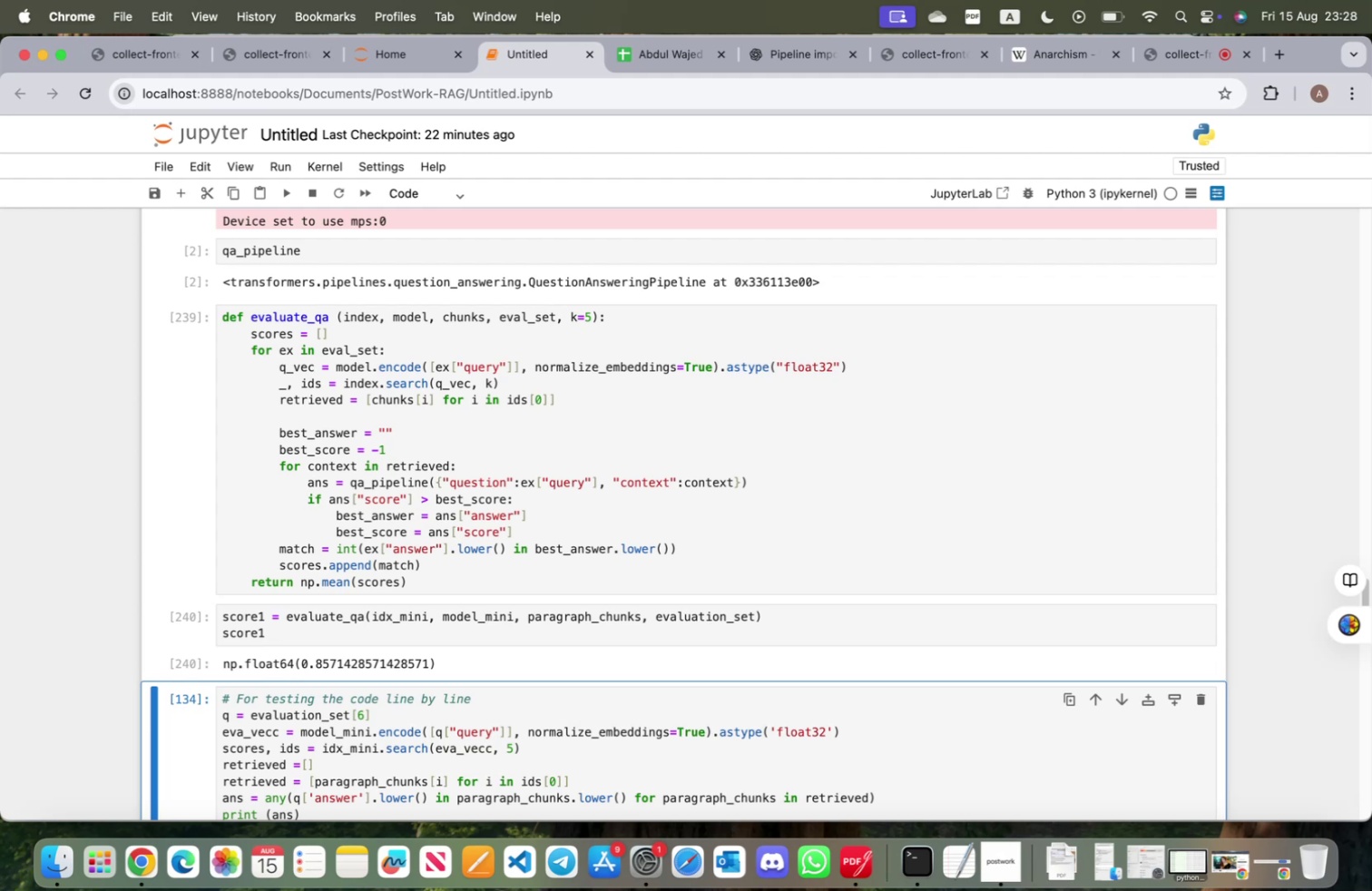 
scroll: coordinate [652, 510], scroll_direction: down, amount: 83.0
 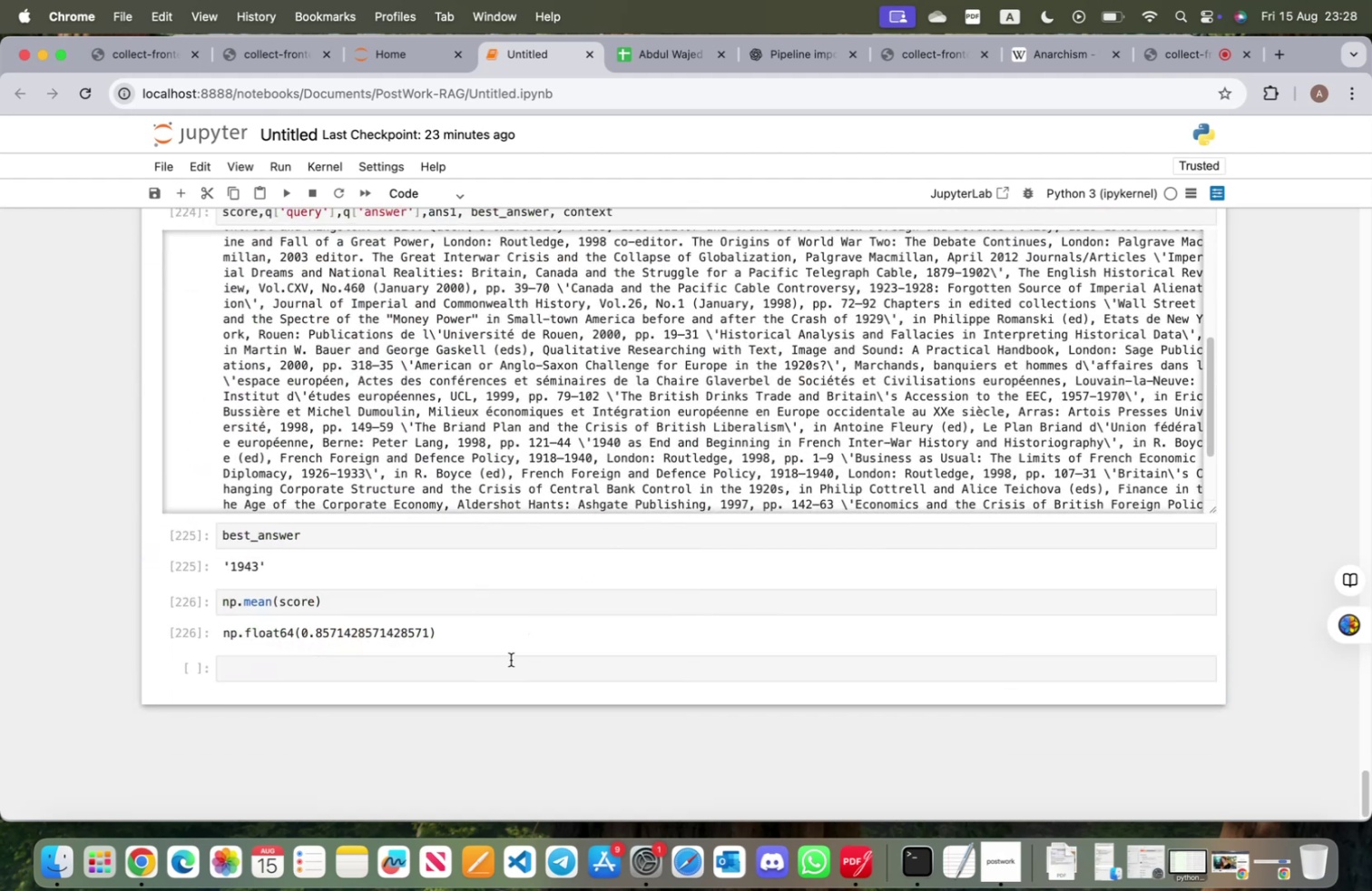 
left_click([511, 661])
 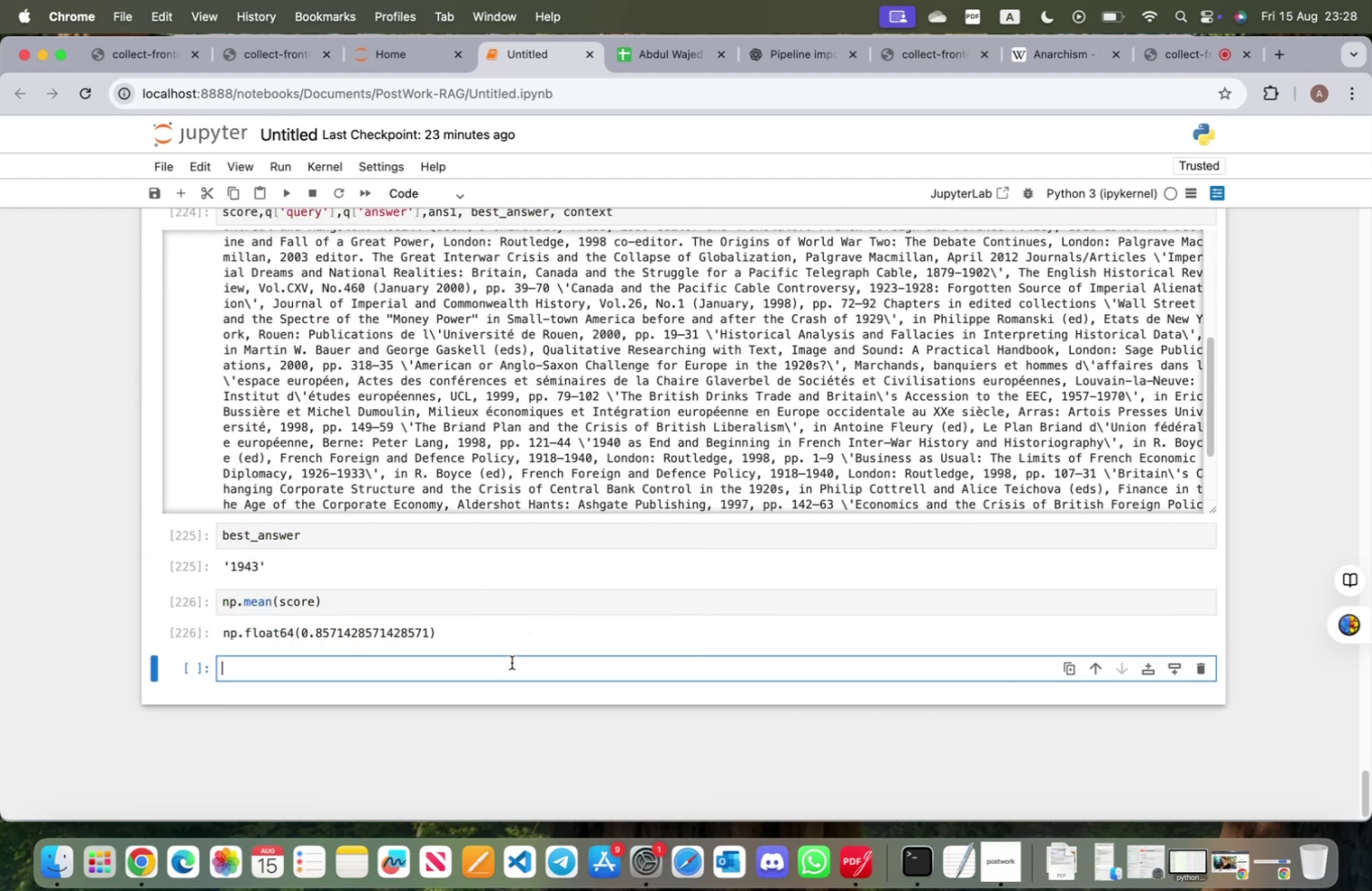 
type(docs[50:70)
 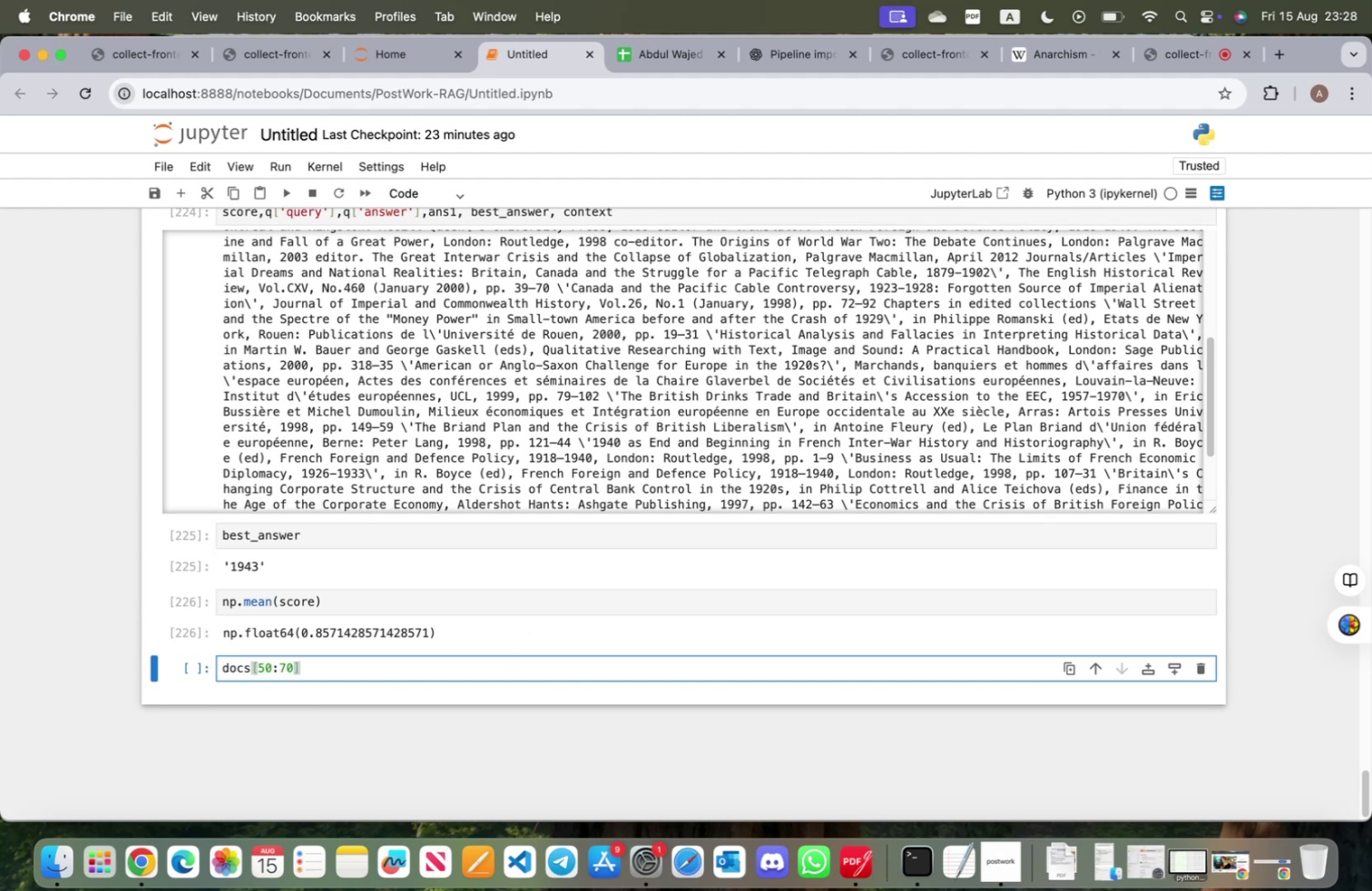 
key(ArrowRight)
 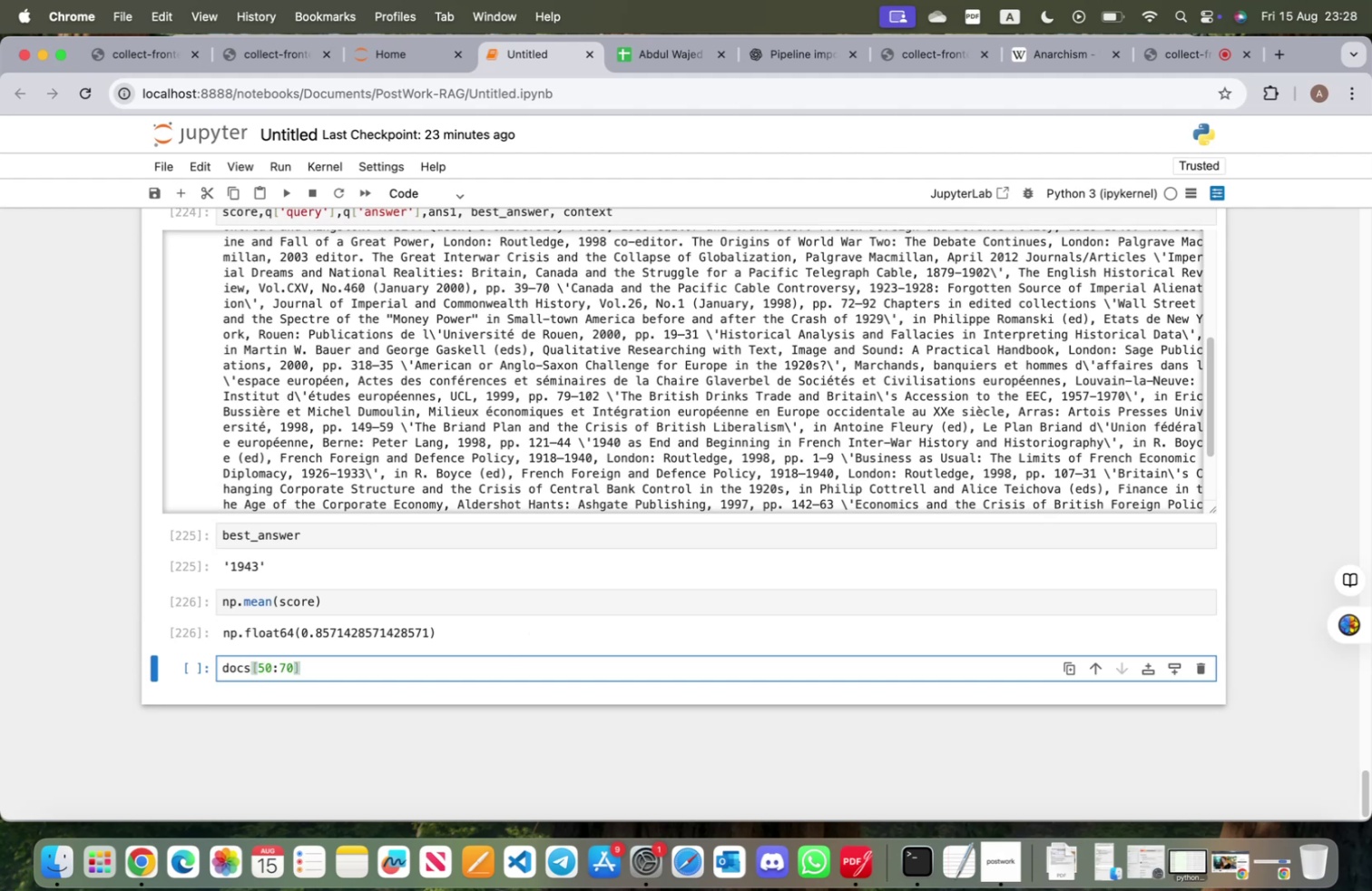 
type(['title)
 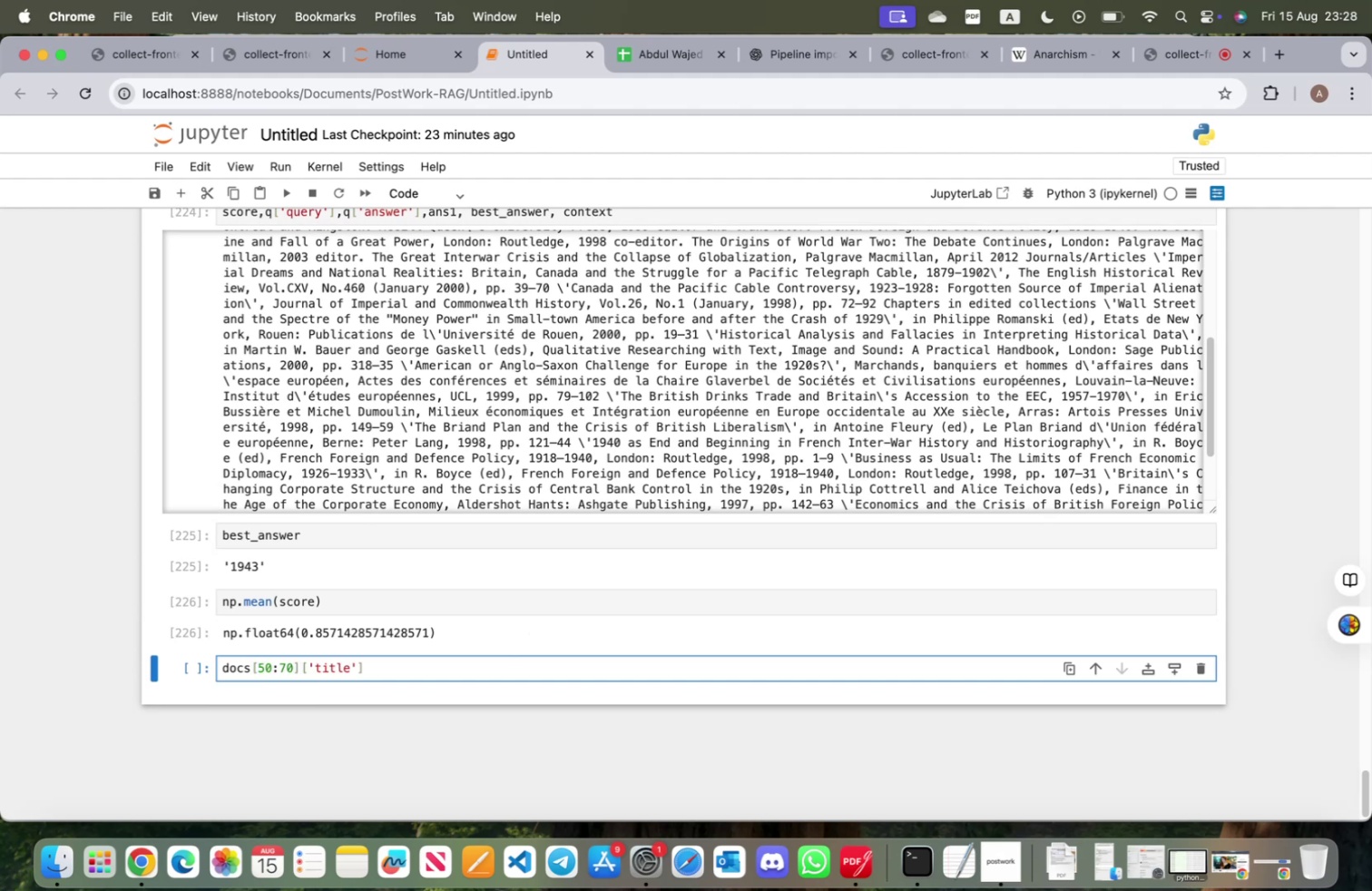 
key(Shift+Enter)
 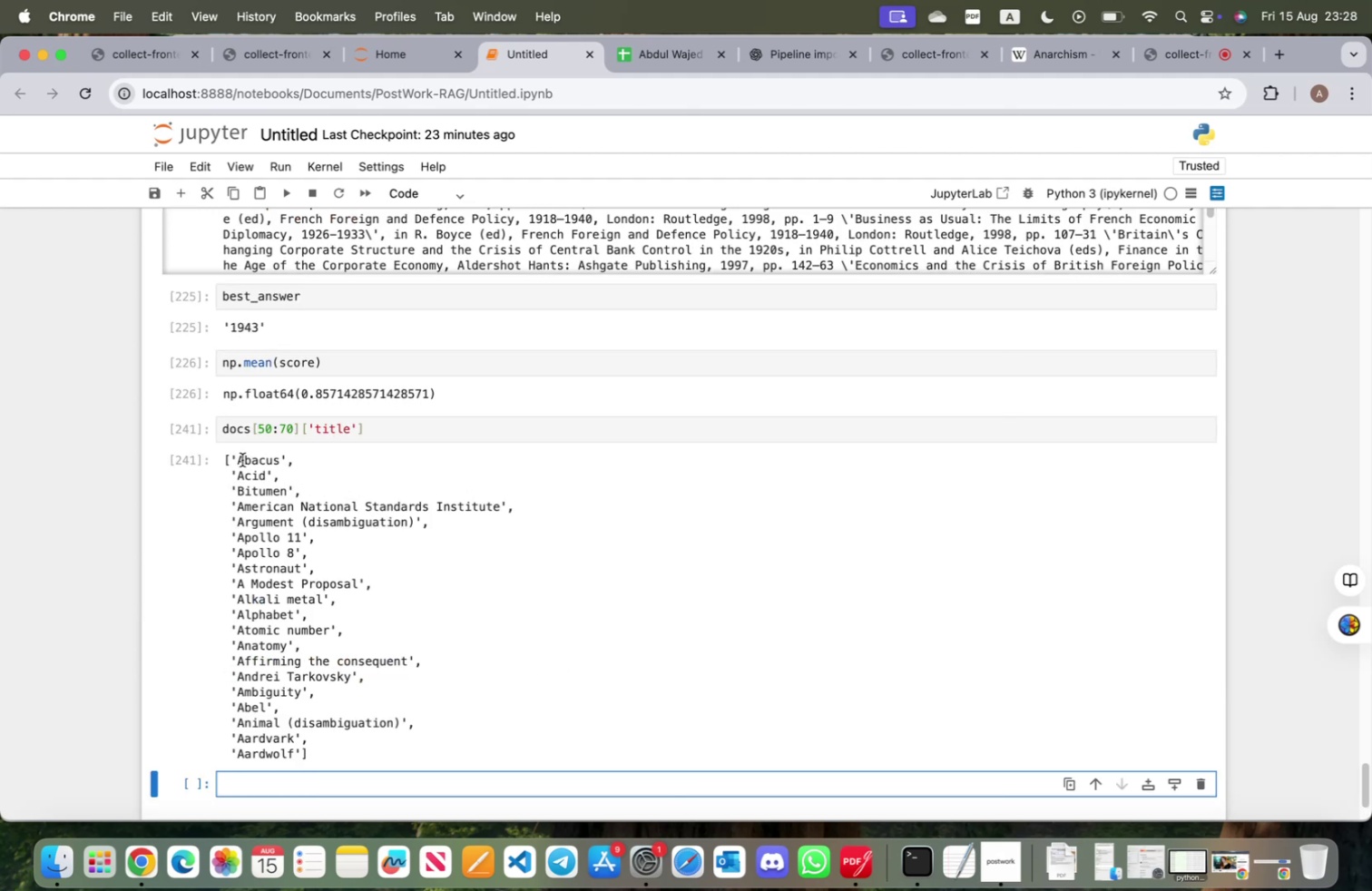 
left_click_drag(start_coordinate=[230, 458], to_coordinate=[311, 755])
 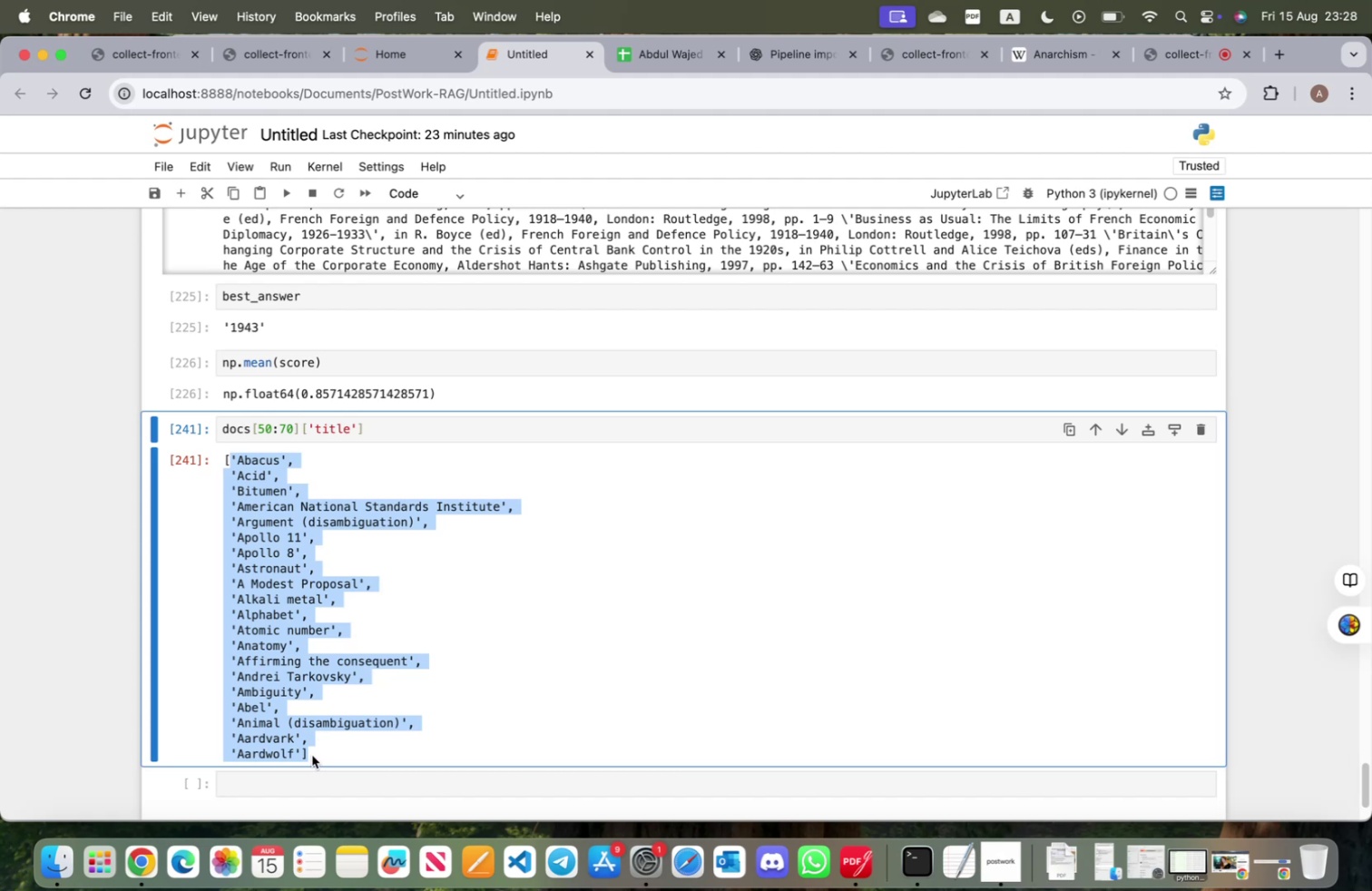 
key(Meta+C)
 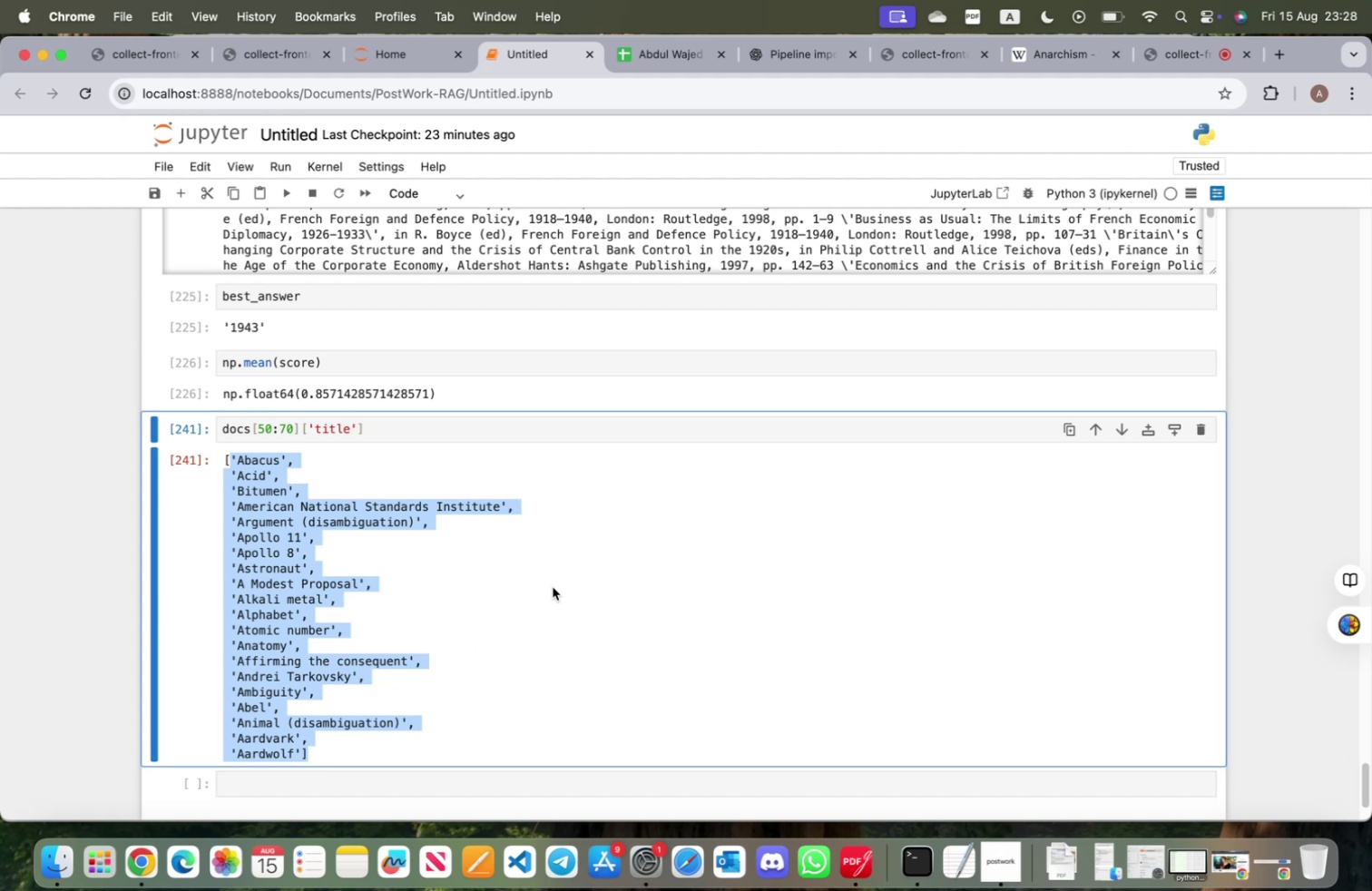 
scroll: coordinate [593, 564], scroll_direction: up, amount: 25.0
 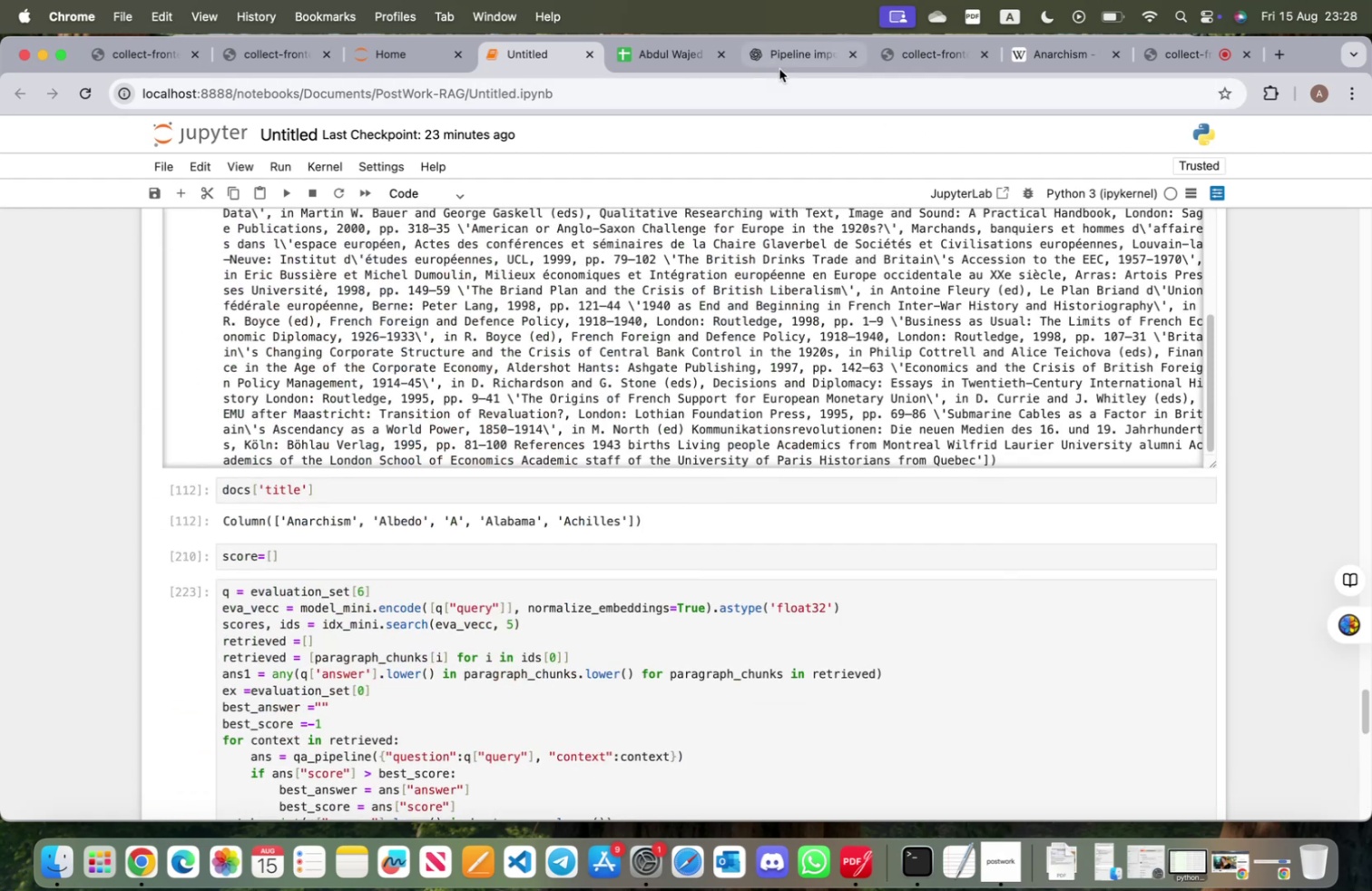 
left_click([782, 62])
 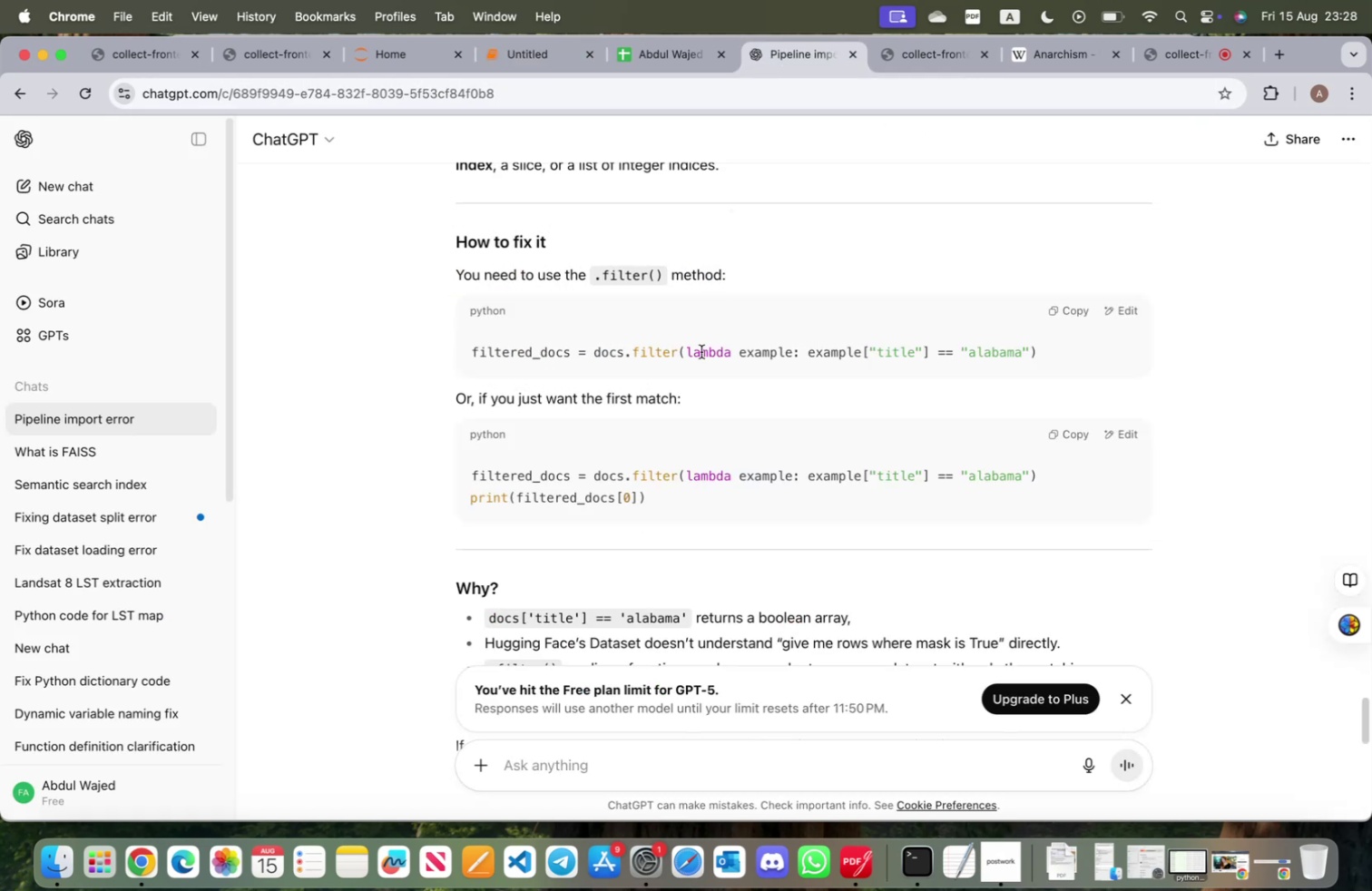 
scroll: coordinate [669, 652], scroll_direction: down, amount: 37.0
 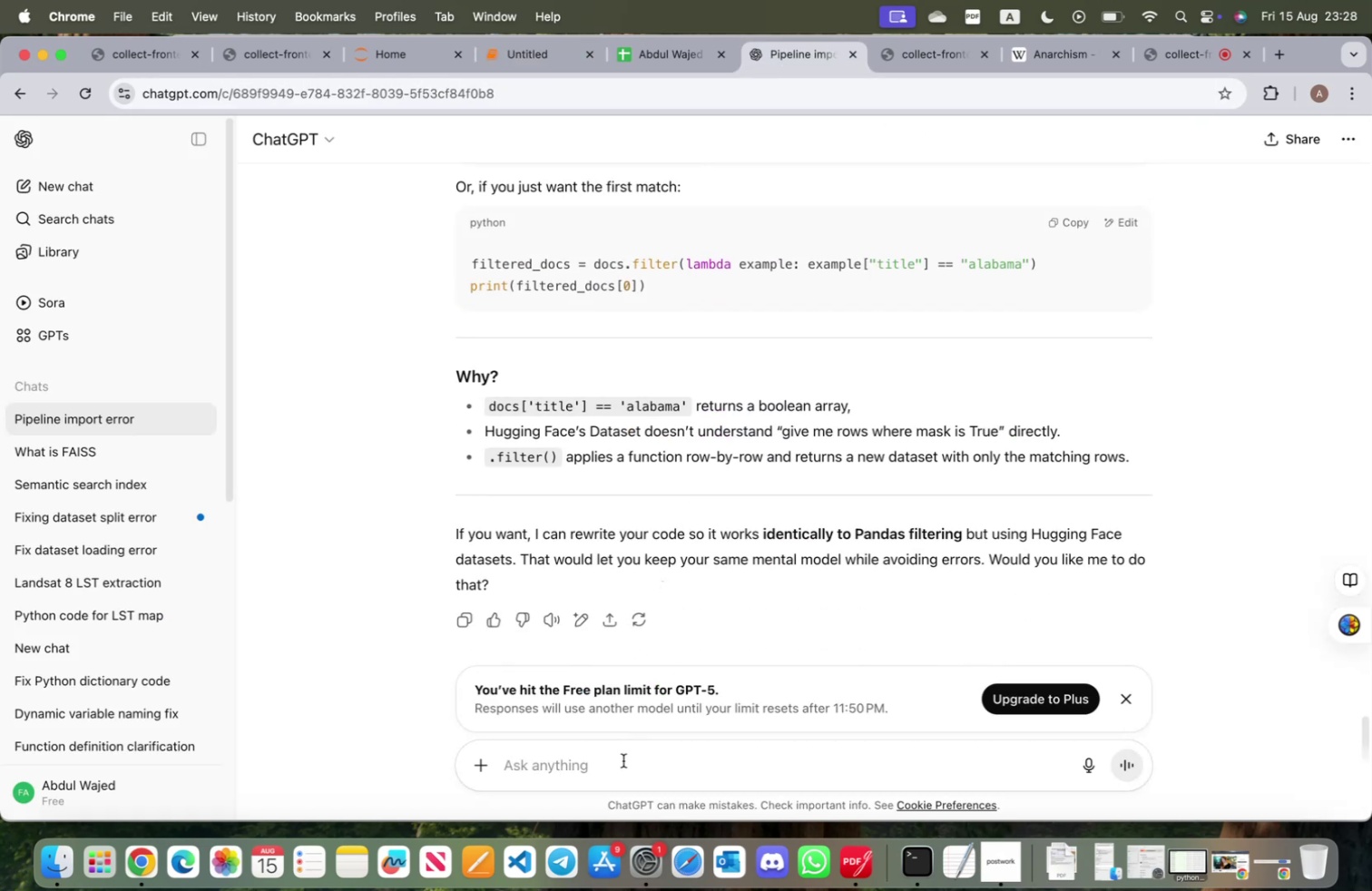 
left_click([623, 759])
 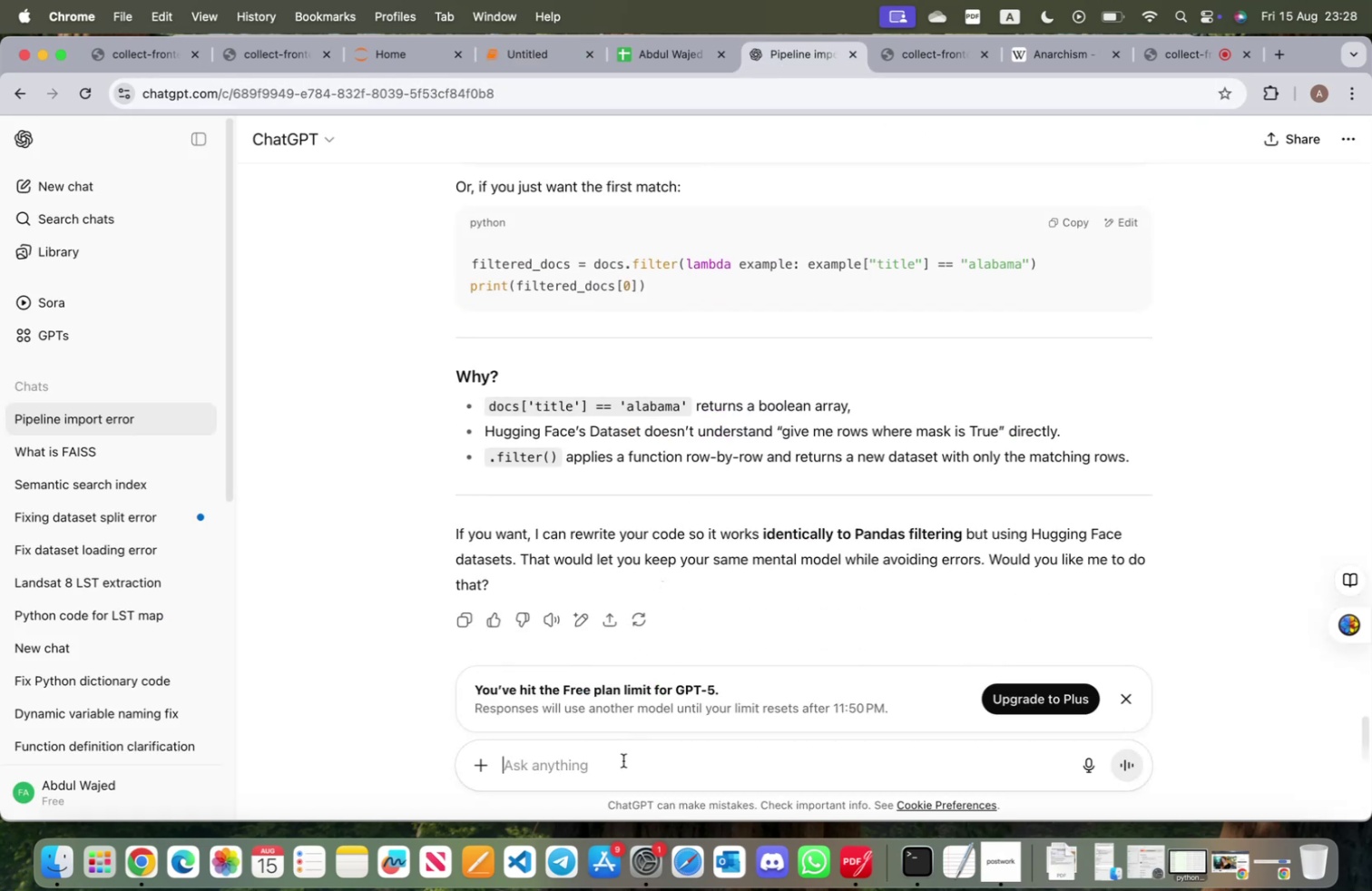 
key(Meta+V)
 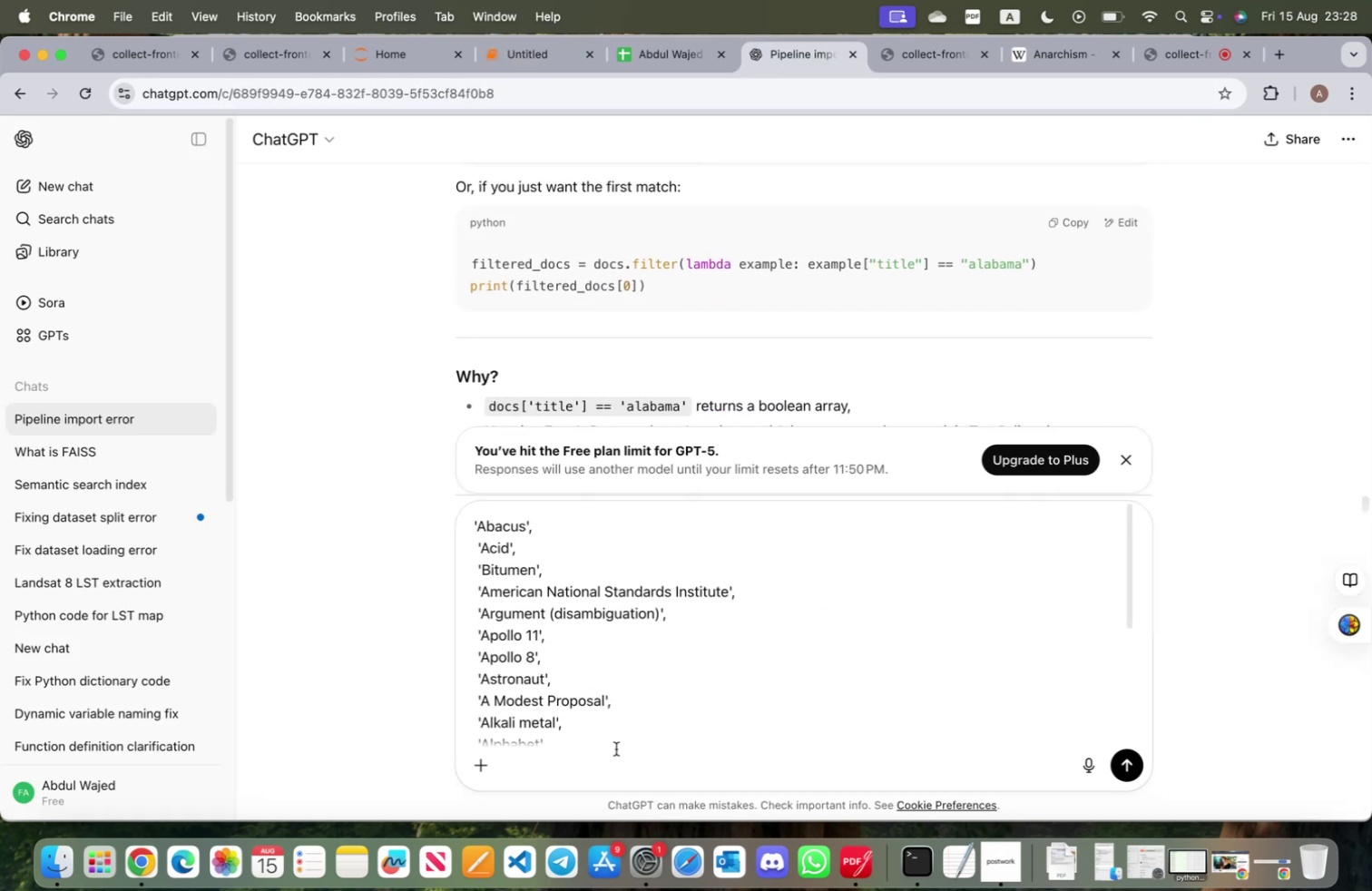 
scroll: coordinate [608, 669], scroll_direction: down, amount: 27.0
 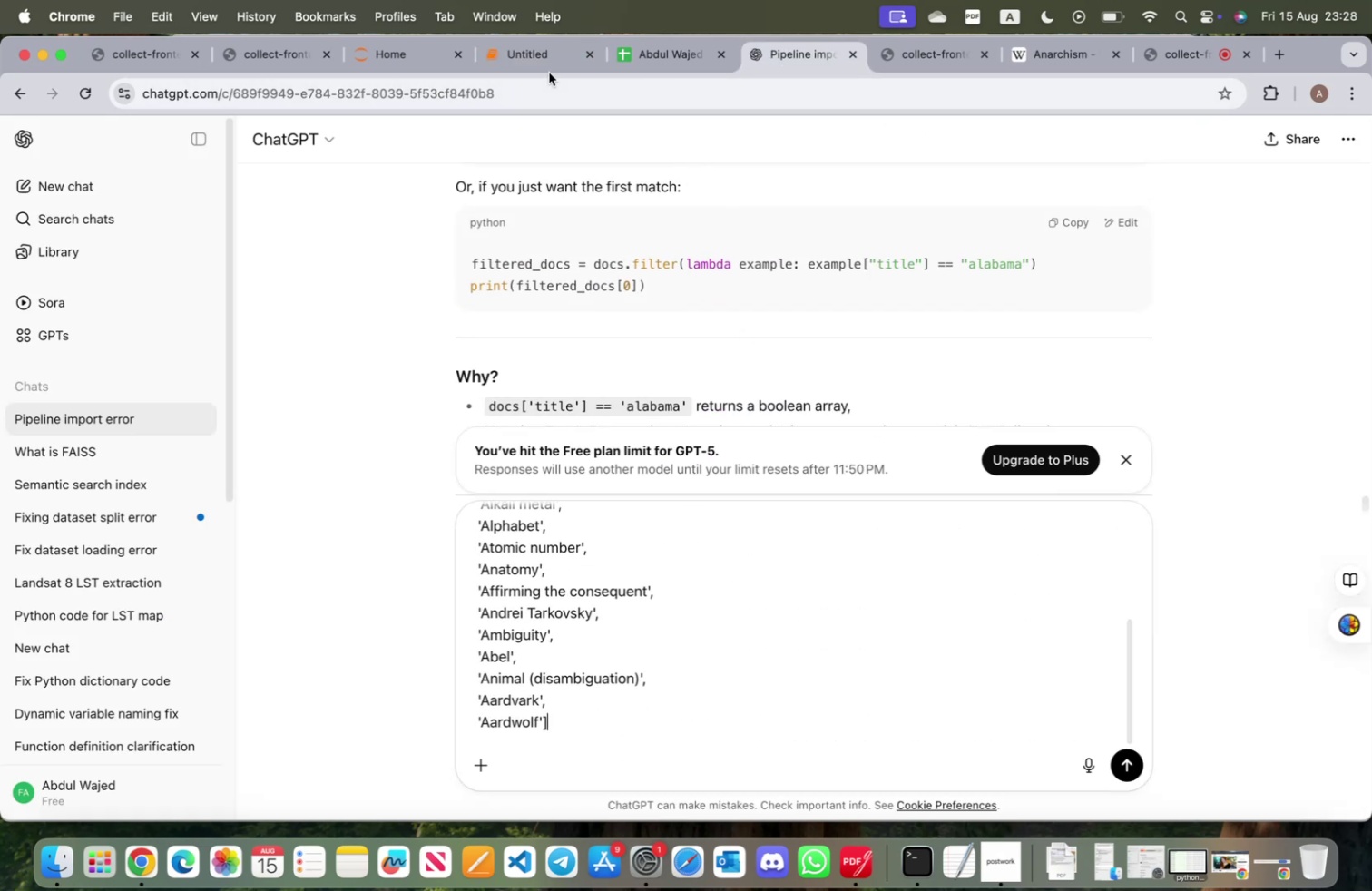 
left_click([544, 64])
 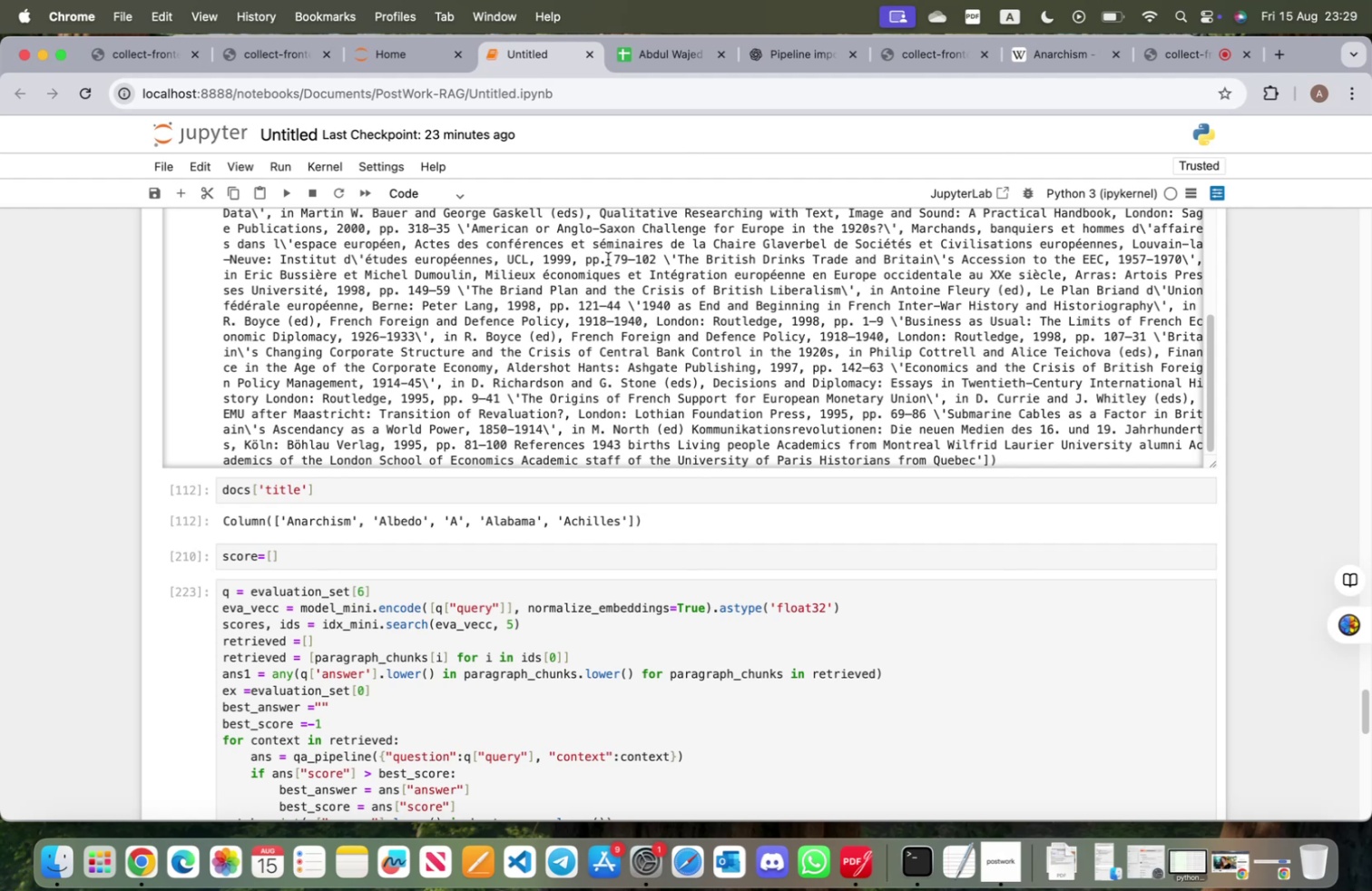 
scroll: coordinate [853, 448], scroll_direction: up, amount: 101.0
 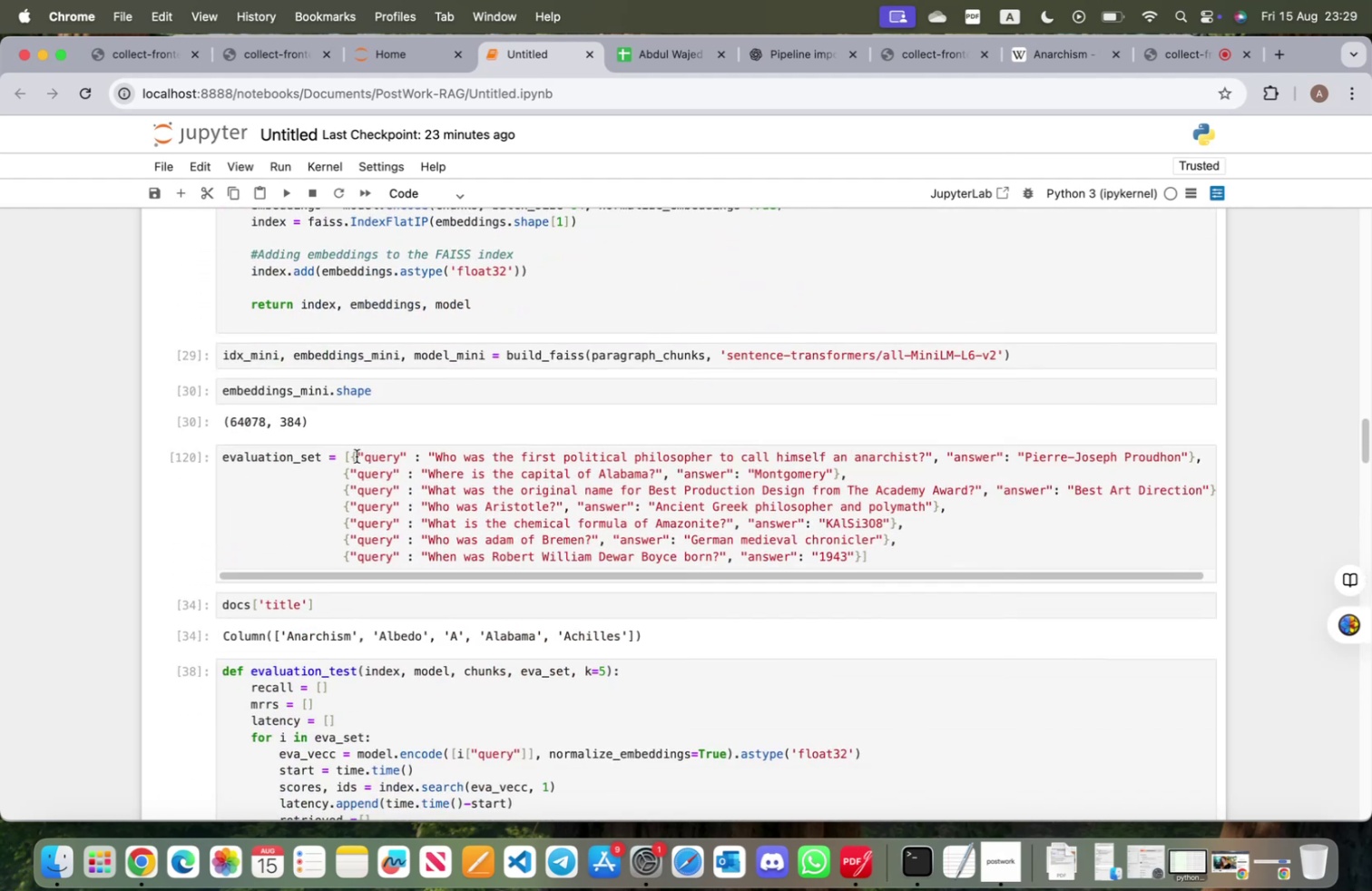 
left_click_drag(start_coordinate=[351, 455], to_coordinate=[860, 556])
 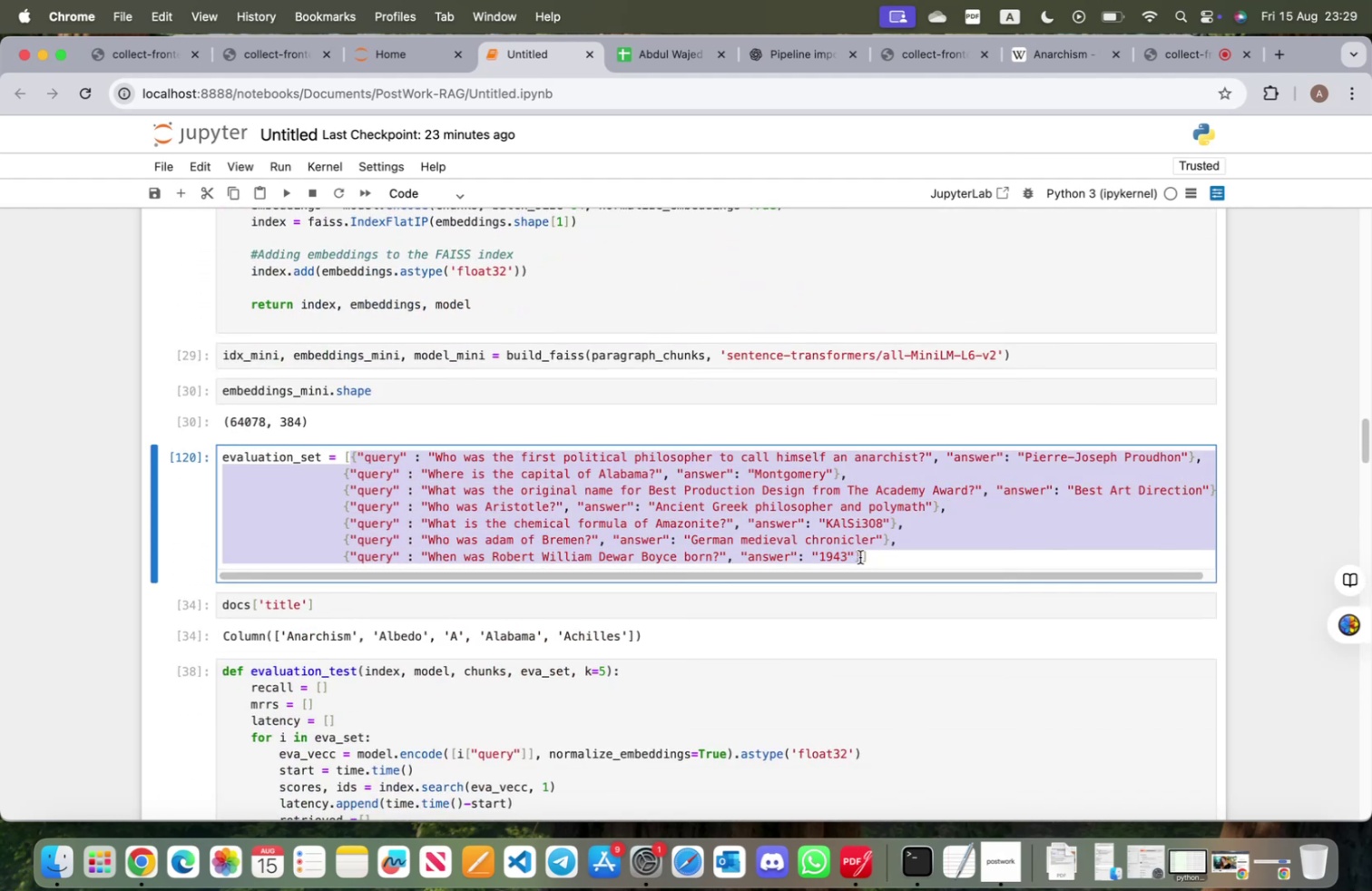 
key(Meta+CommandLeft)
 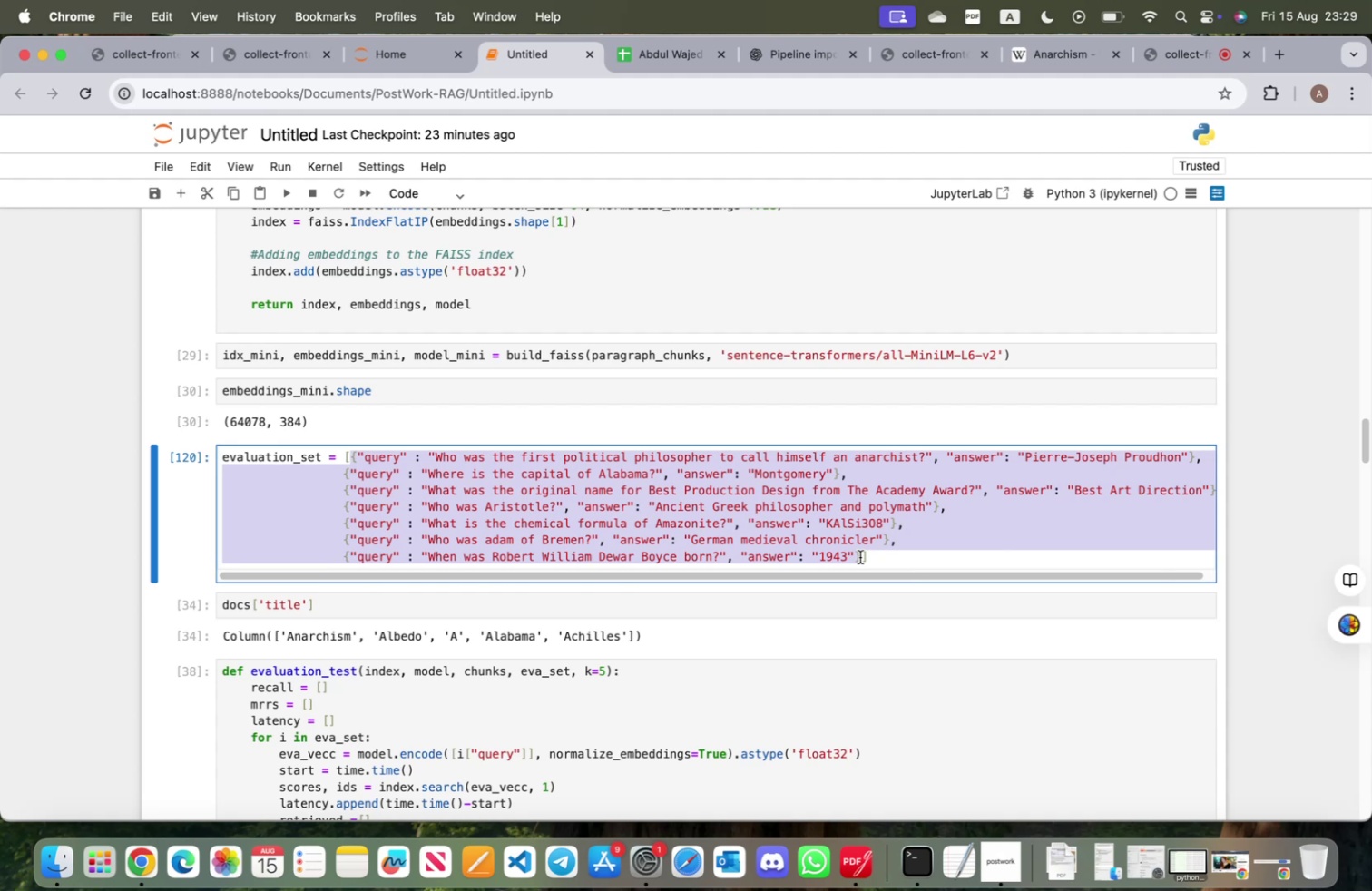 
key(Meta+C)
 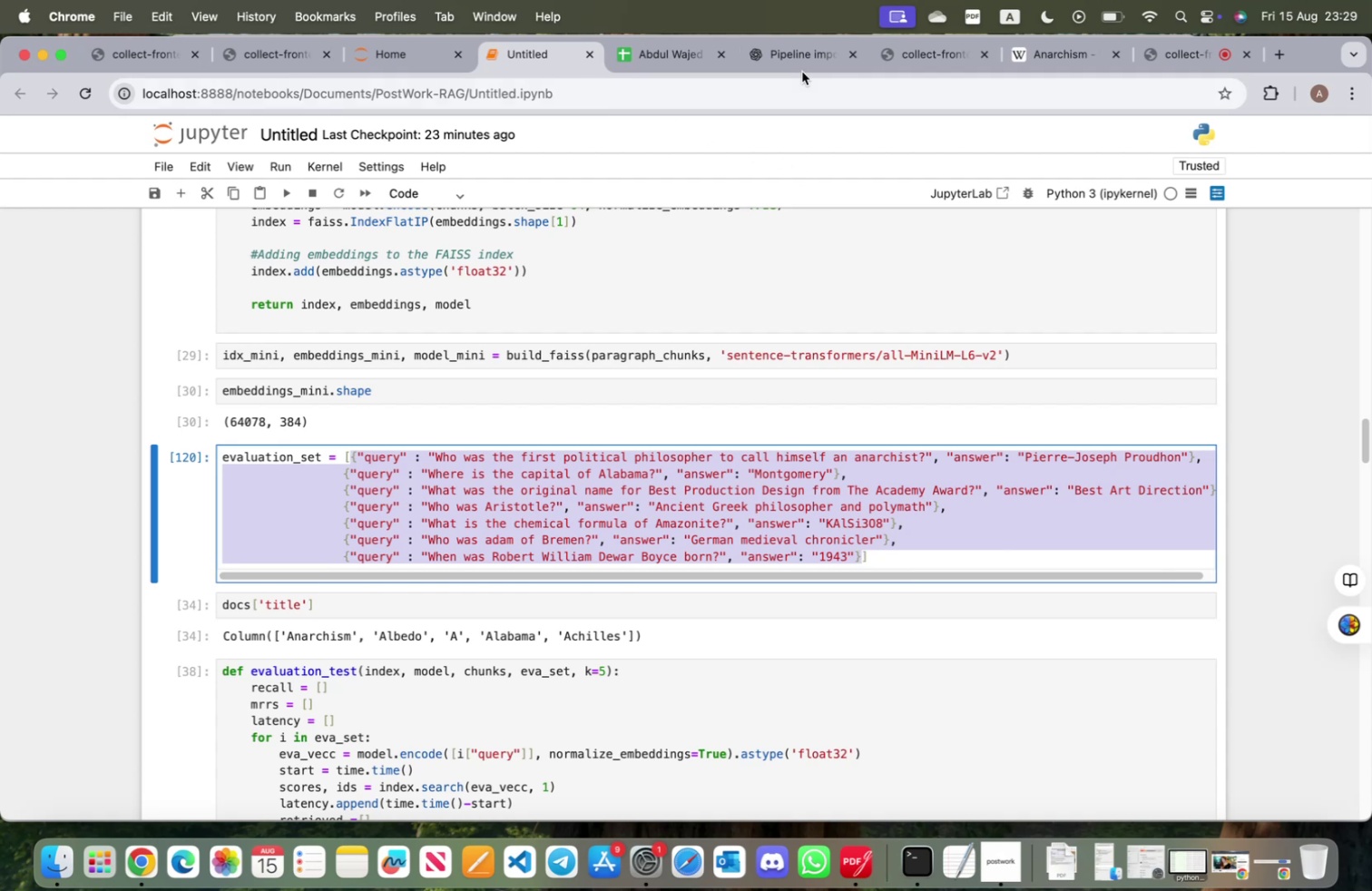 
left_click([800, 64])
 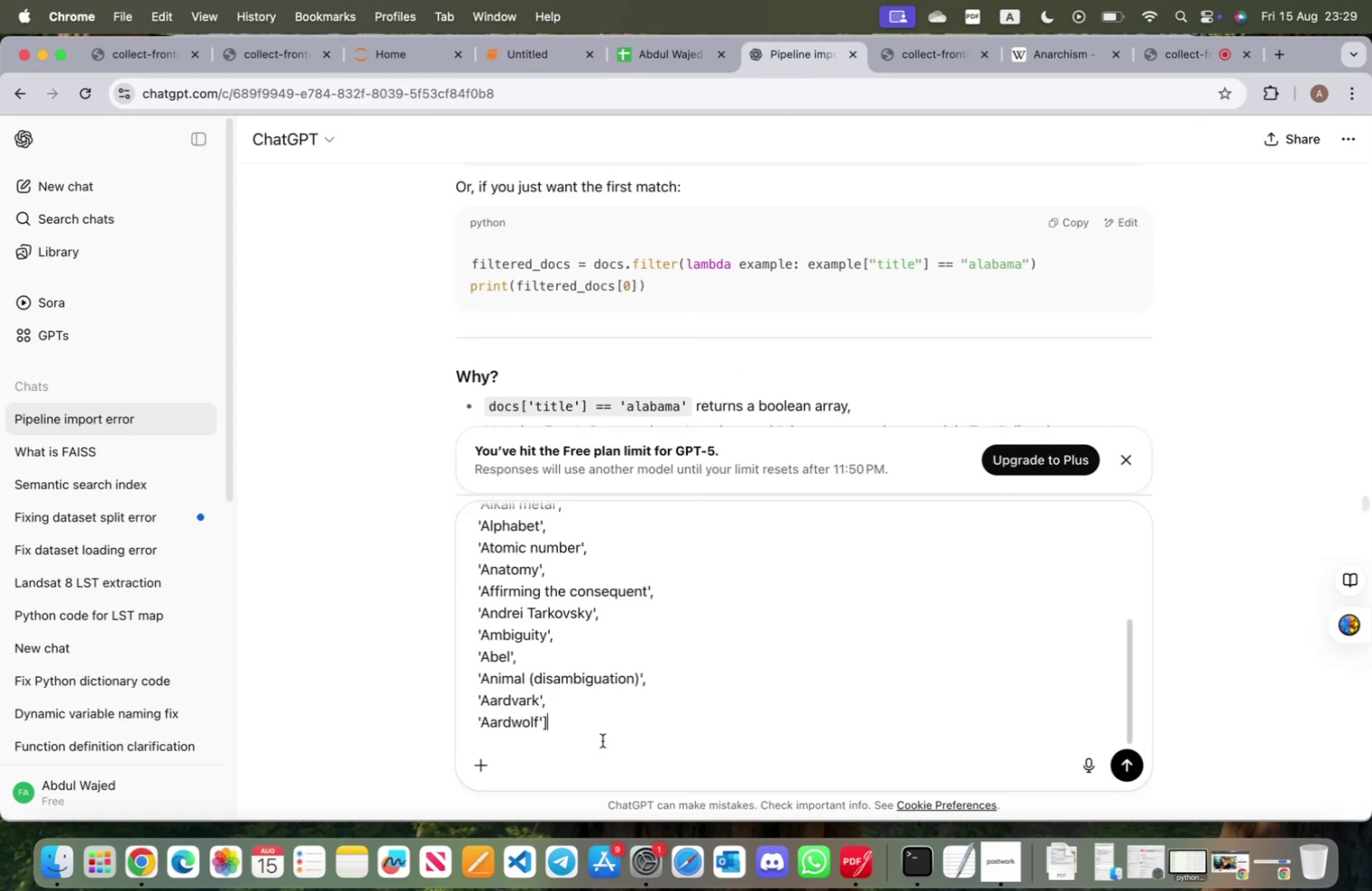 
type( can you generate questions f)
key(Backspace)
 